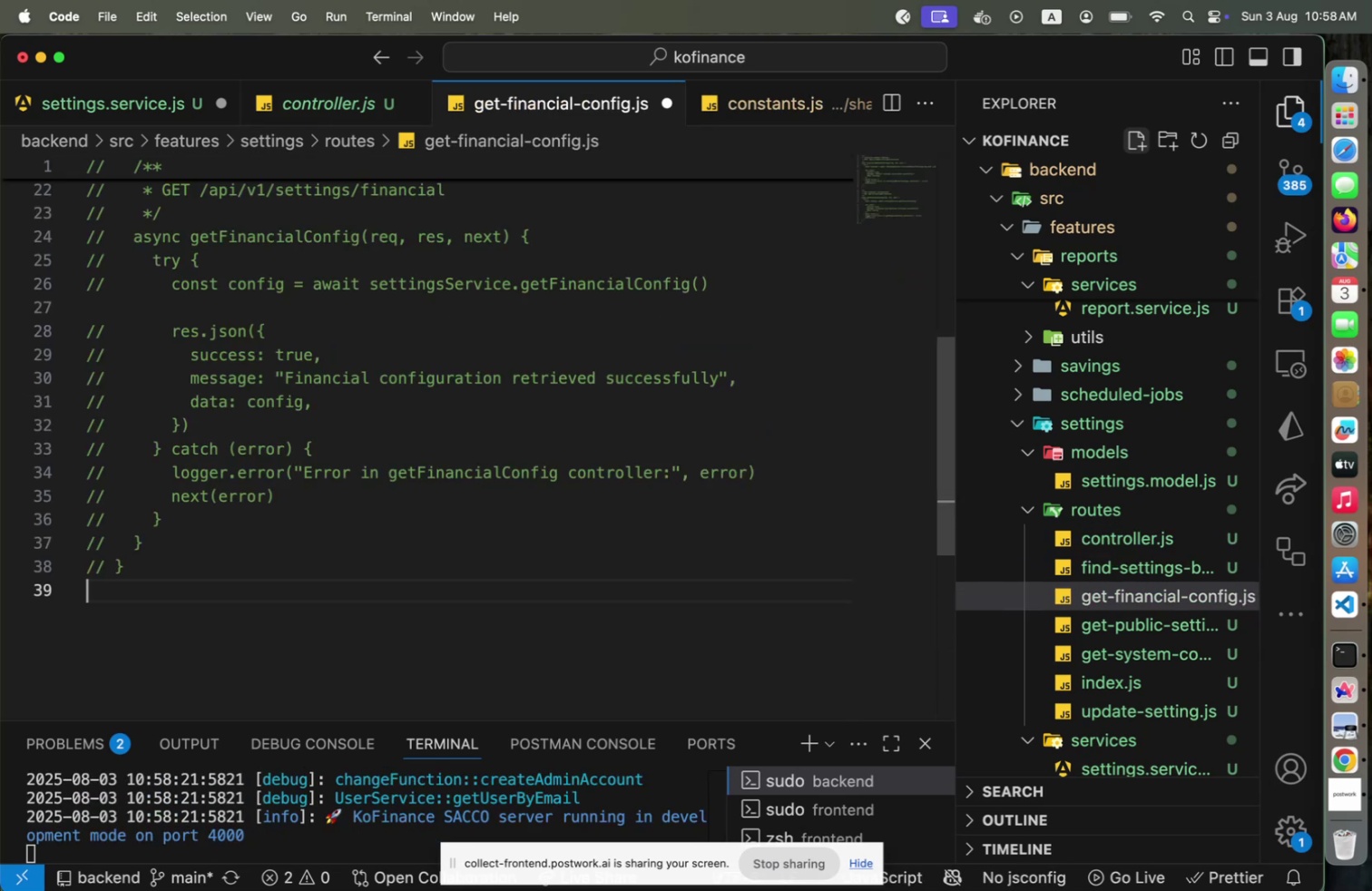 
hold_key(key=ArrowUp, duration=1.5)
 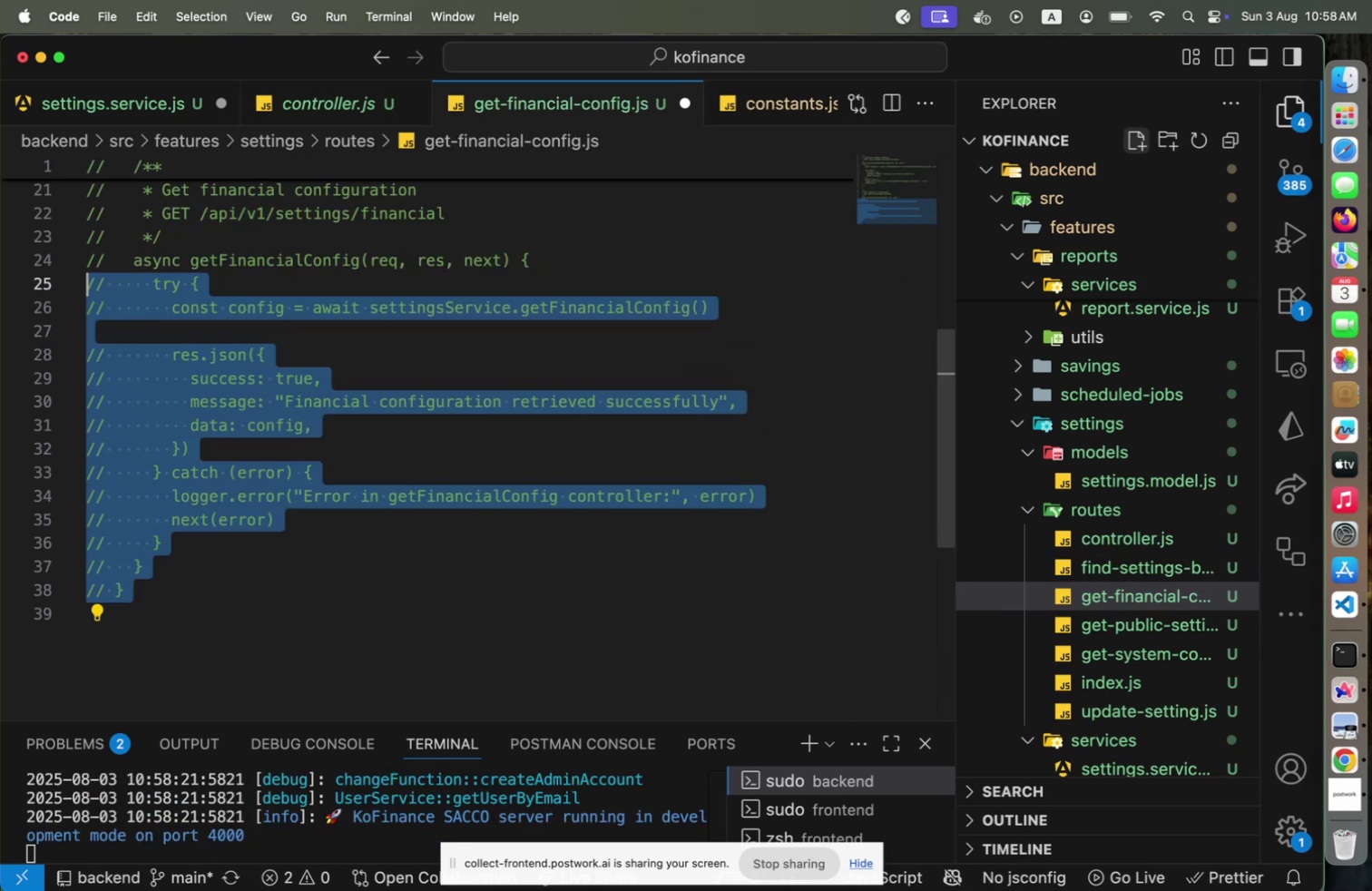 
key(Shift+ArrowUp)
 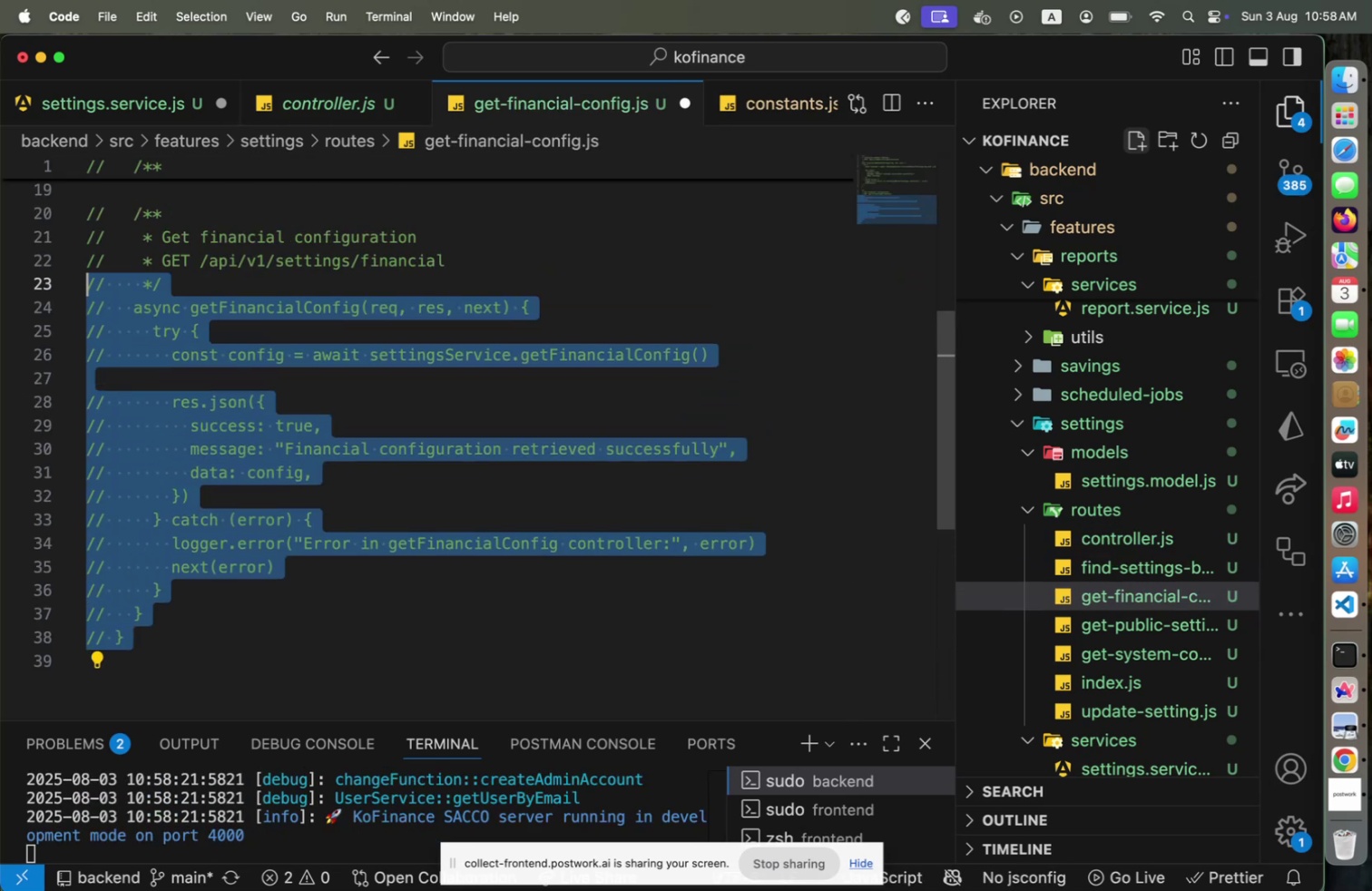 
key(Shift+ArrowUp)
 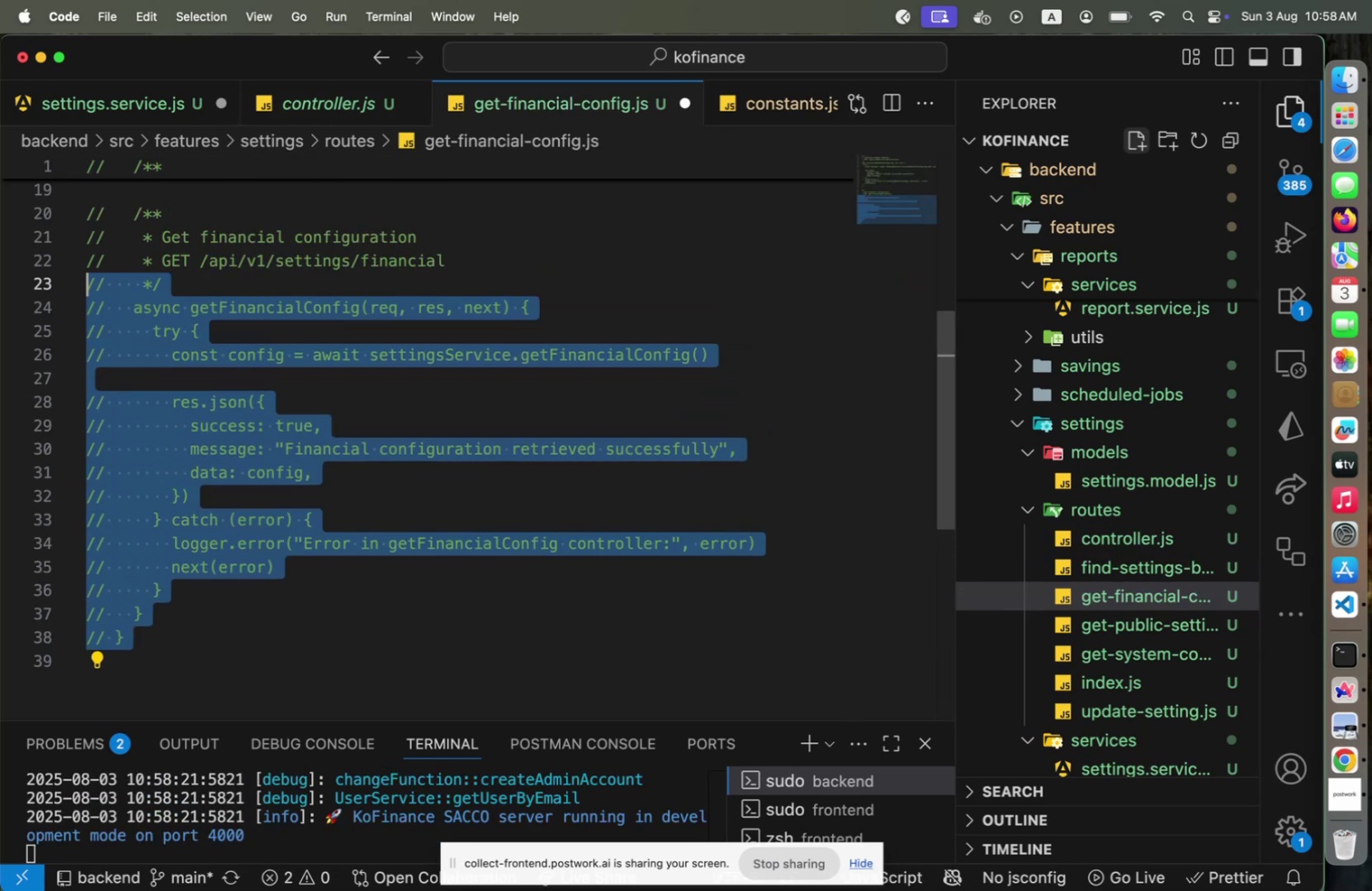 
key(Shift+ArrowUp)
 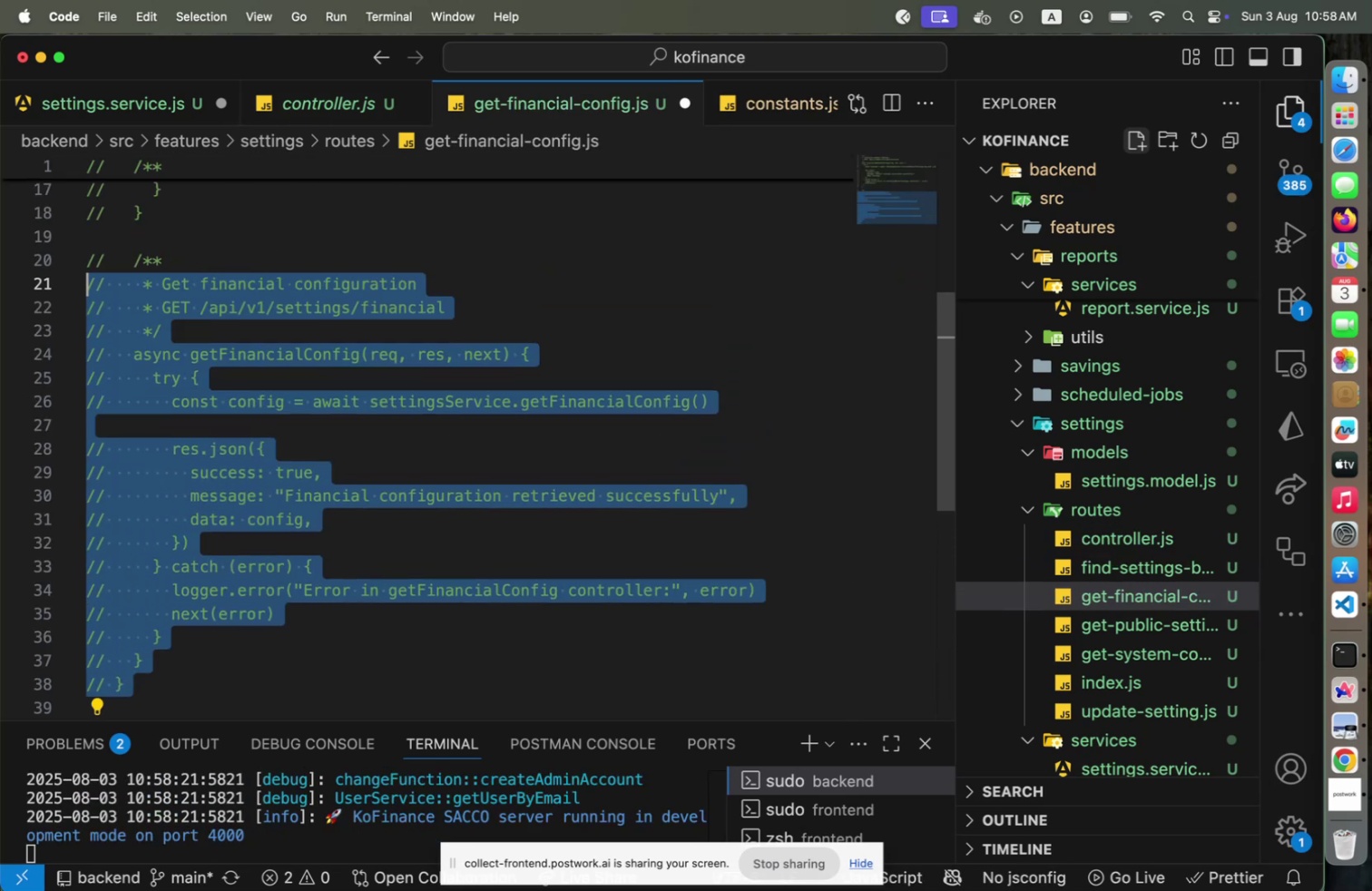 
key(Shift+ArrowUp)
 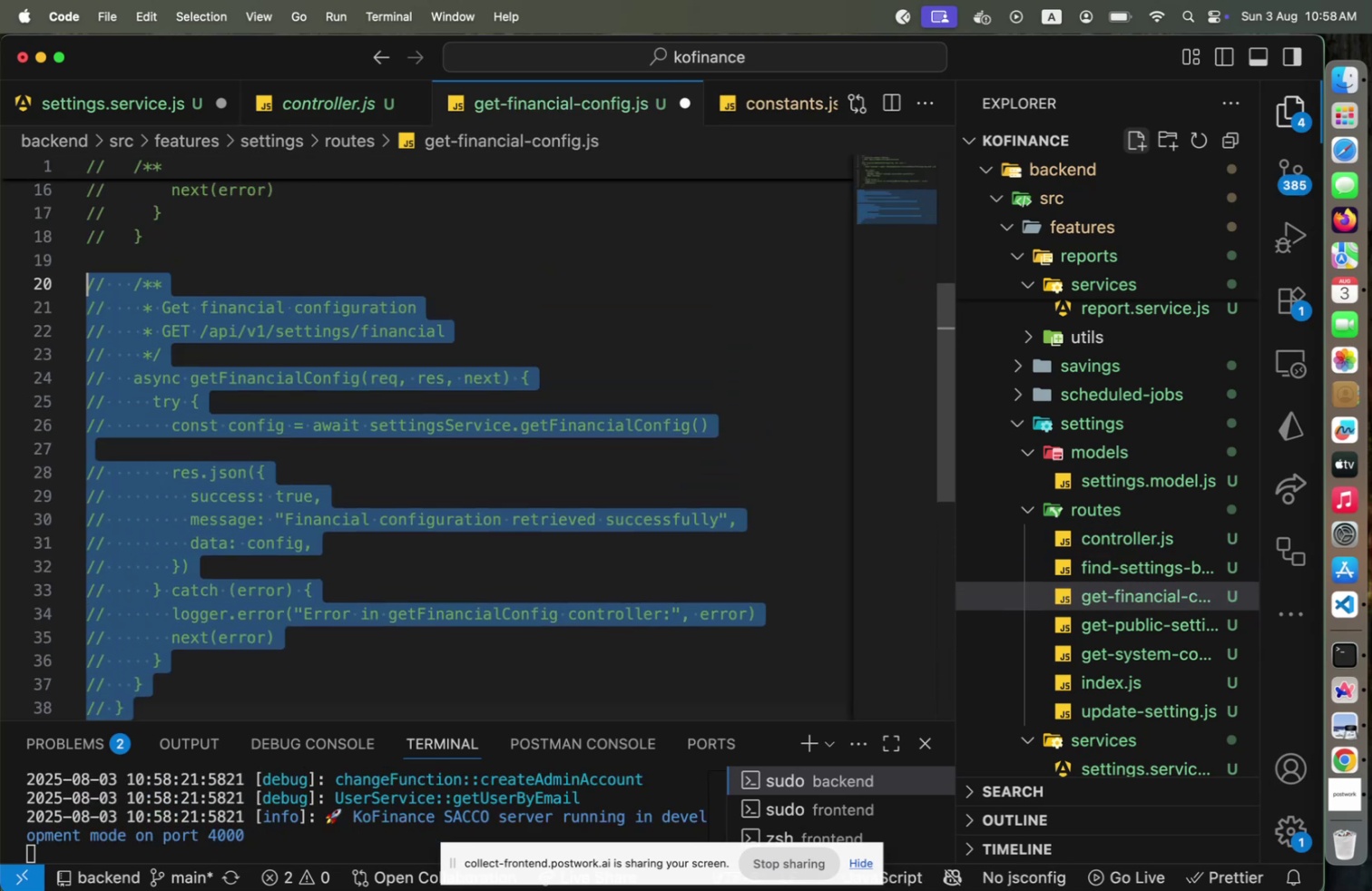 
key(Shift+ArrowUp)
 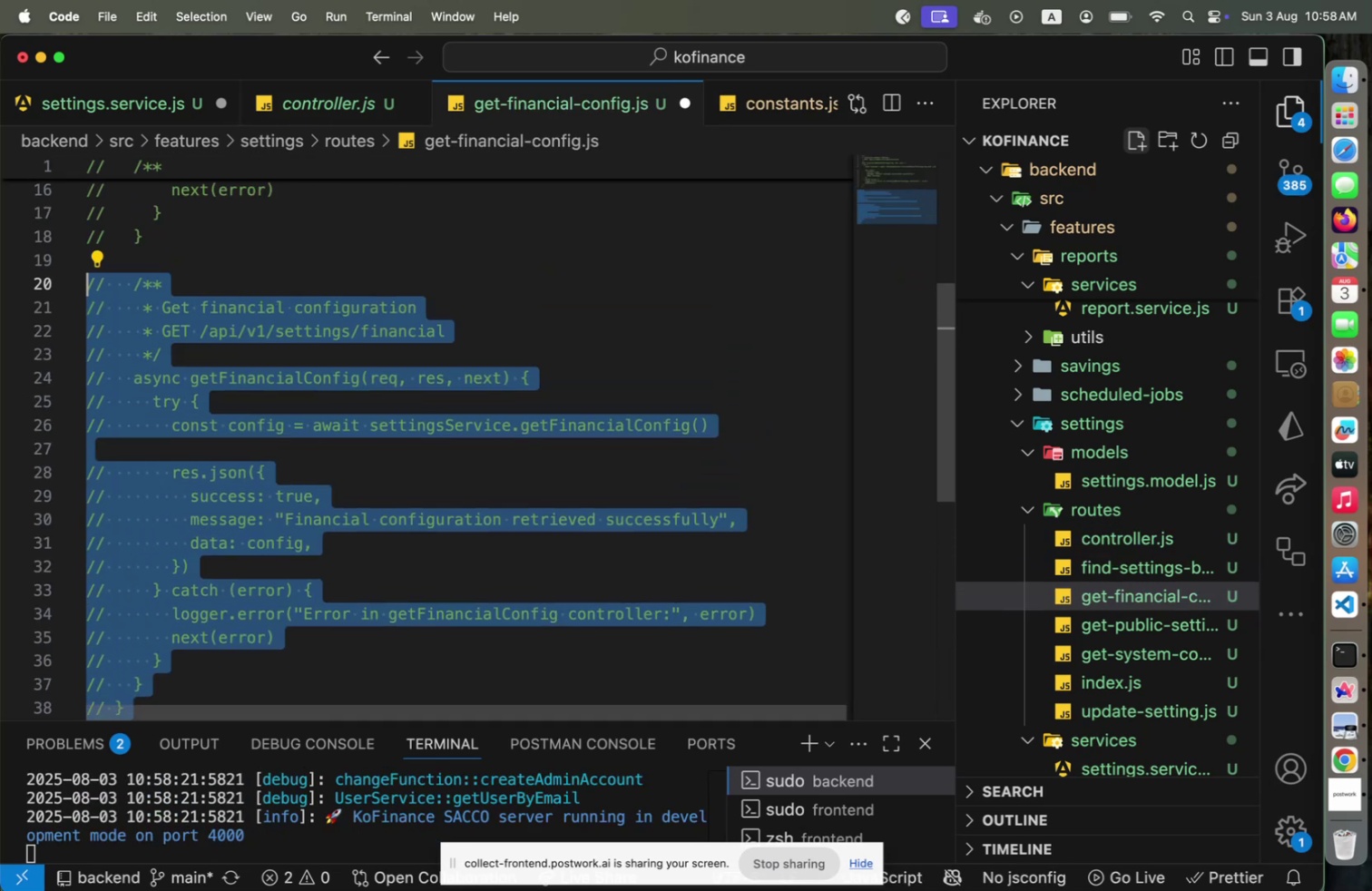 
key(Meta+Slash)
 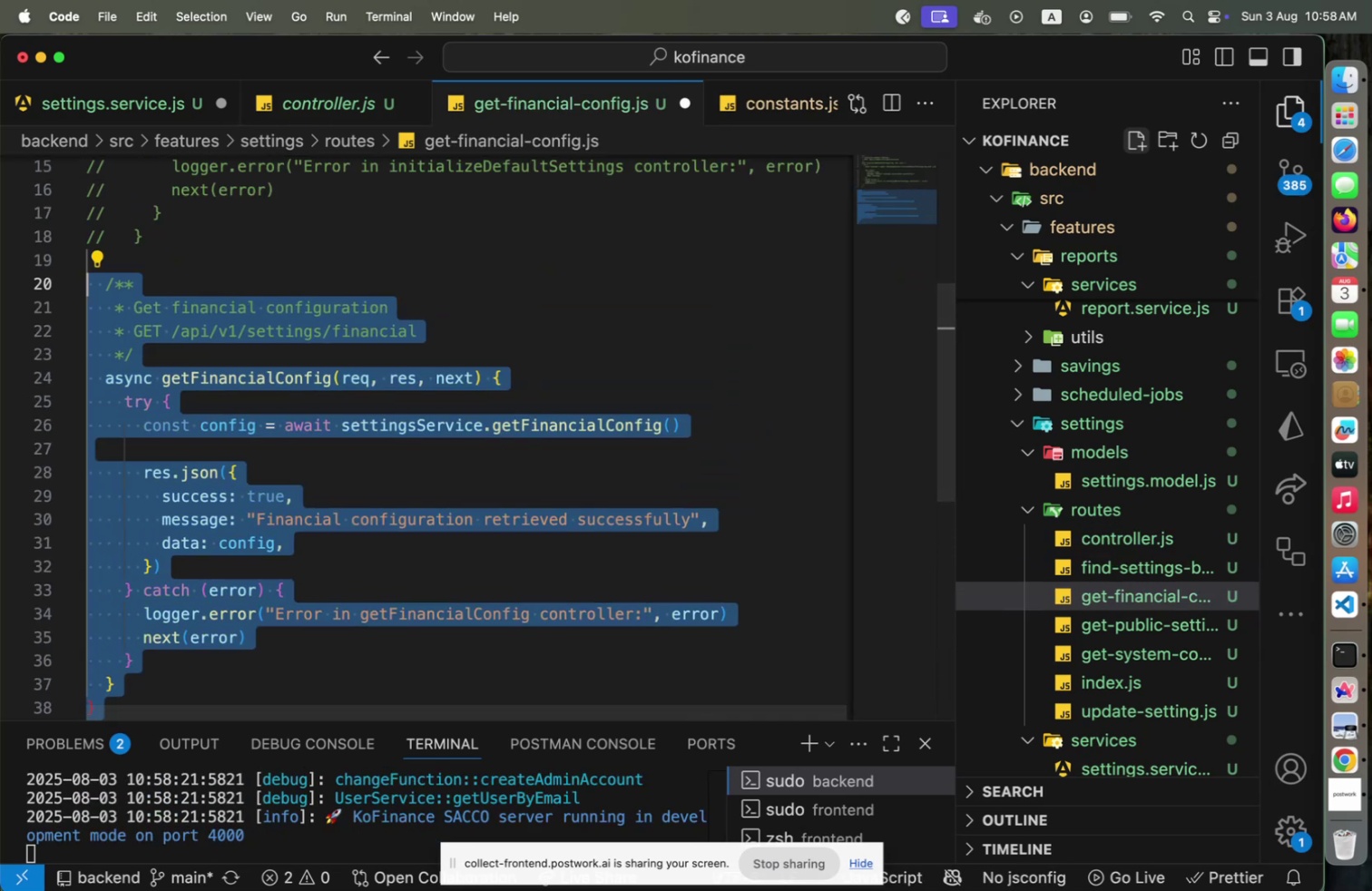 
key(ArrowUp)
 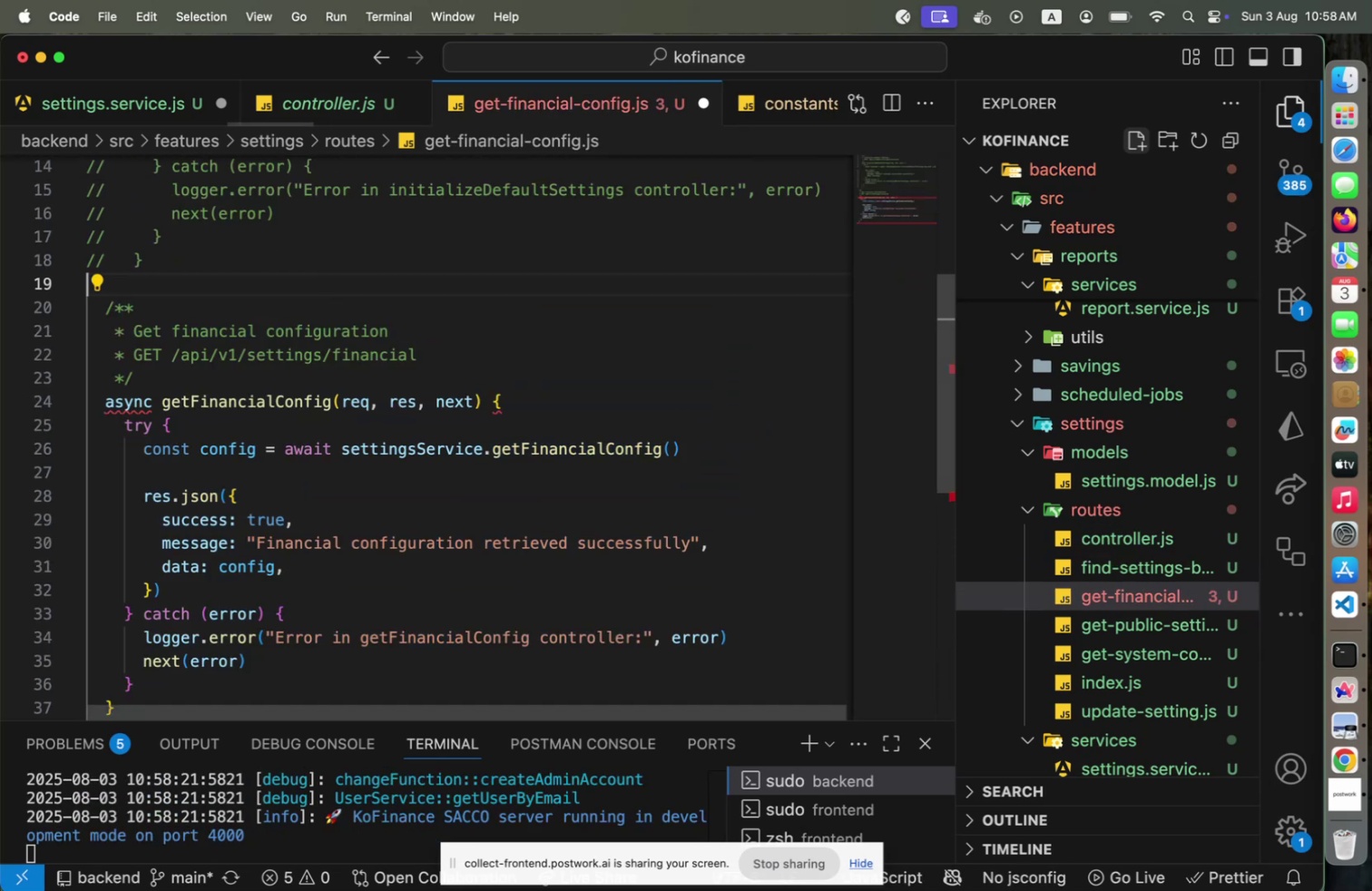 
hold_key(key=ShiftLeft, duration=0.91)
 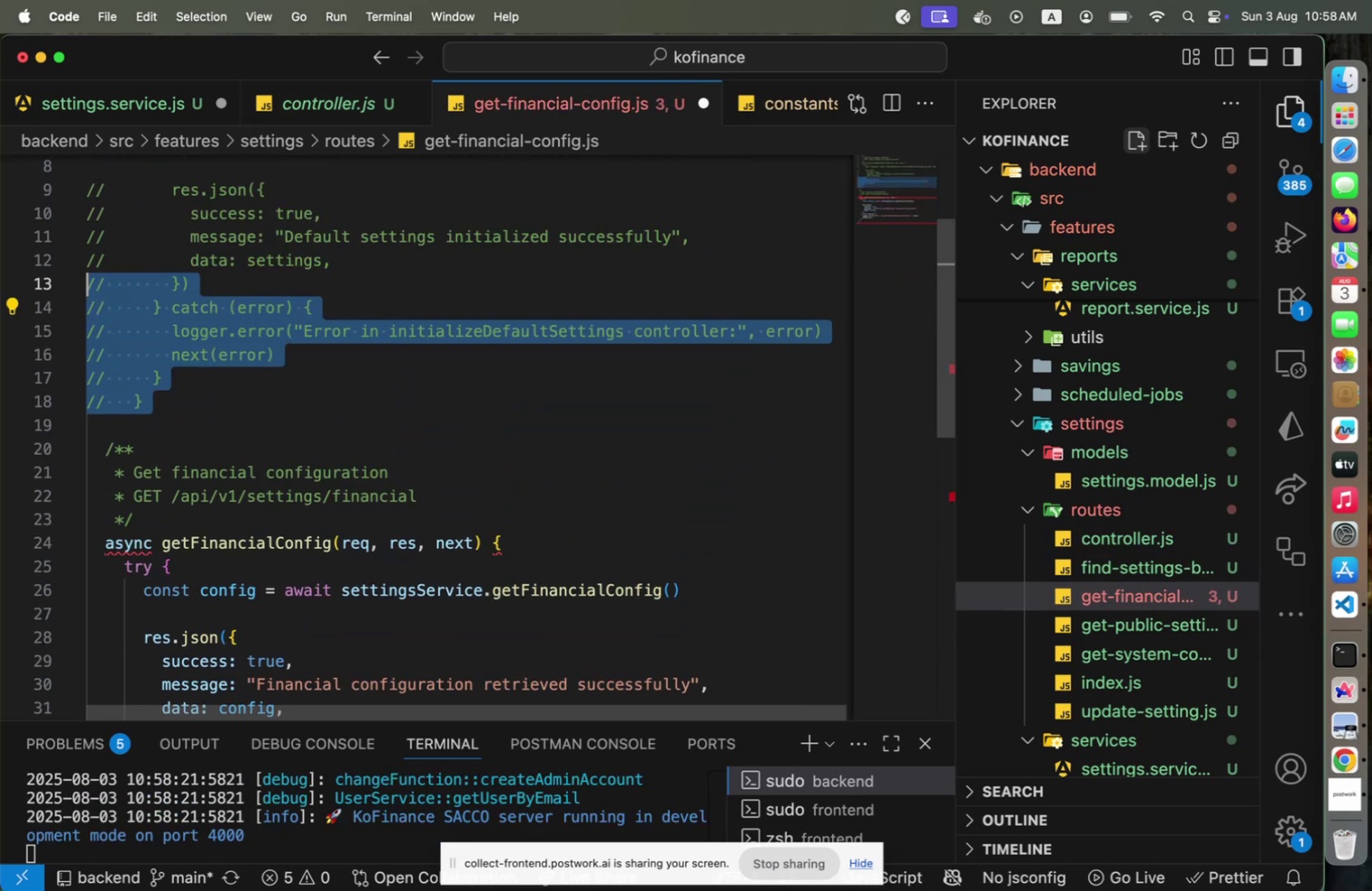 
hold_key(key=ArrowUp, duration=0.76)
 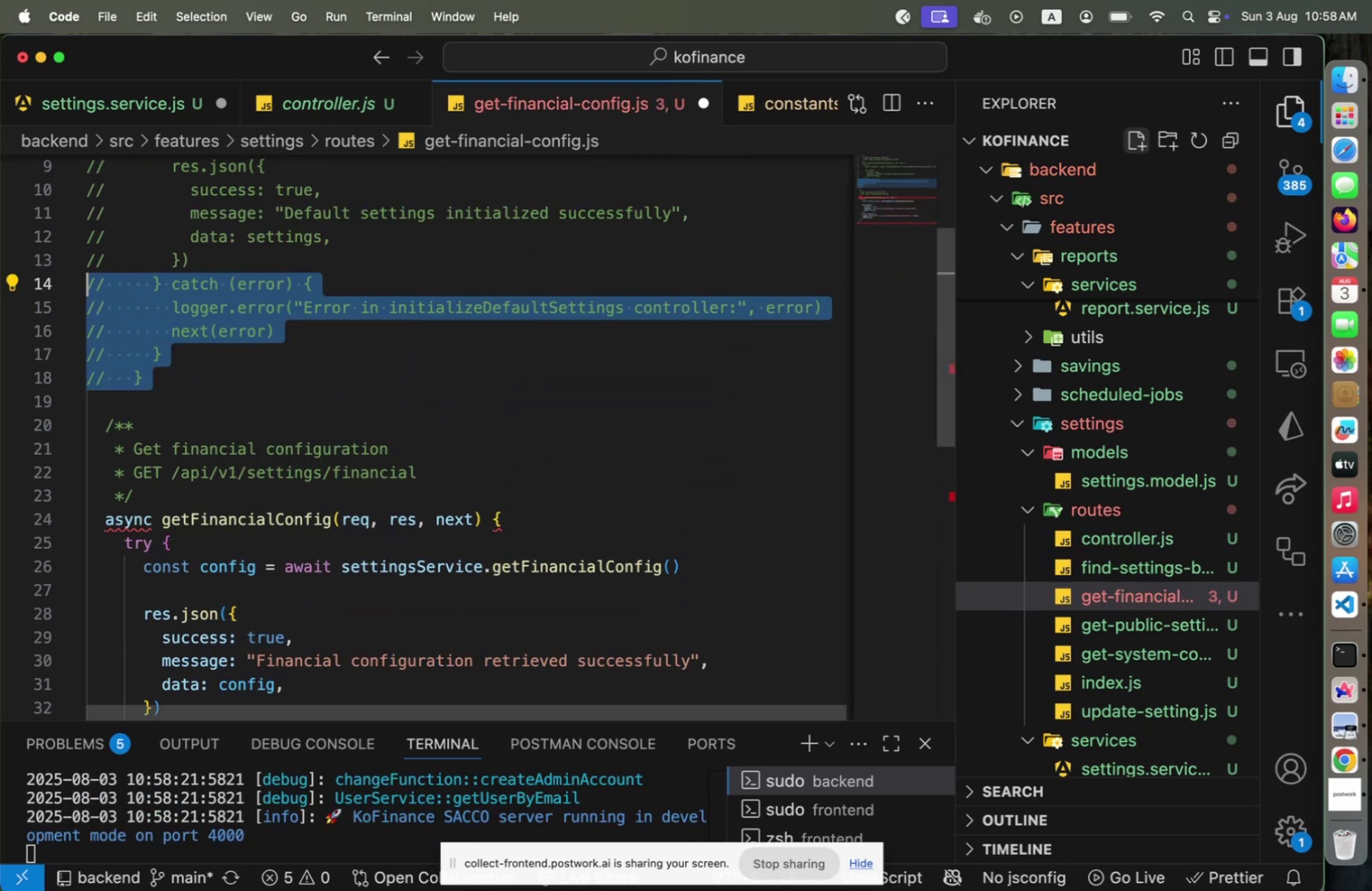 
hold_key(key=ArrowUp, duration=1.51)
 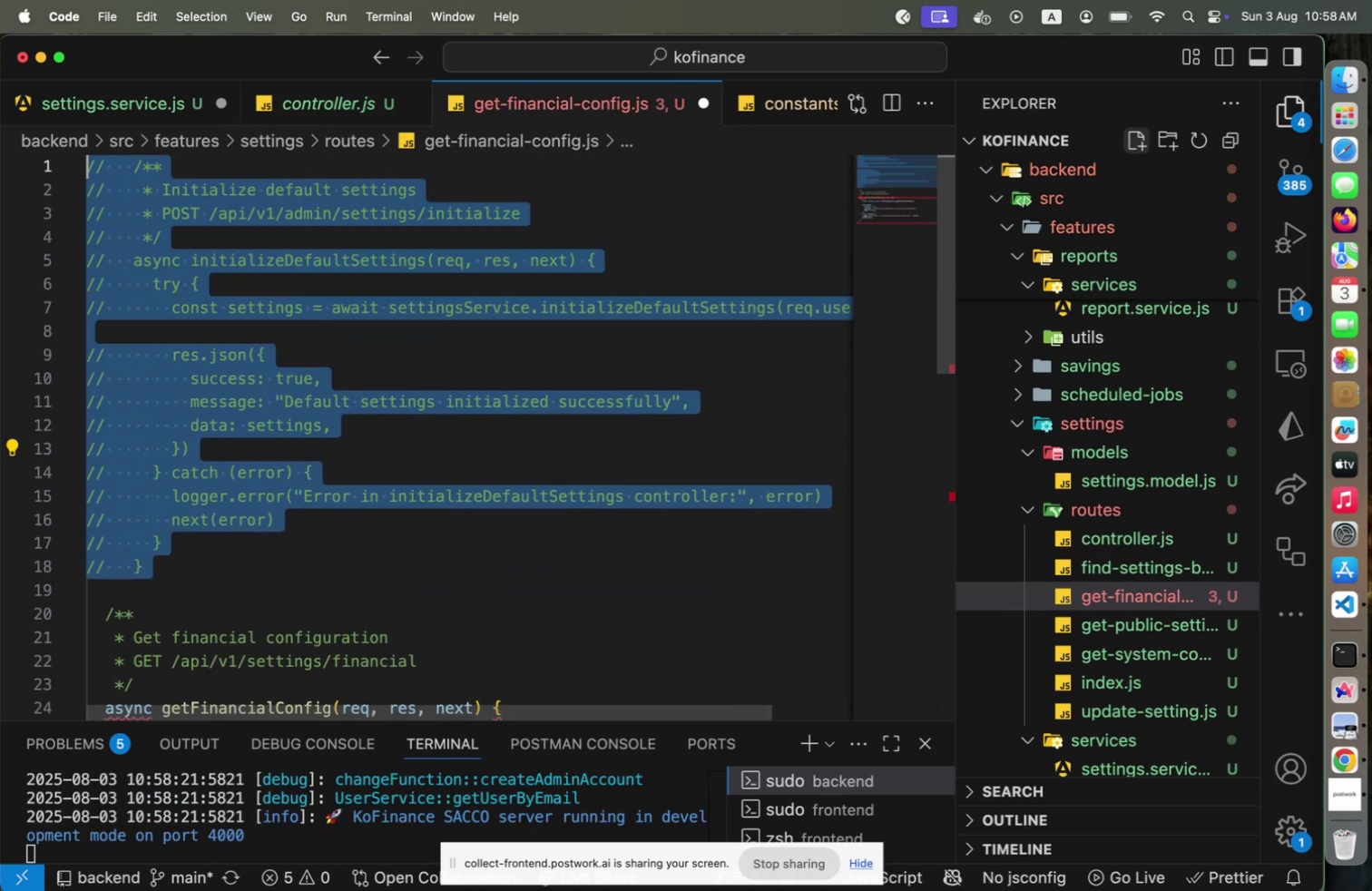 
key(Shift+ArrowUp)
 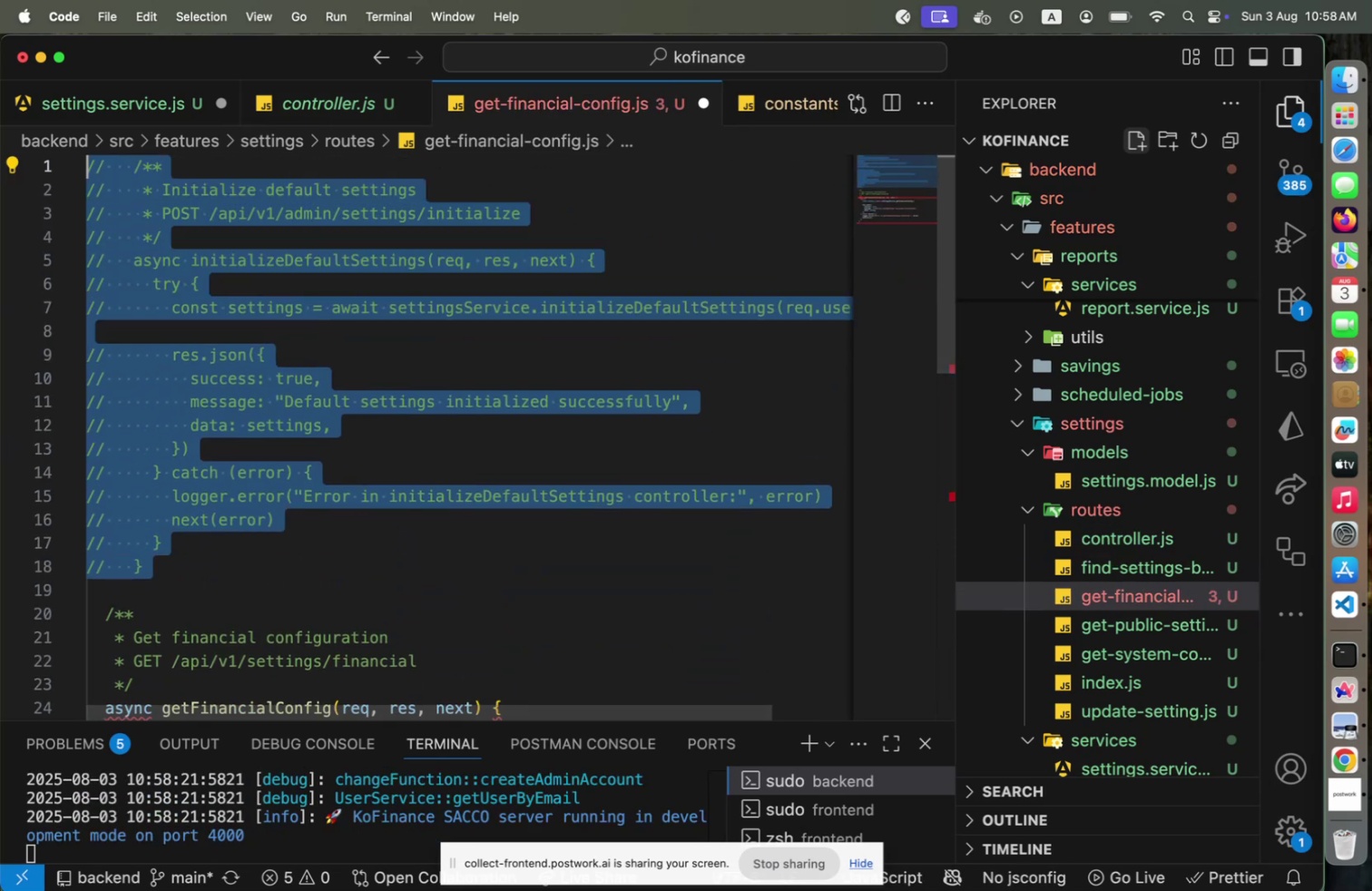 
key(Shift+ArrowUp)
 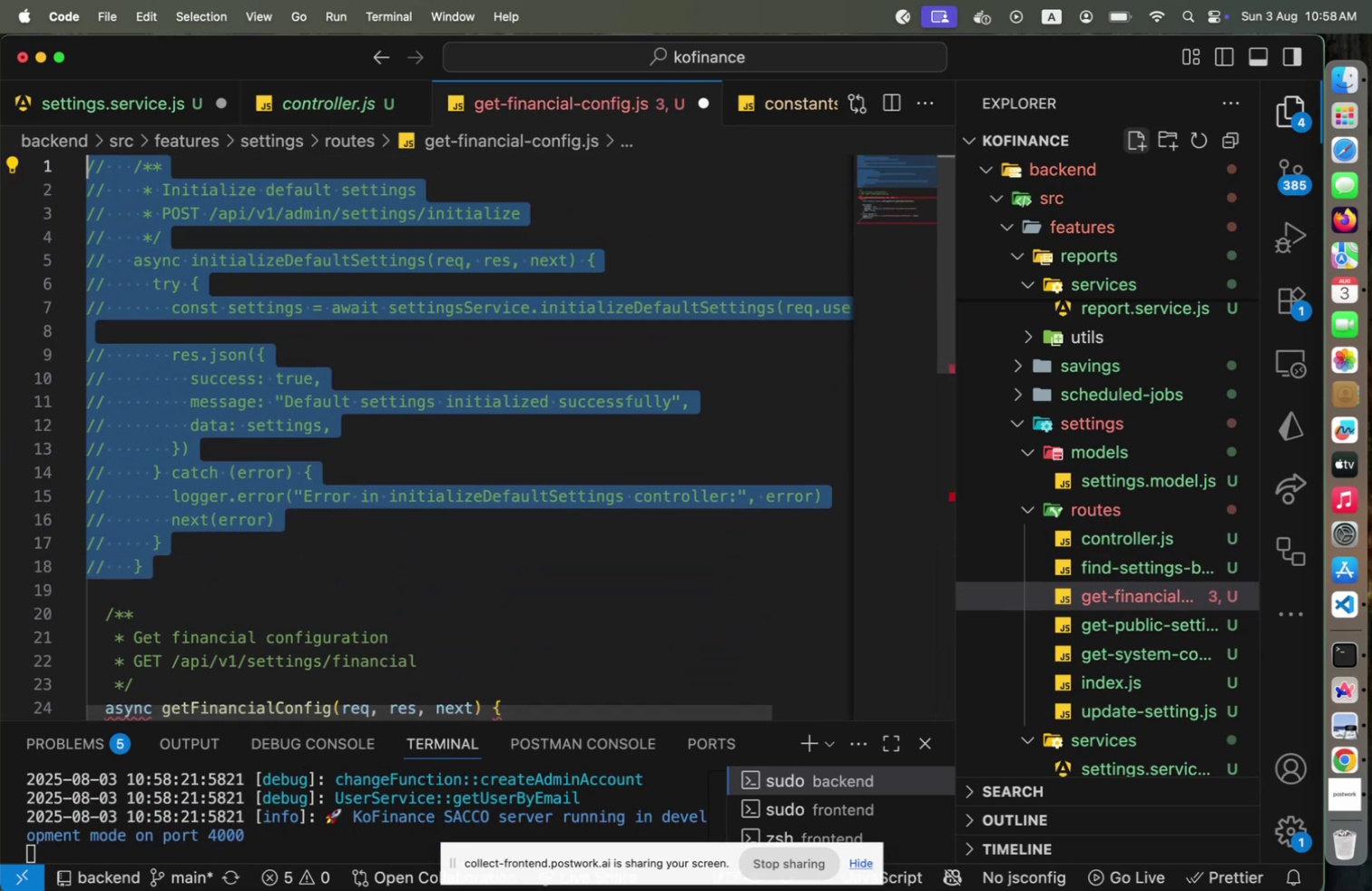 
key(Shift+ArrowUp)
 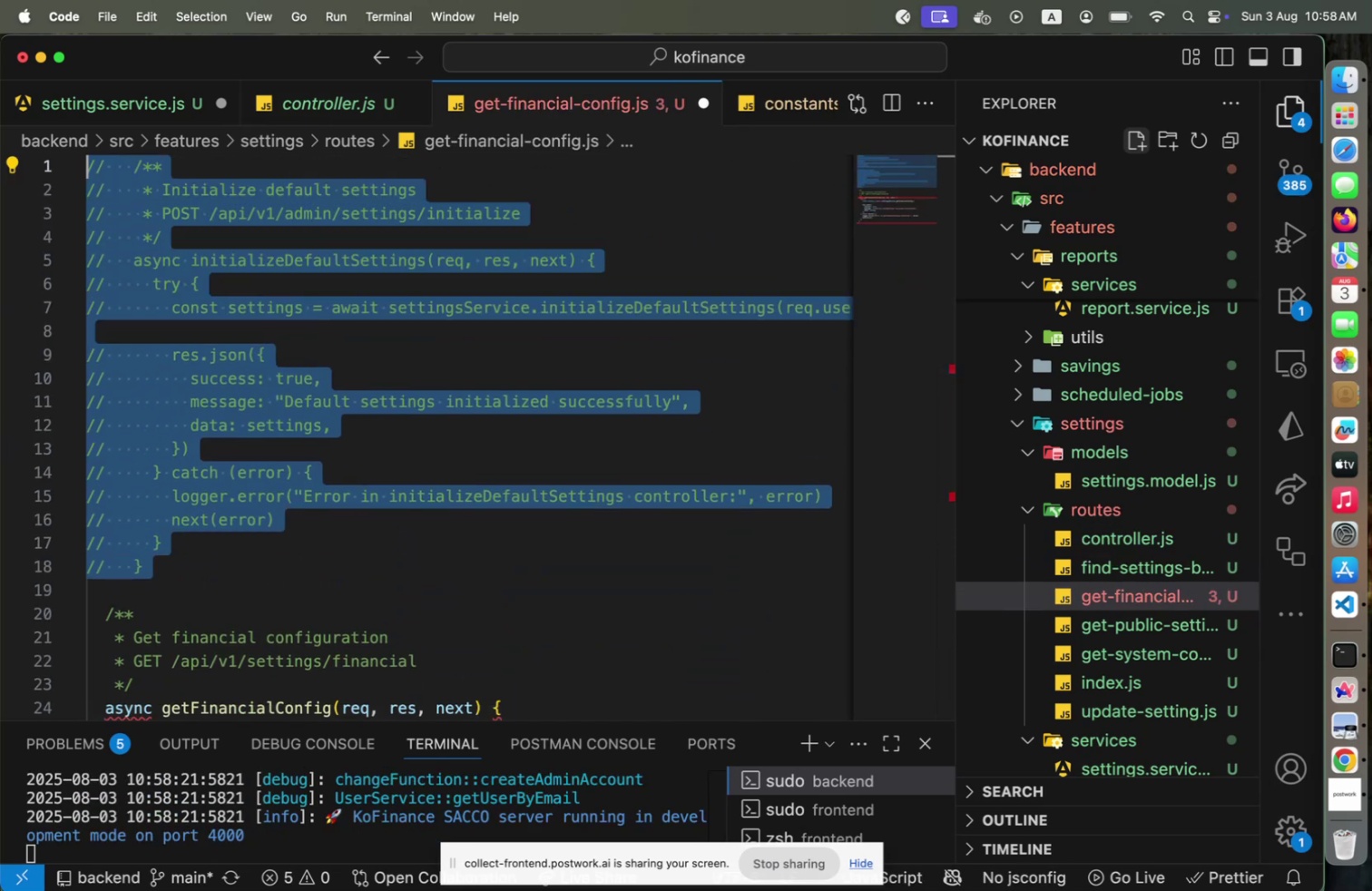 
key(Meta+X)
 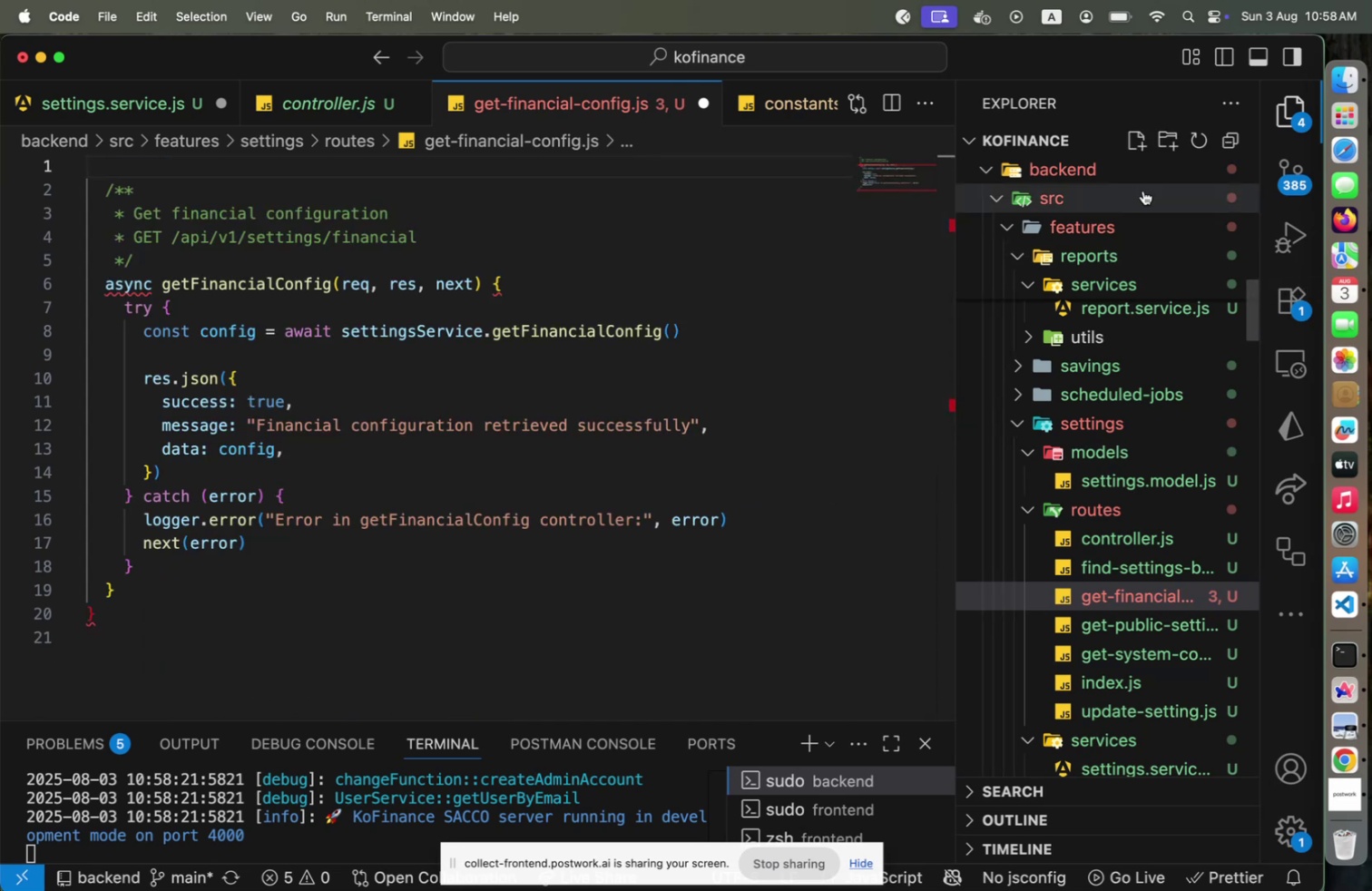 
left_click_drag(start_coordinate=[1143, 147], to_coordinate=[1130, 155])
 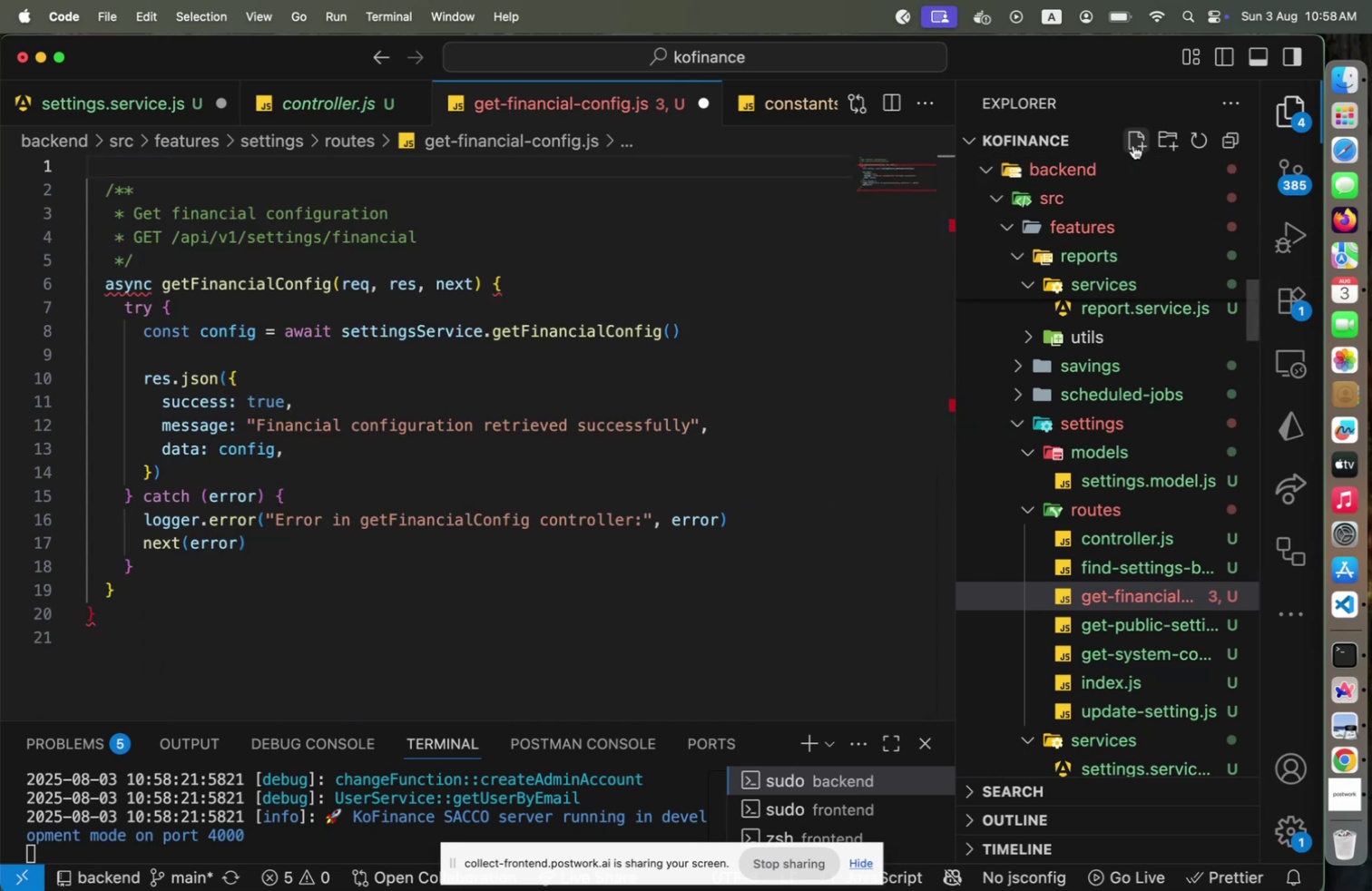 
left_click([1134, 143])
 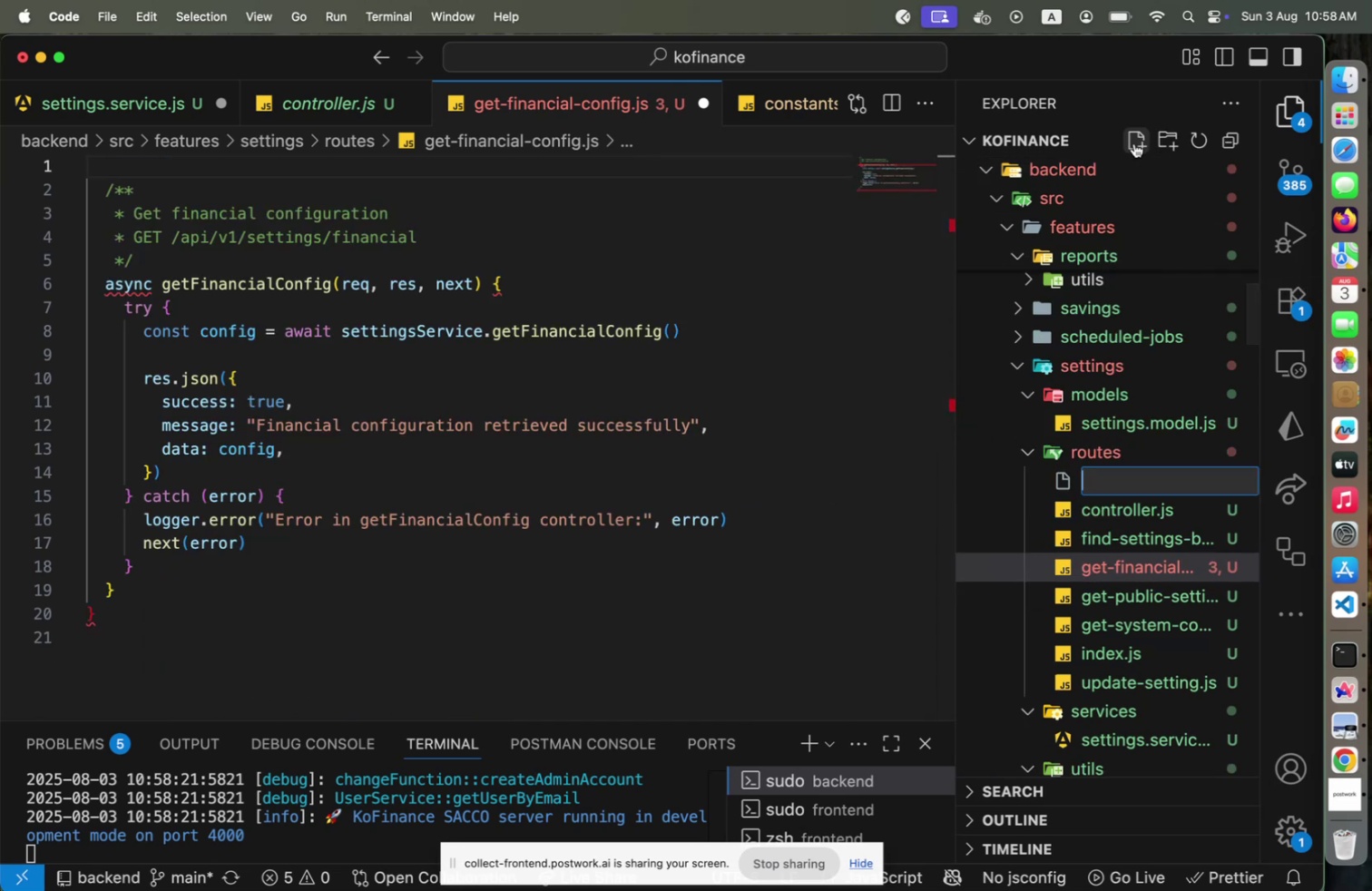 
type(initialize-default-settings.js)
 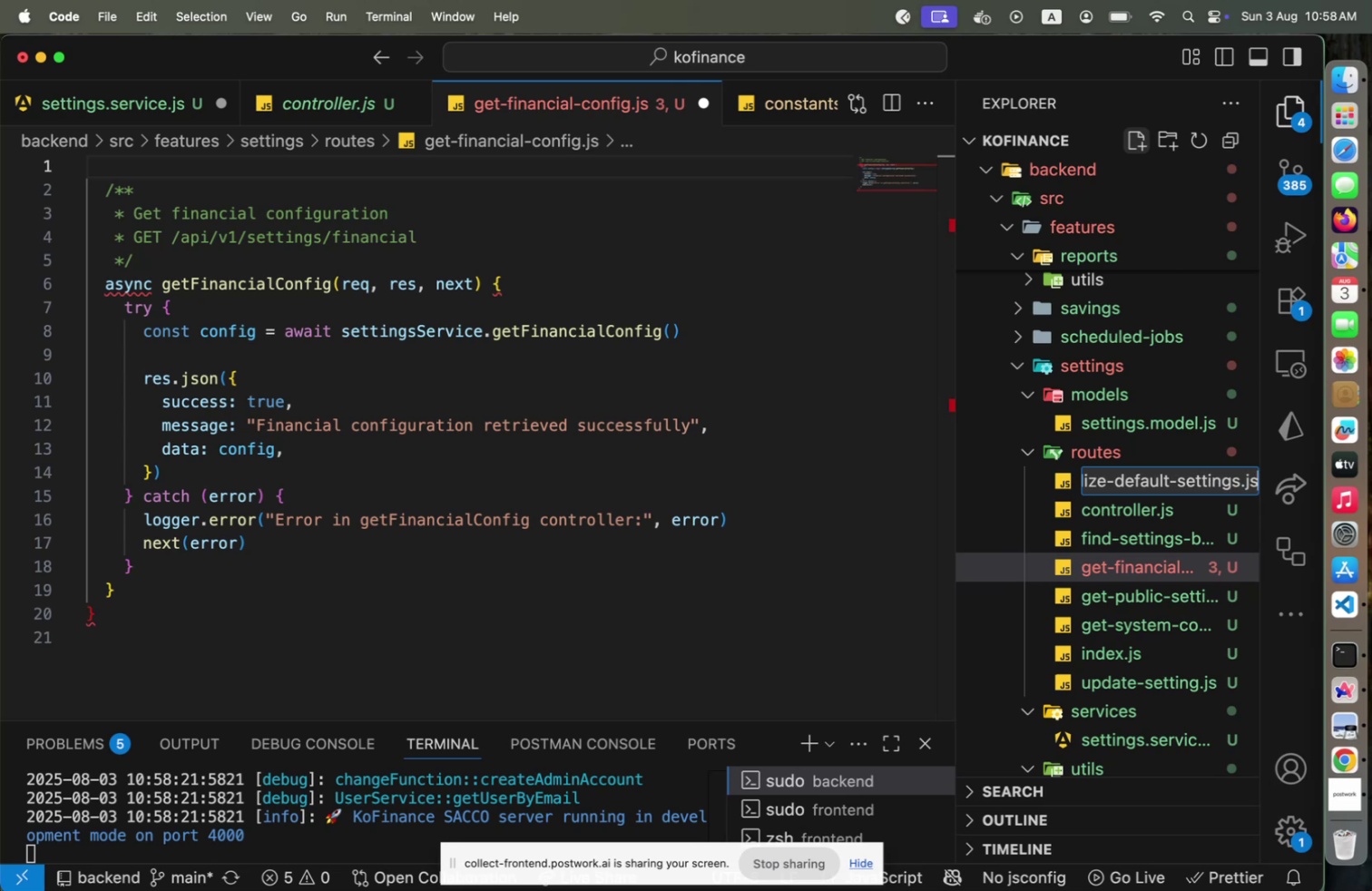 
key(Enter)
 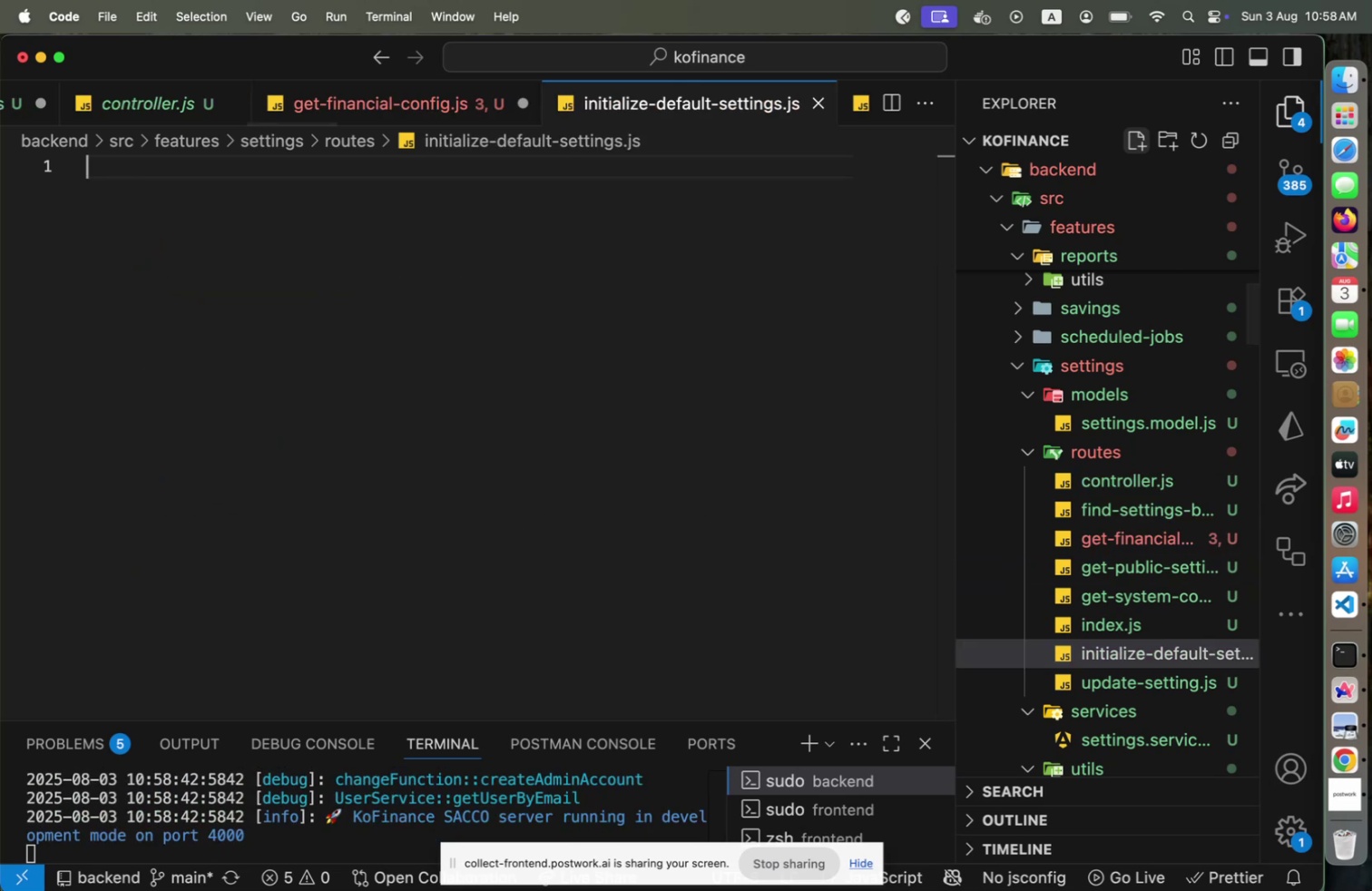 
key(Meta+V)
 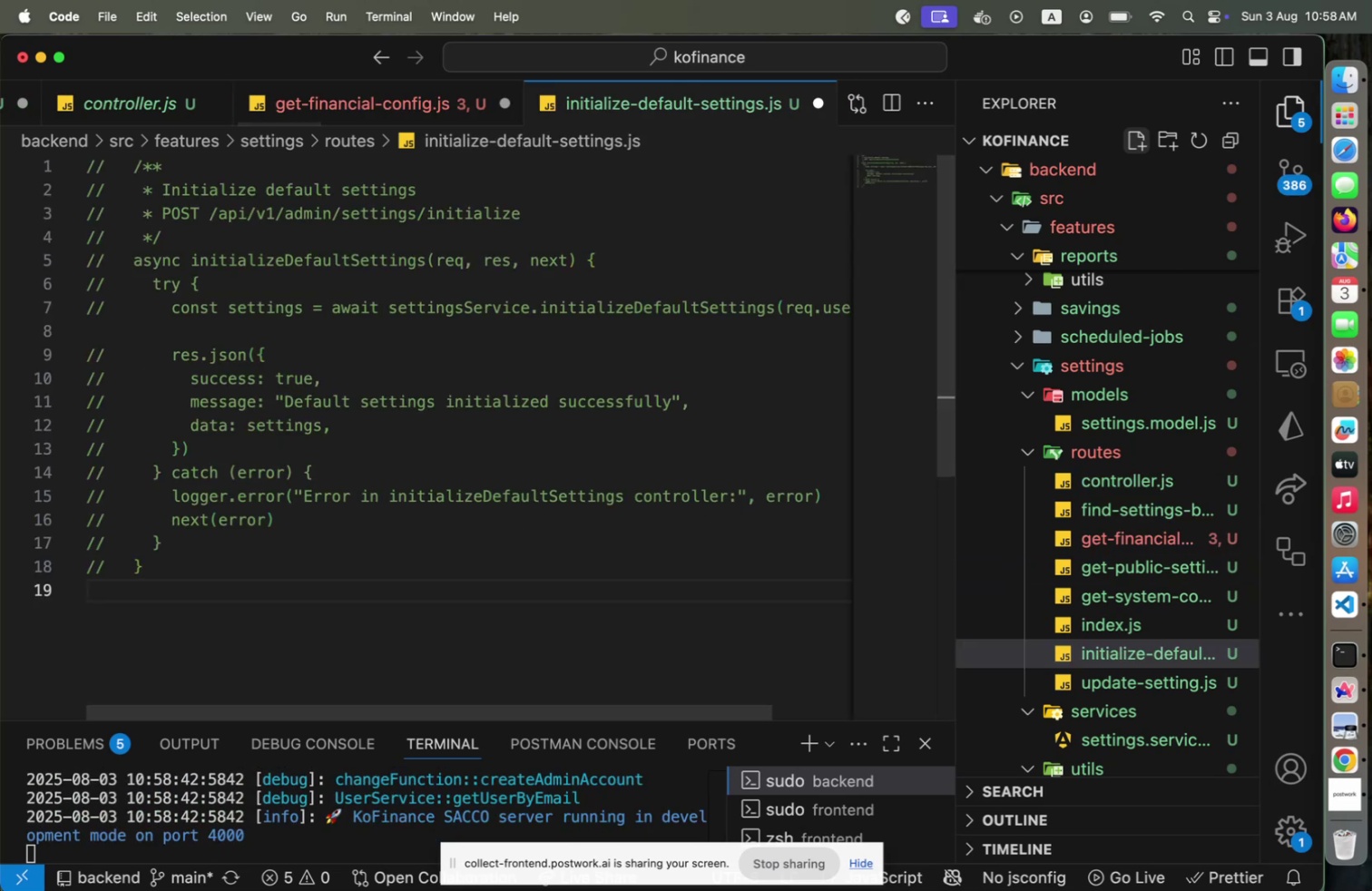 
key(Meta+CommandLeft)
 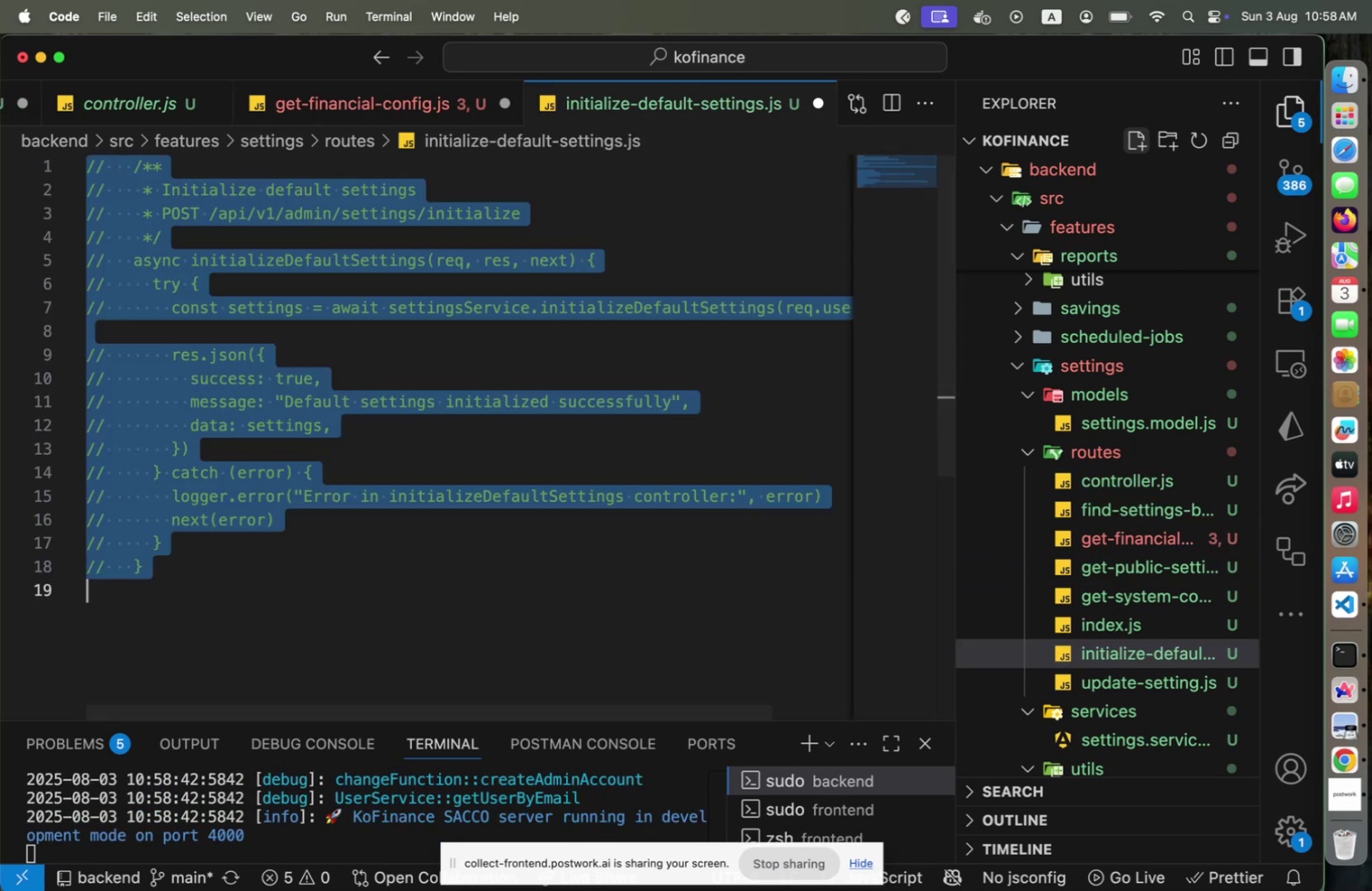 
key(Meta+A)
 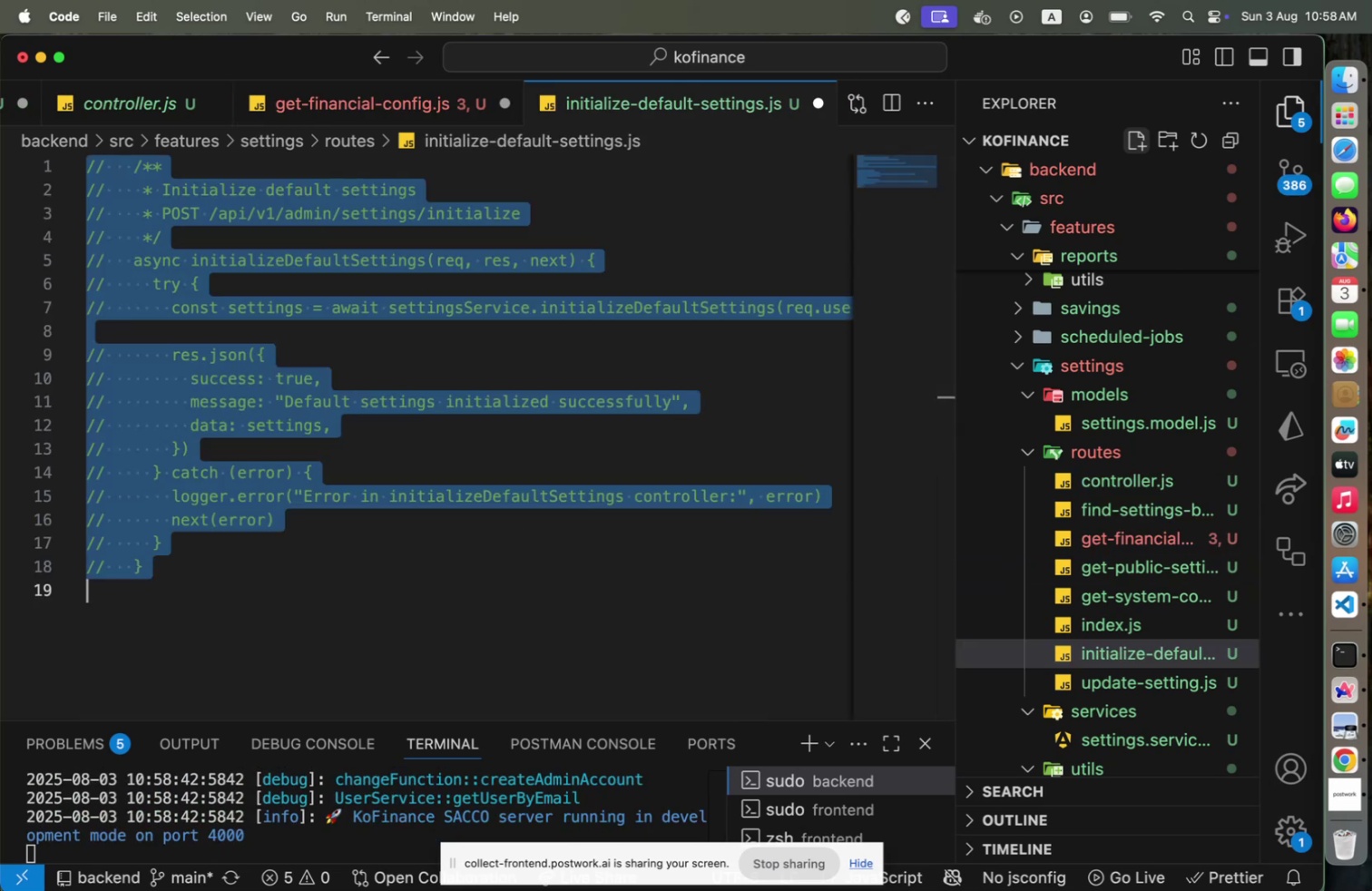 
key(Meta+CommandLeft)
 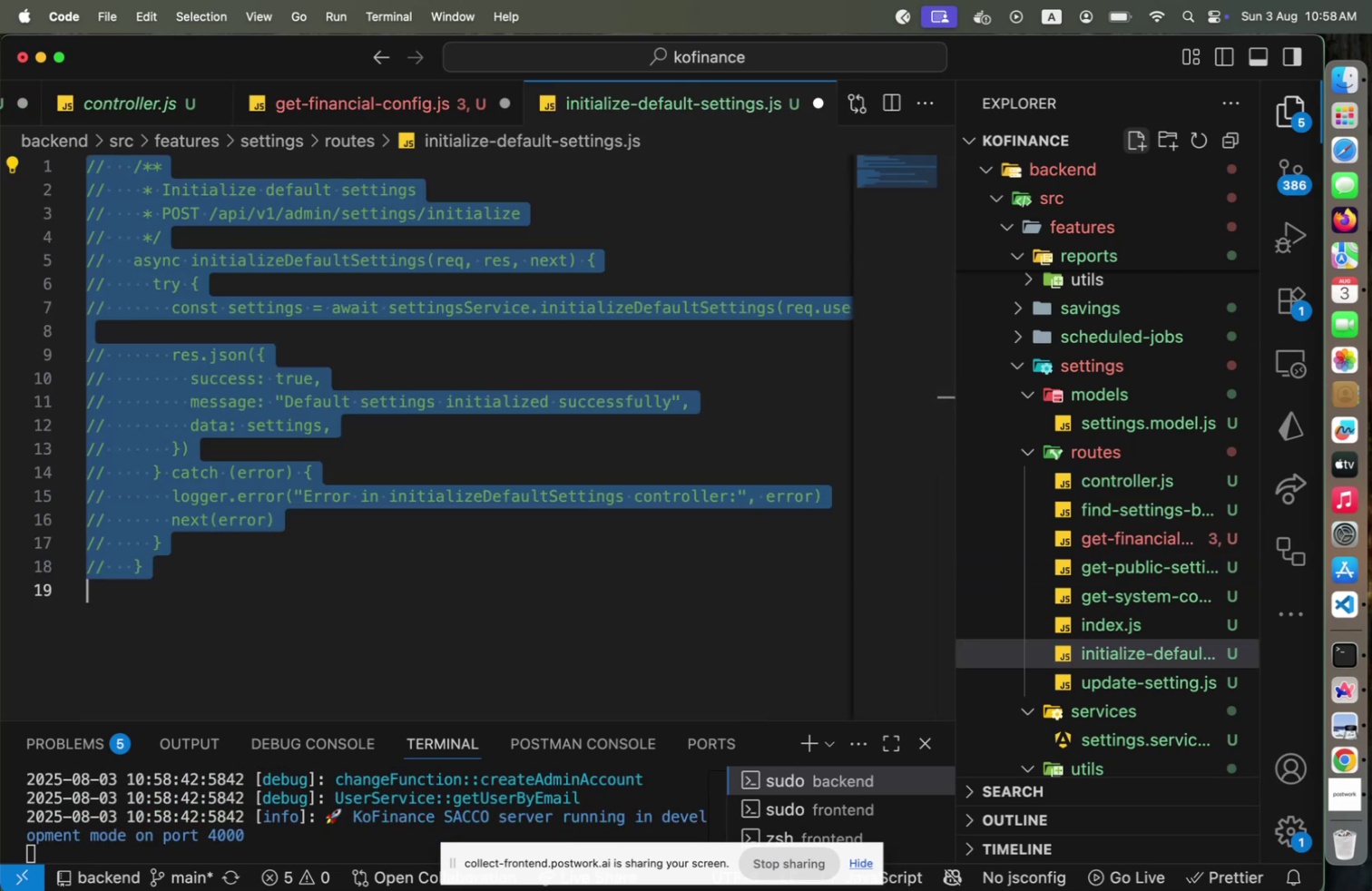 
key(Meta+Slash)
 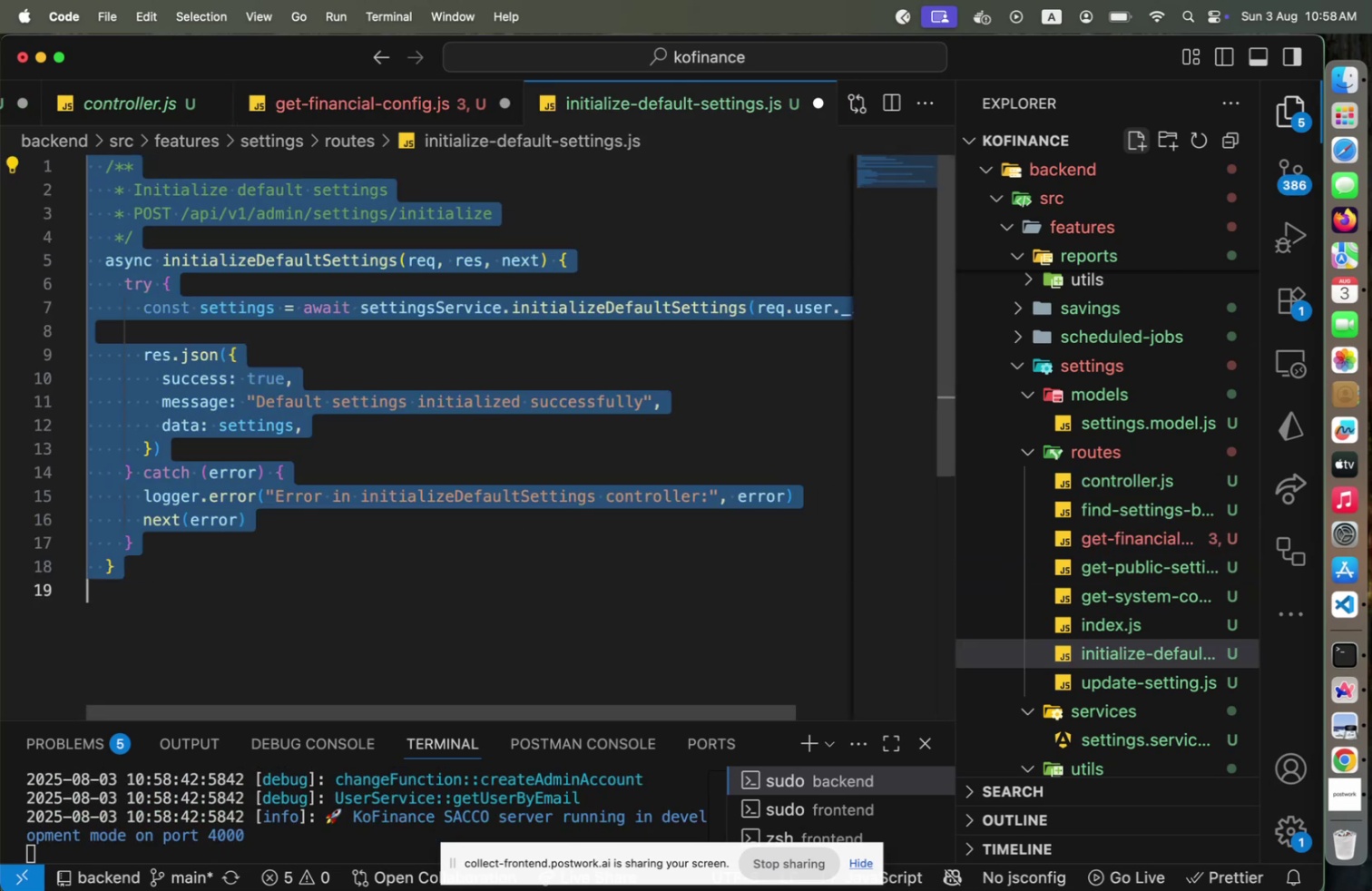 
key(ArrowLeft)
 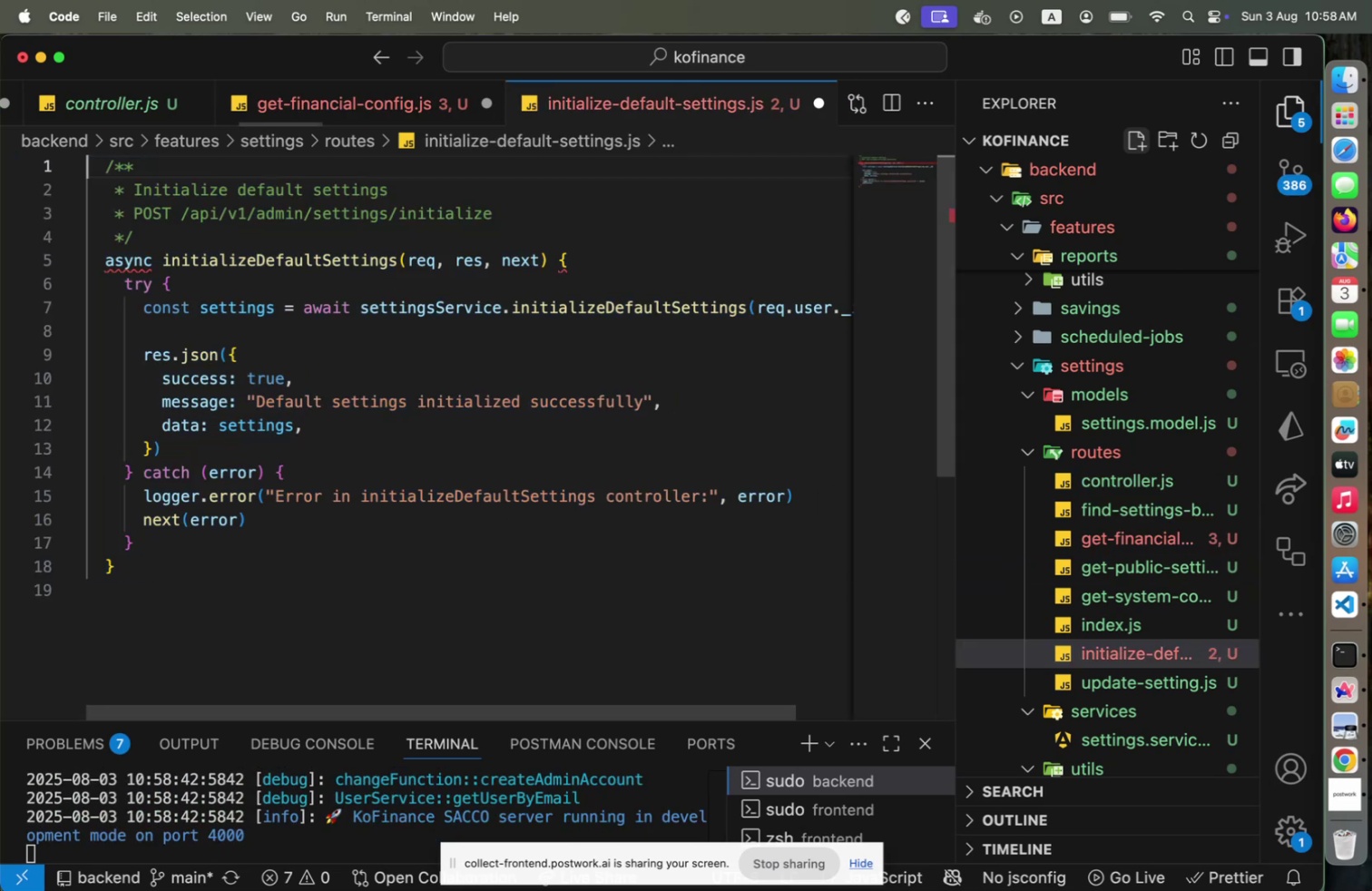 
key(ArrowDown)
 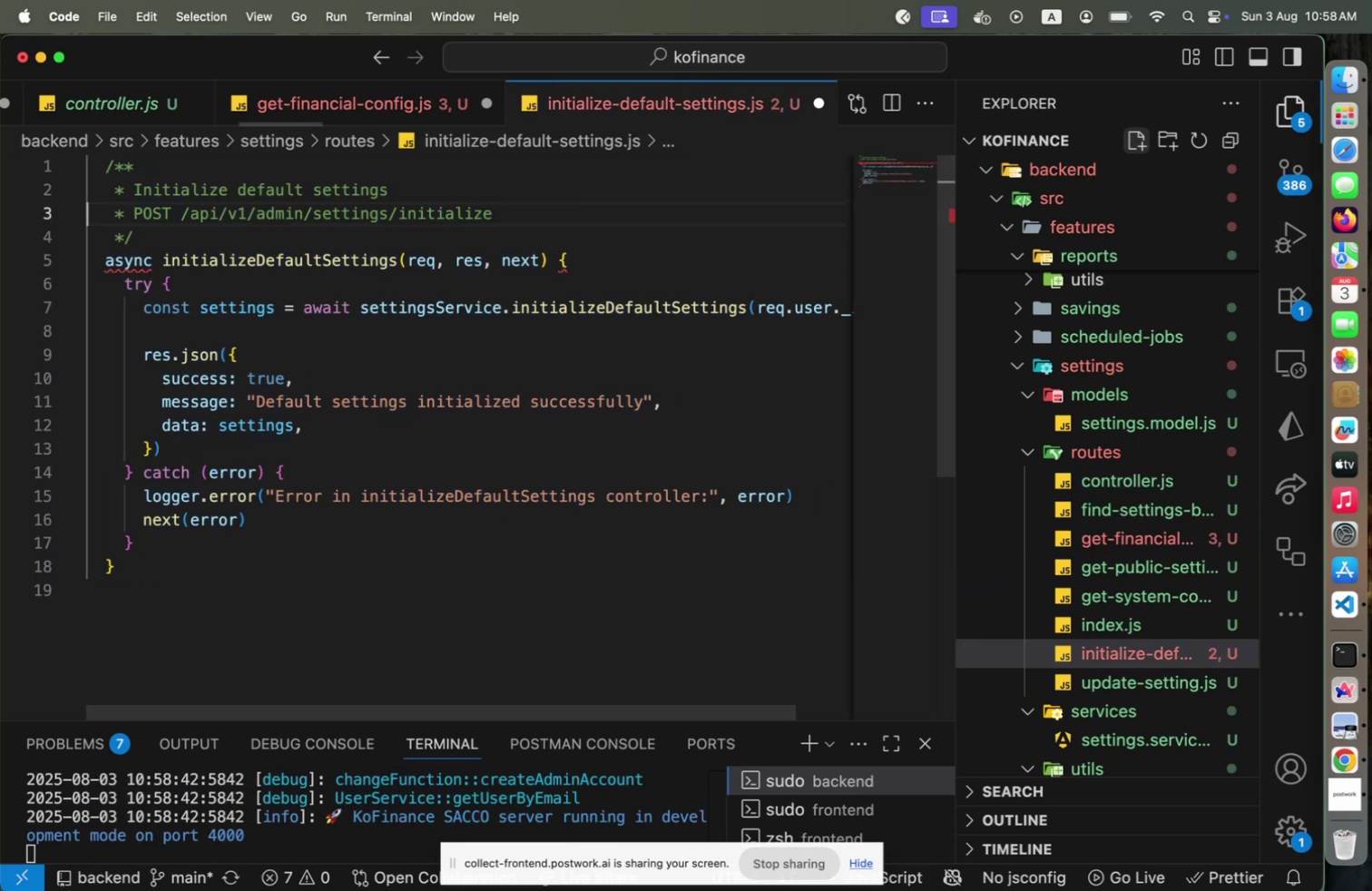 
key(ArrowDown)
 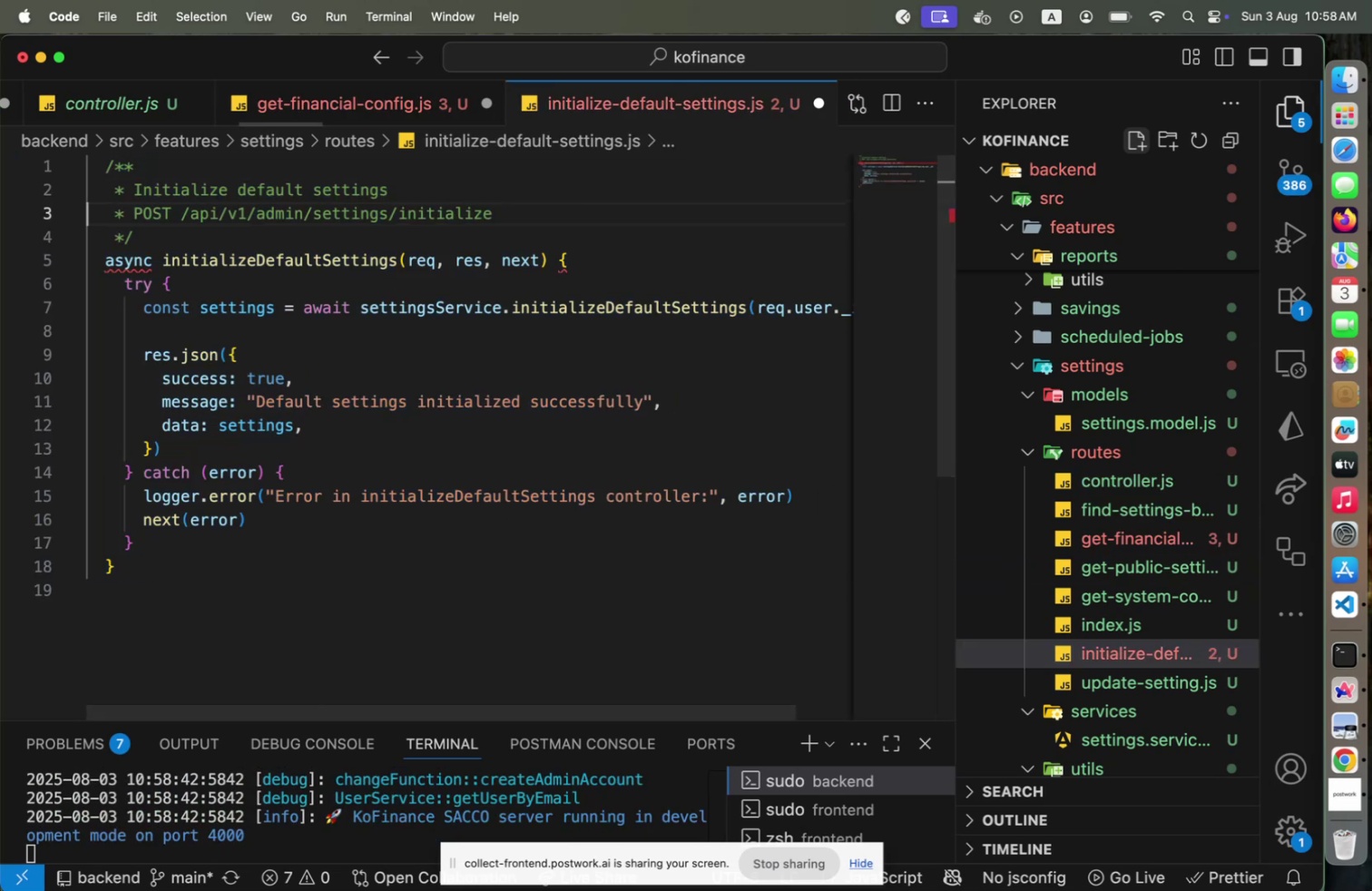 
key(ArrowDown)
 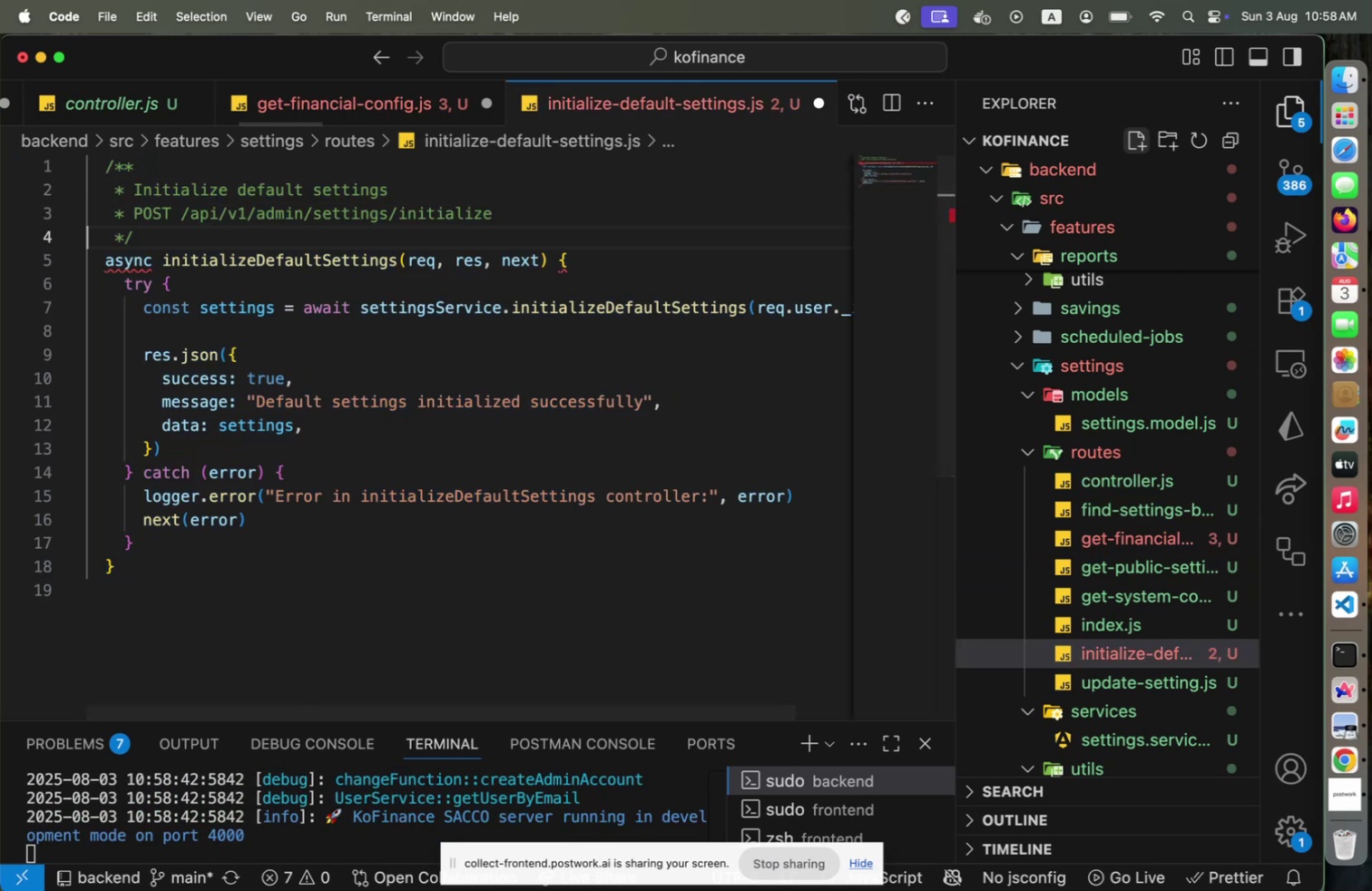 
key(ArrowDown)
 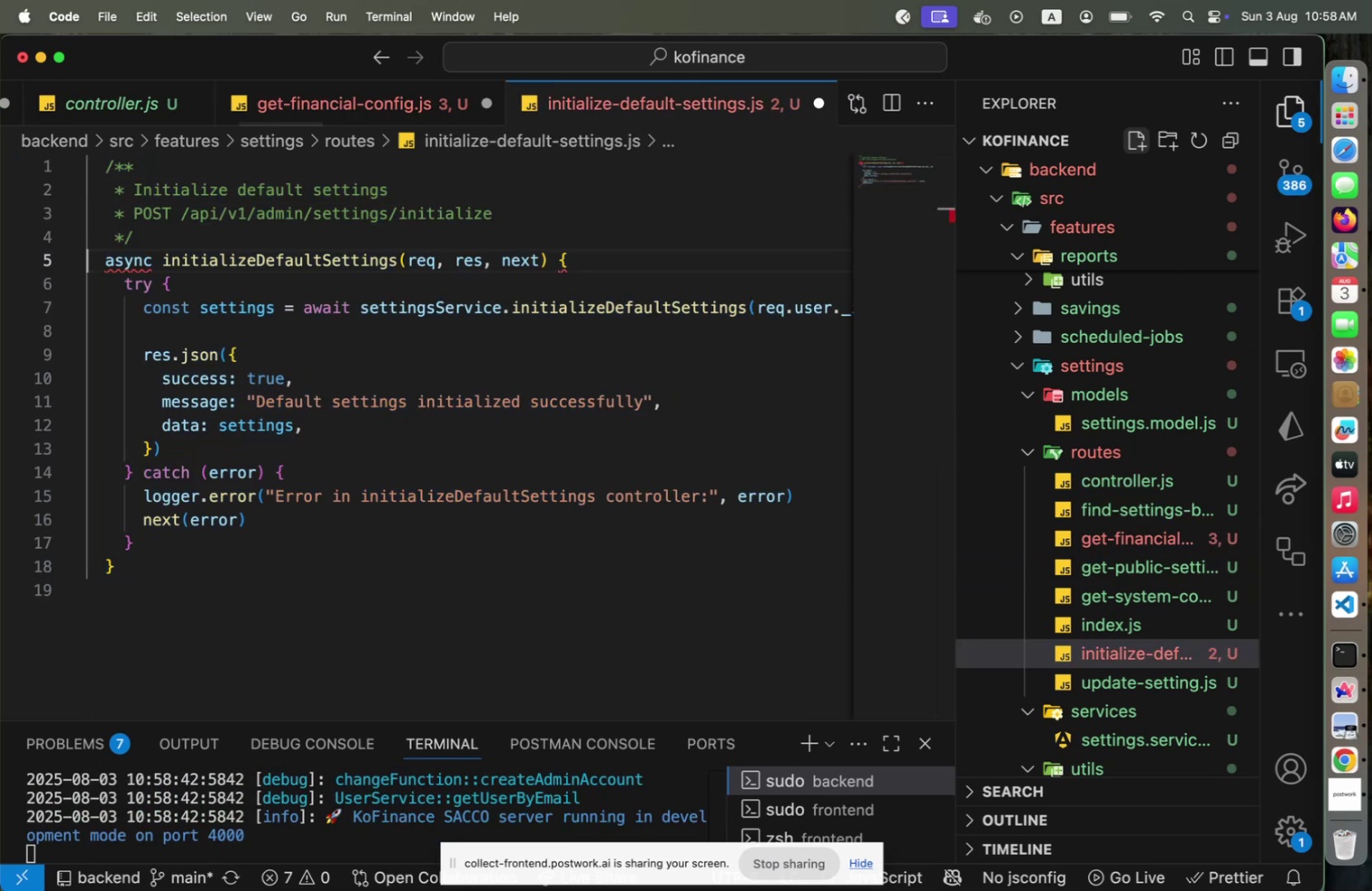 
key(ArrowRight)
 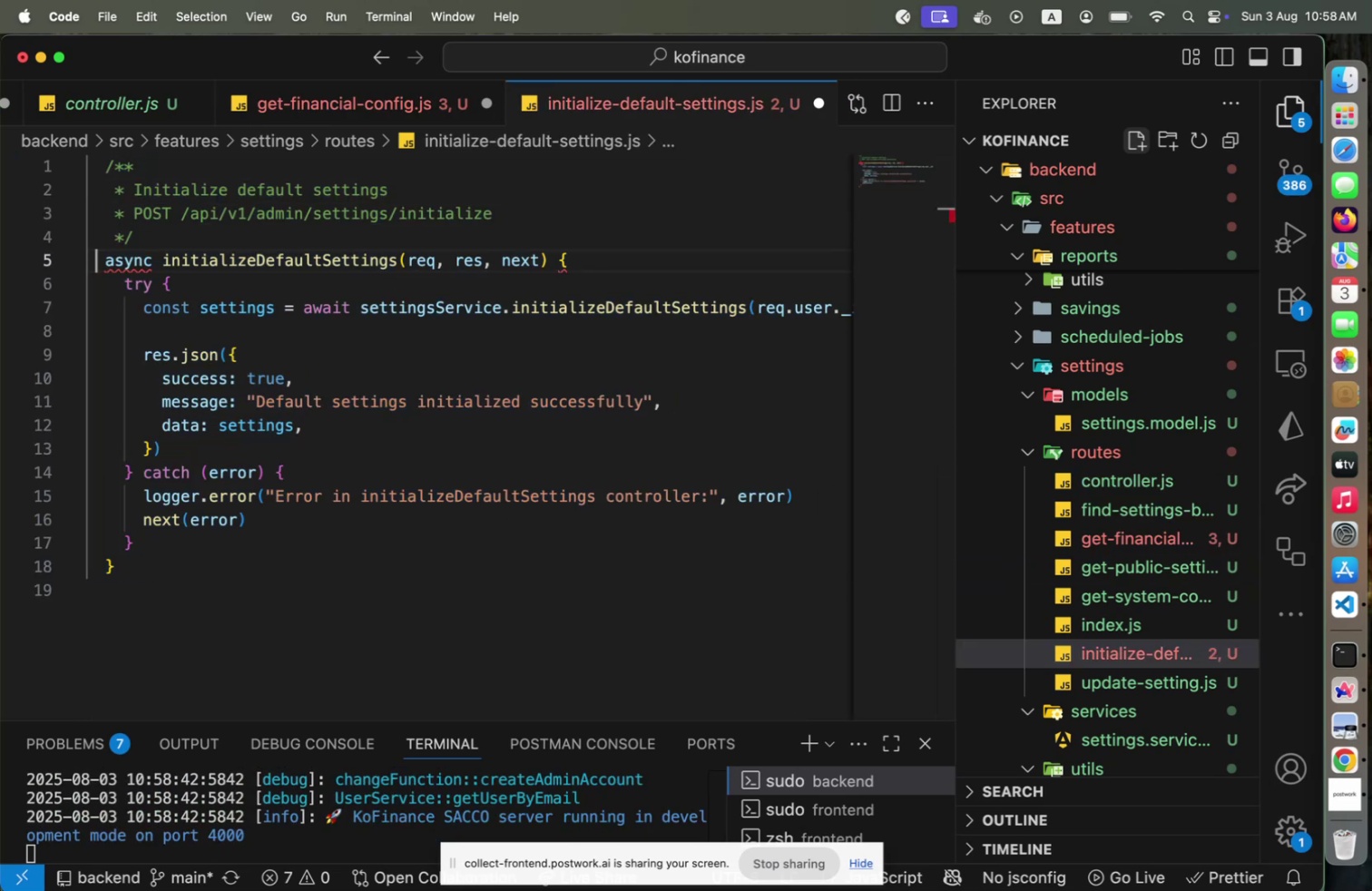 
key(Shift+ShiftLeft)
 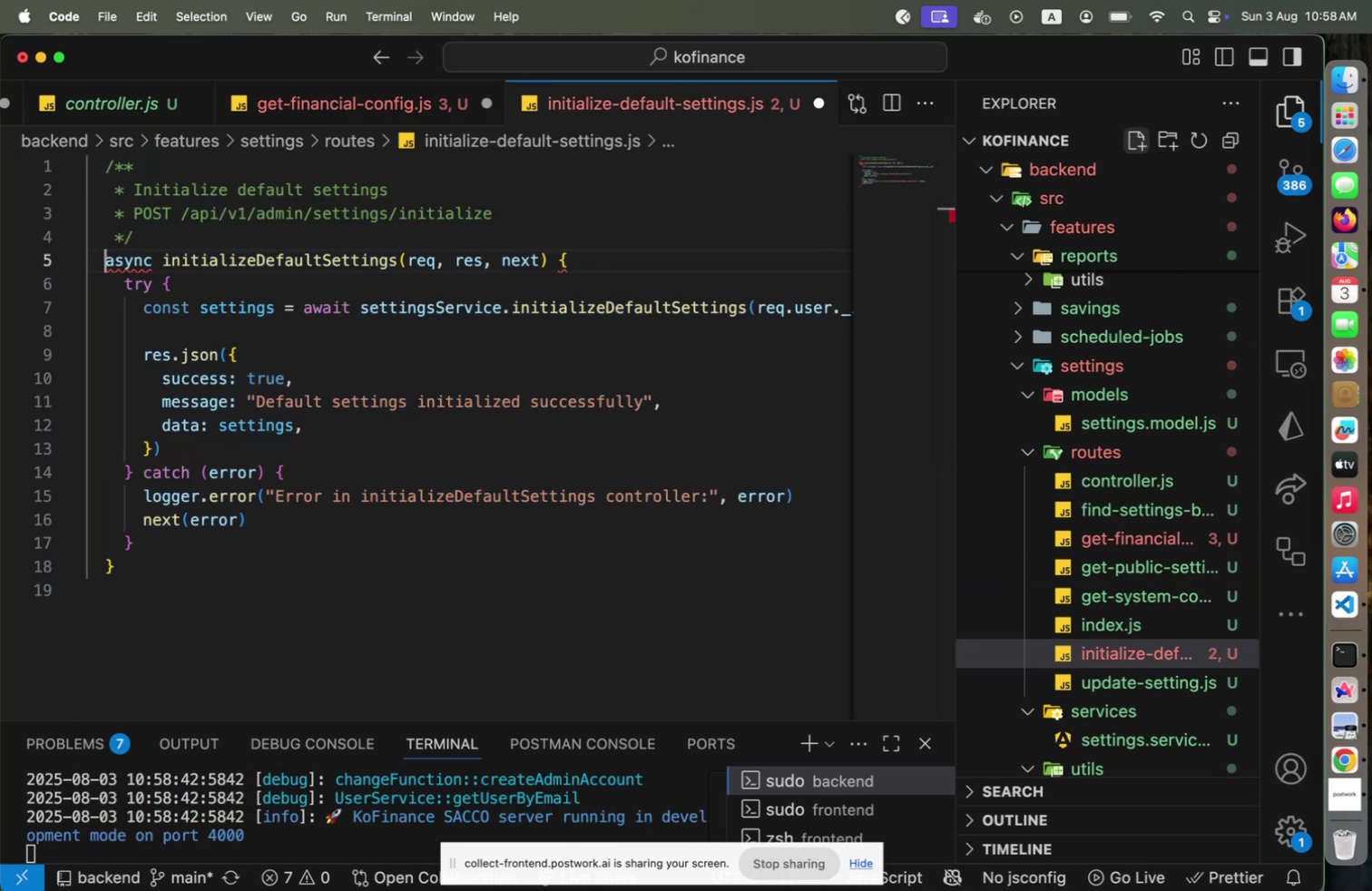 
key(ArrowRight)
 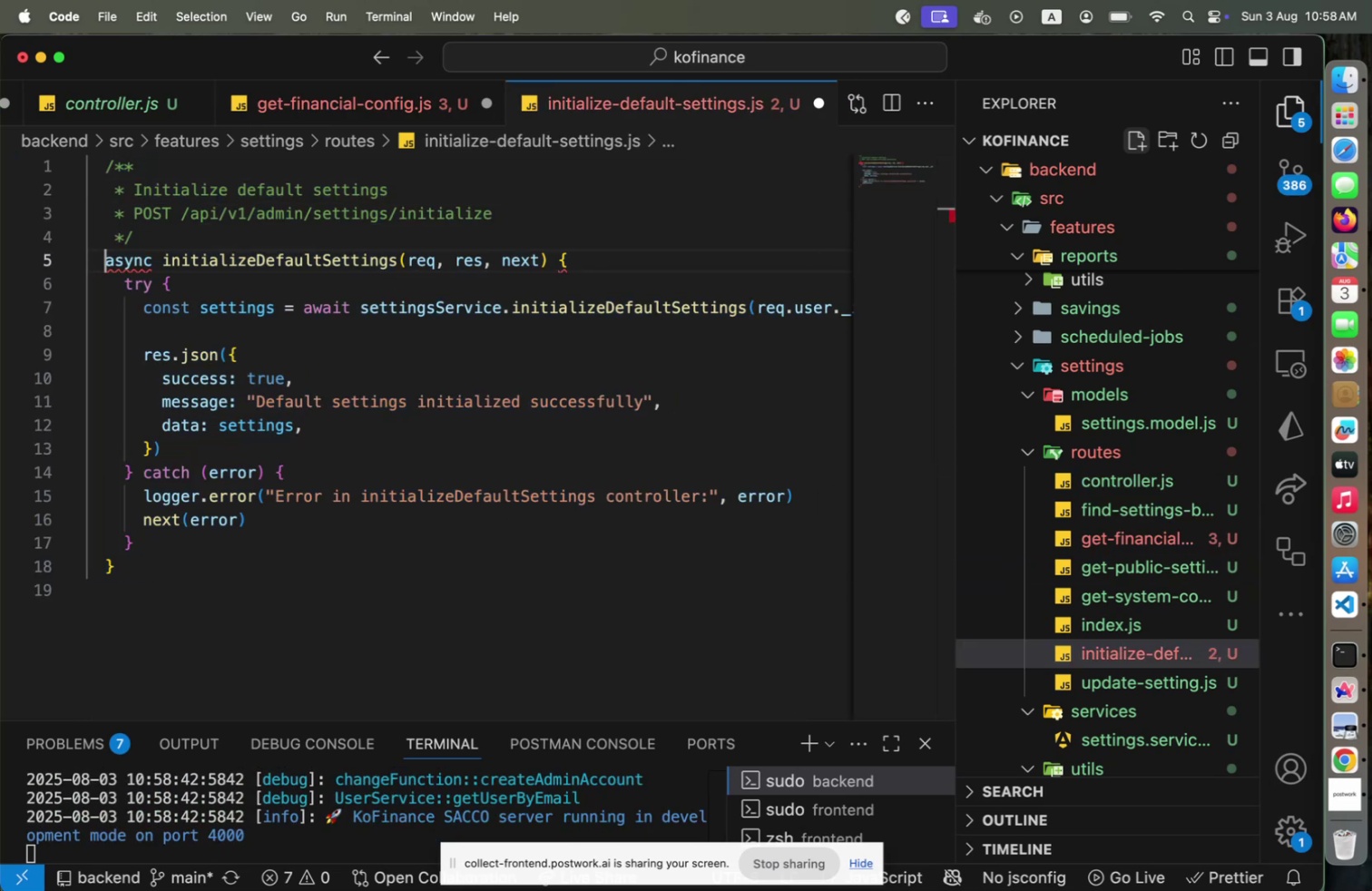 
key(Shift+ArrowRight)
 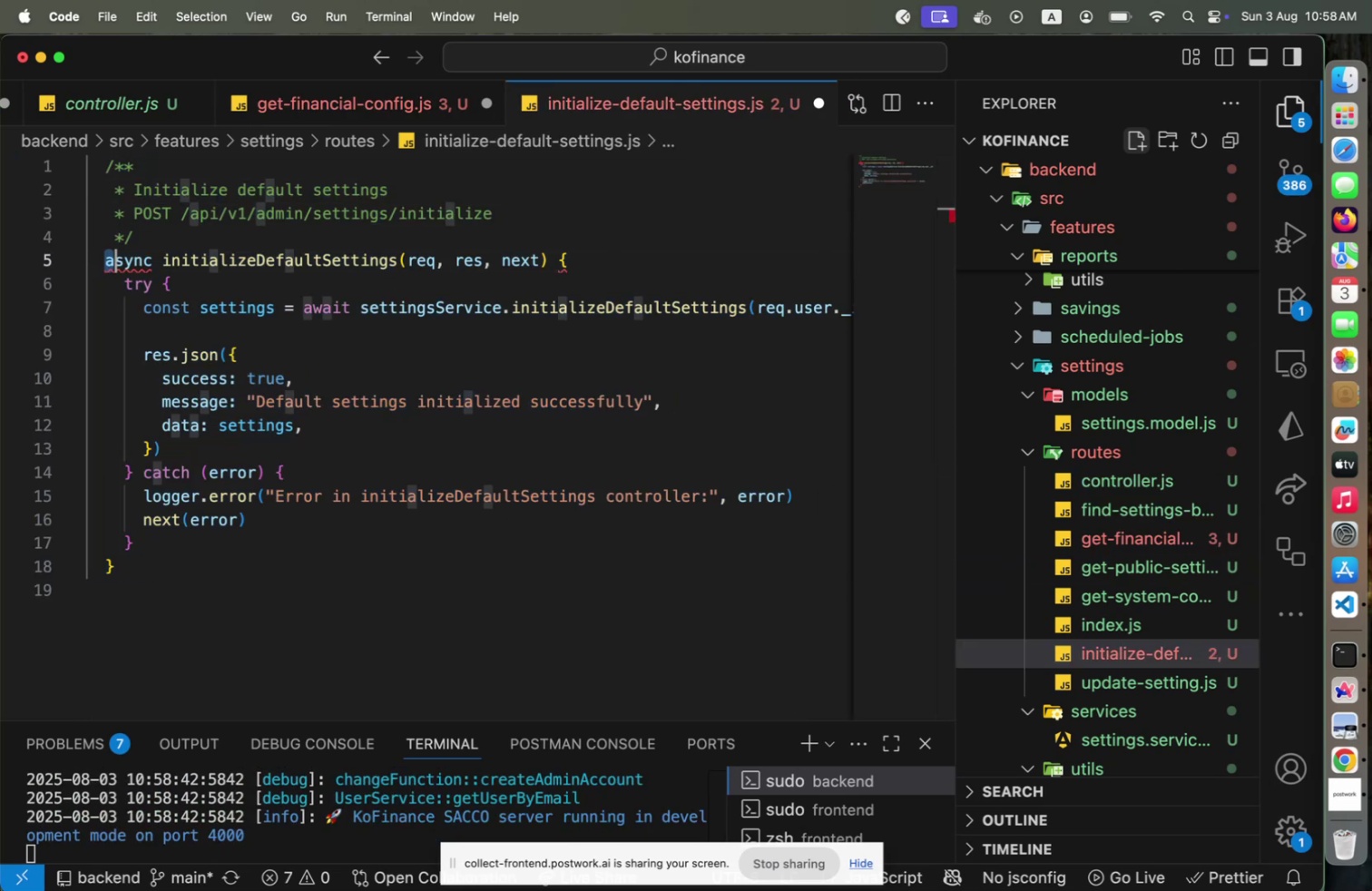 
key(Shift+ArrowRight)
 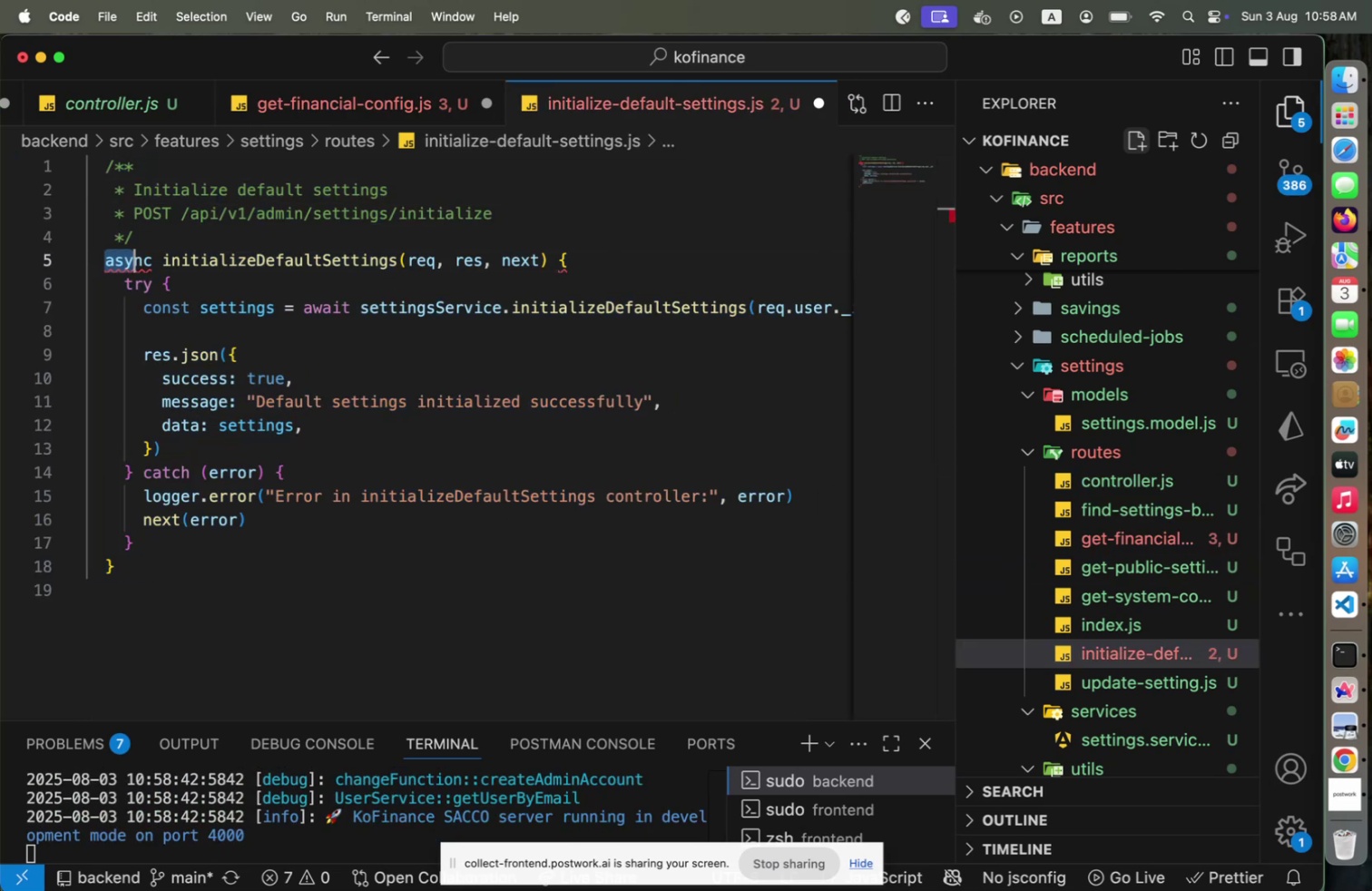 
key(Shift+ArrowRight)
 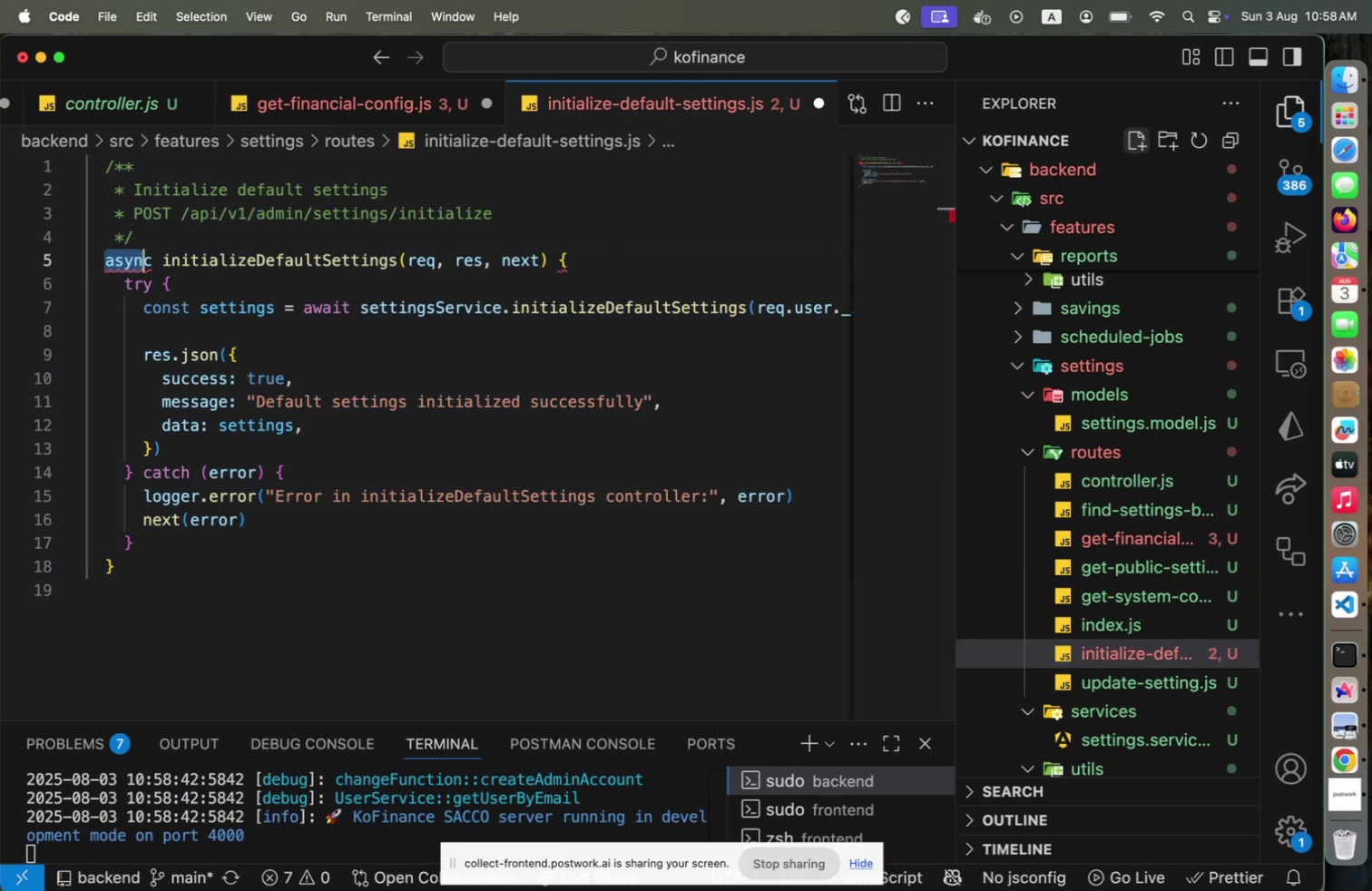 
key(Shift+ArrowRight)
 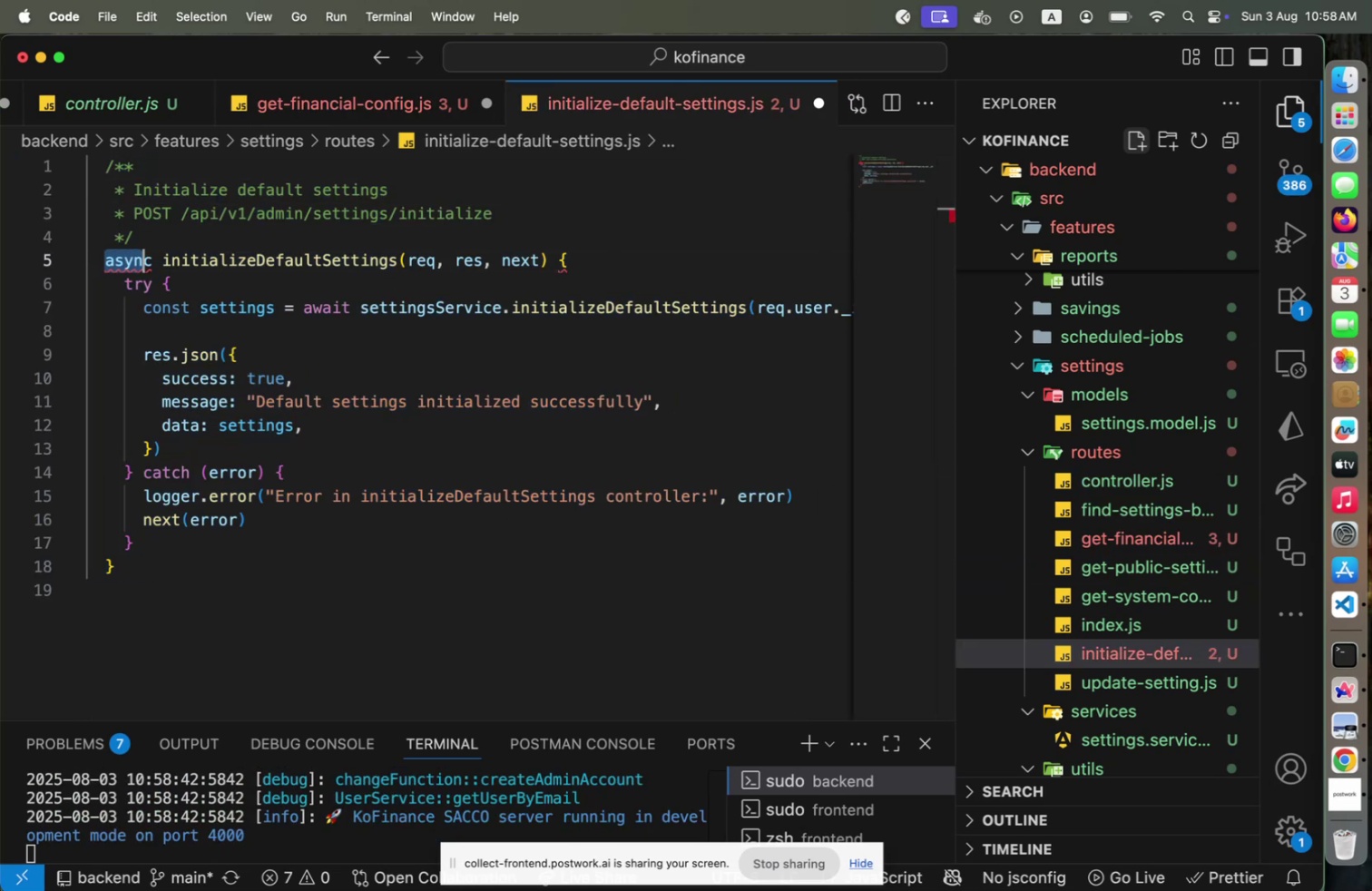 
key(Shift+ArrowRight)
 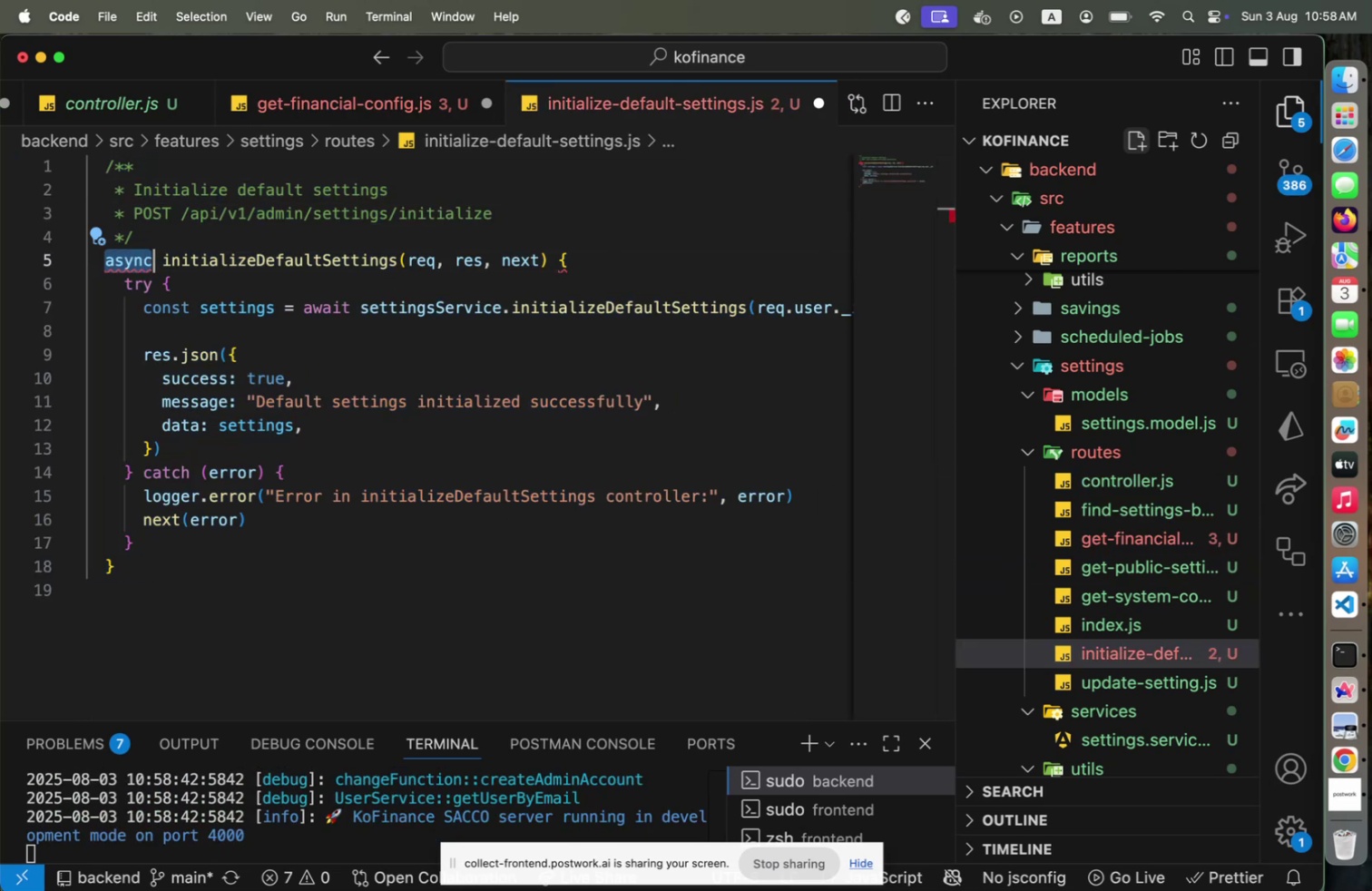 
type(const)
 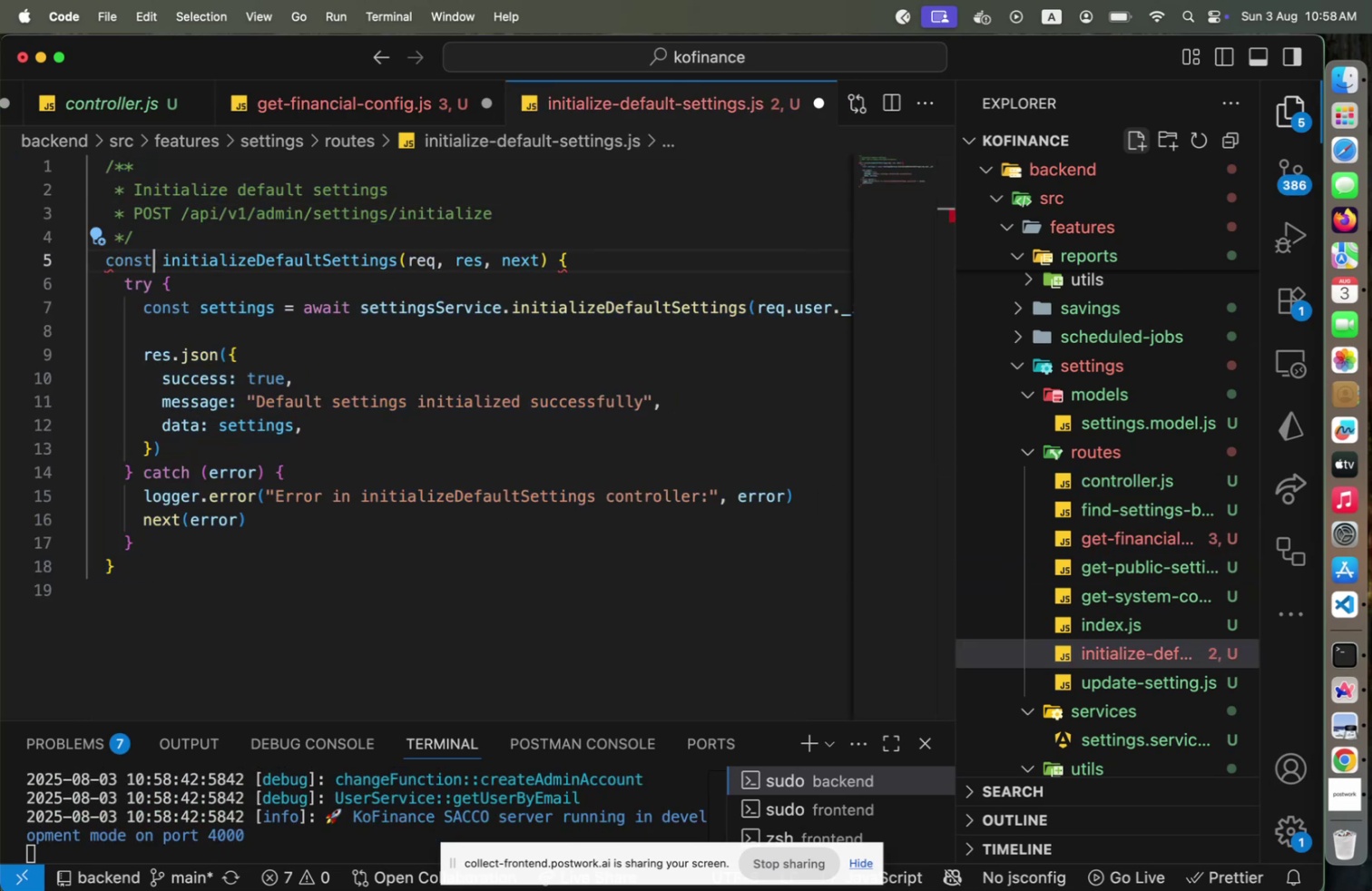 
key(ArrowRight)
 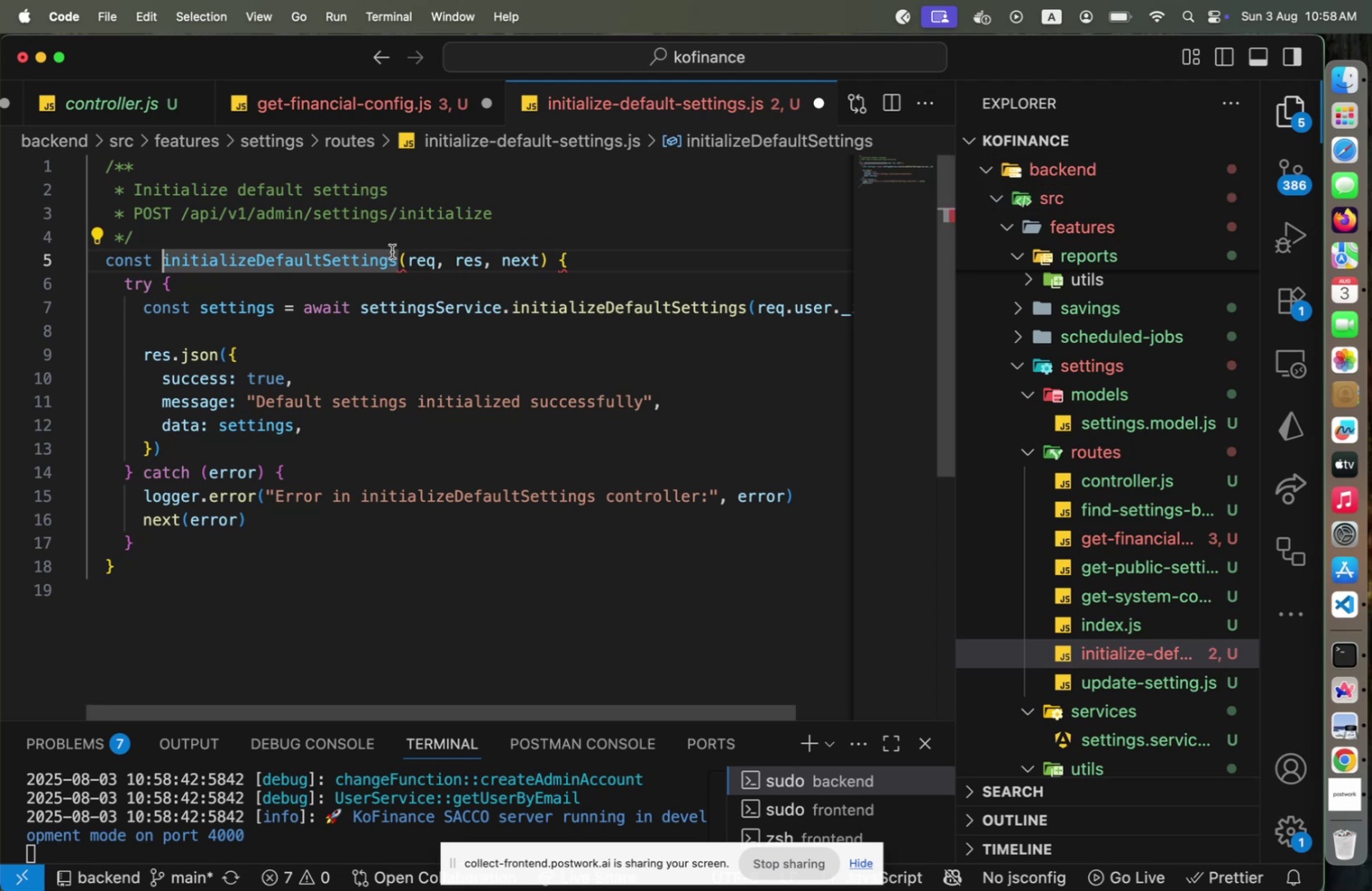 
left_click([396, 259])
 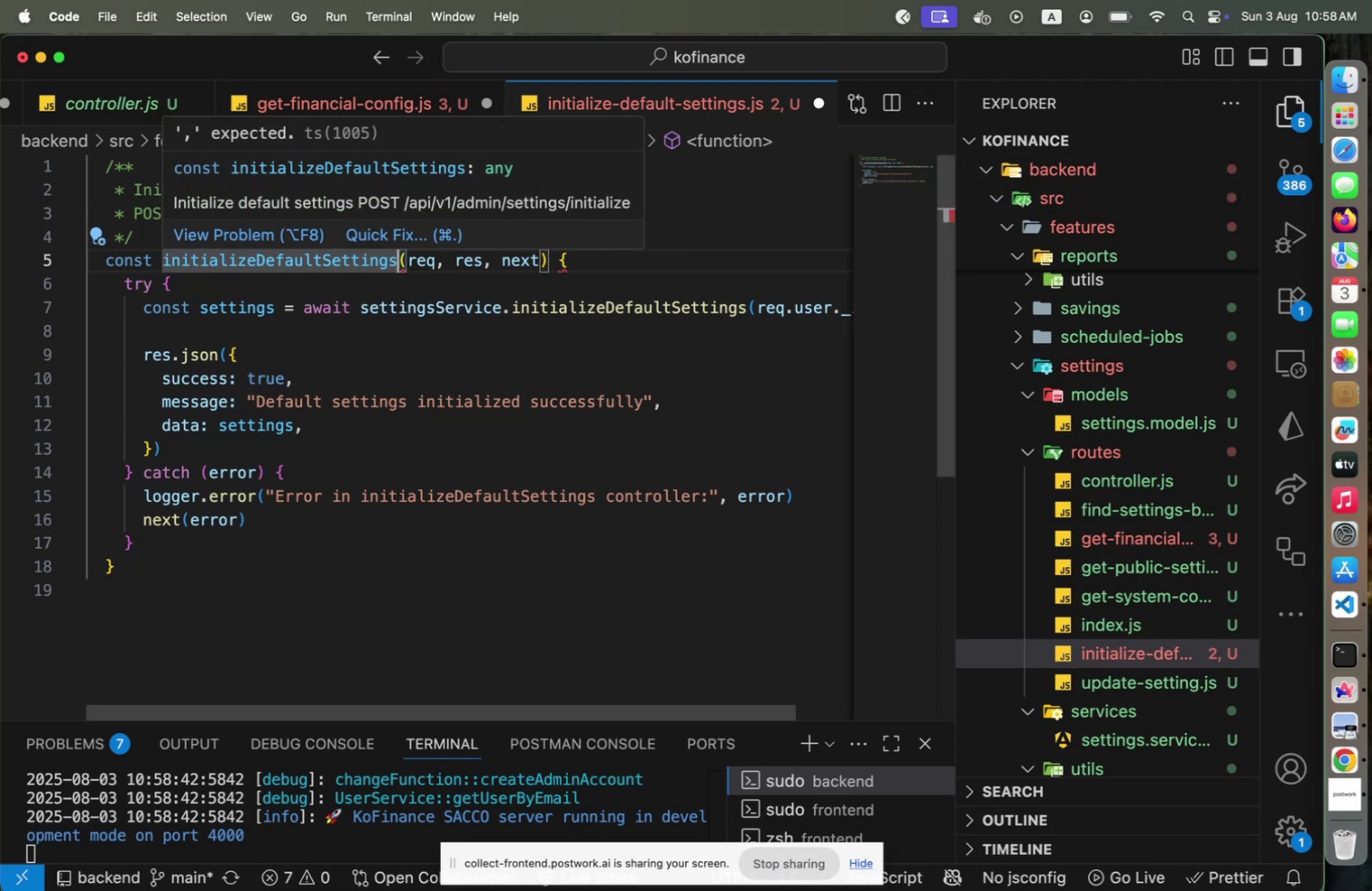 
type( = catchAs)
 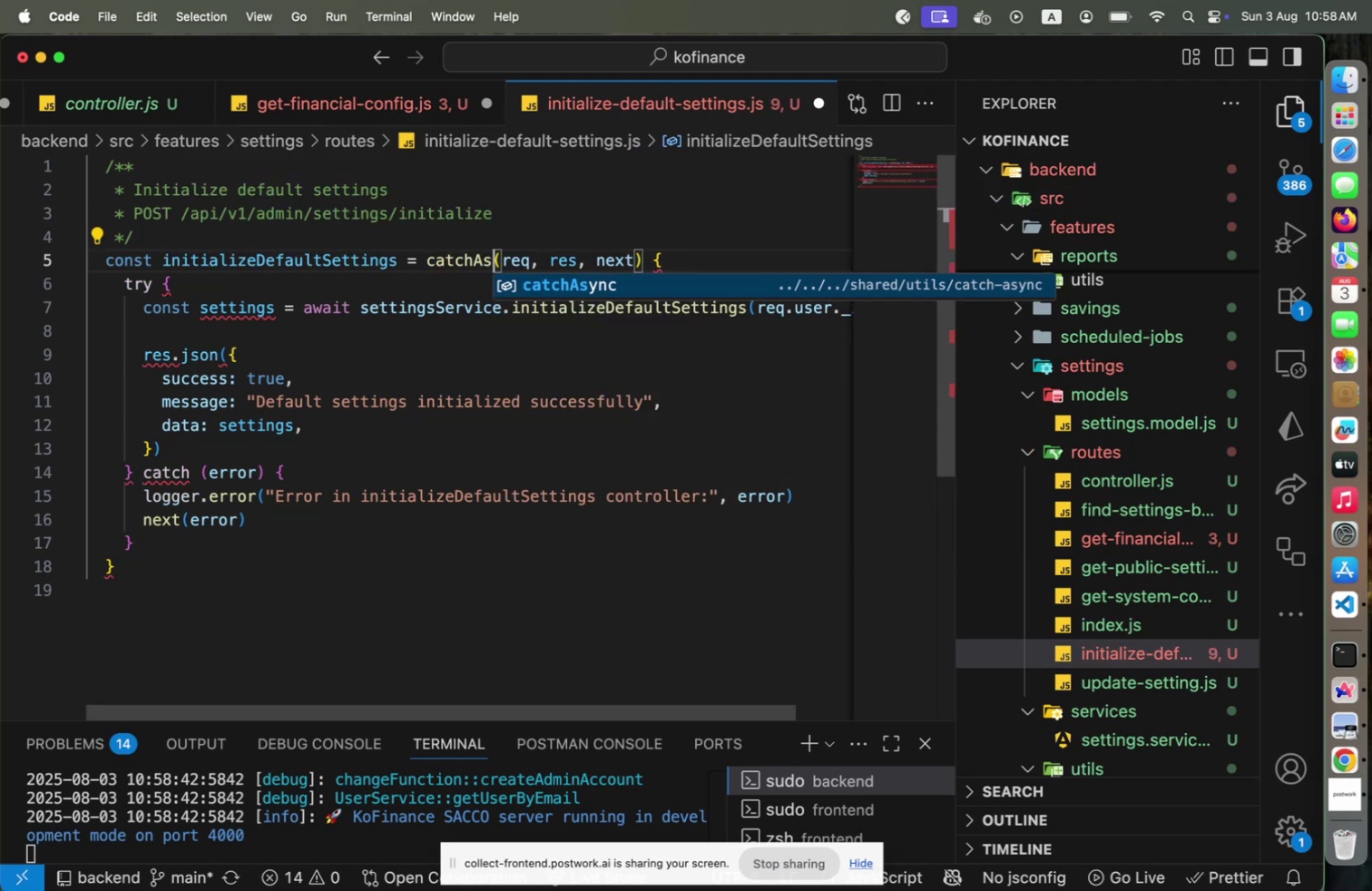 
key(Enter)
 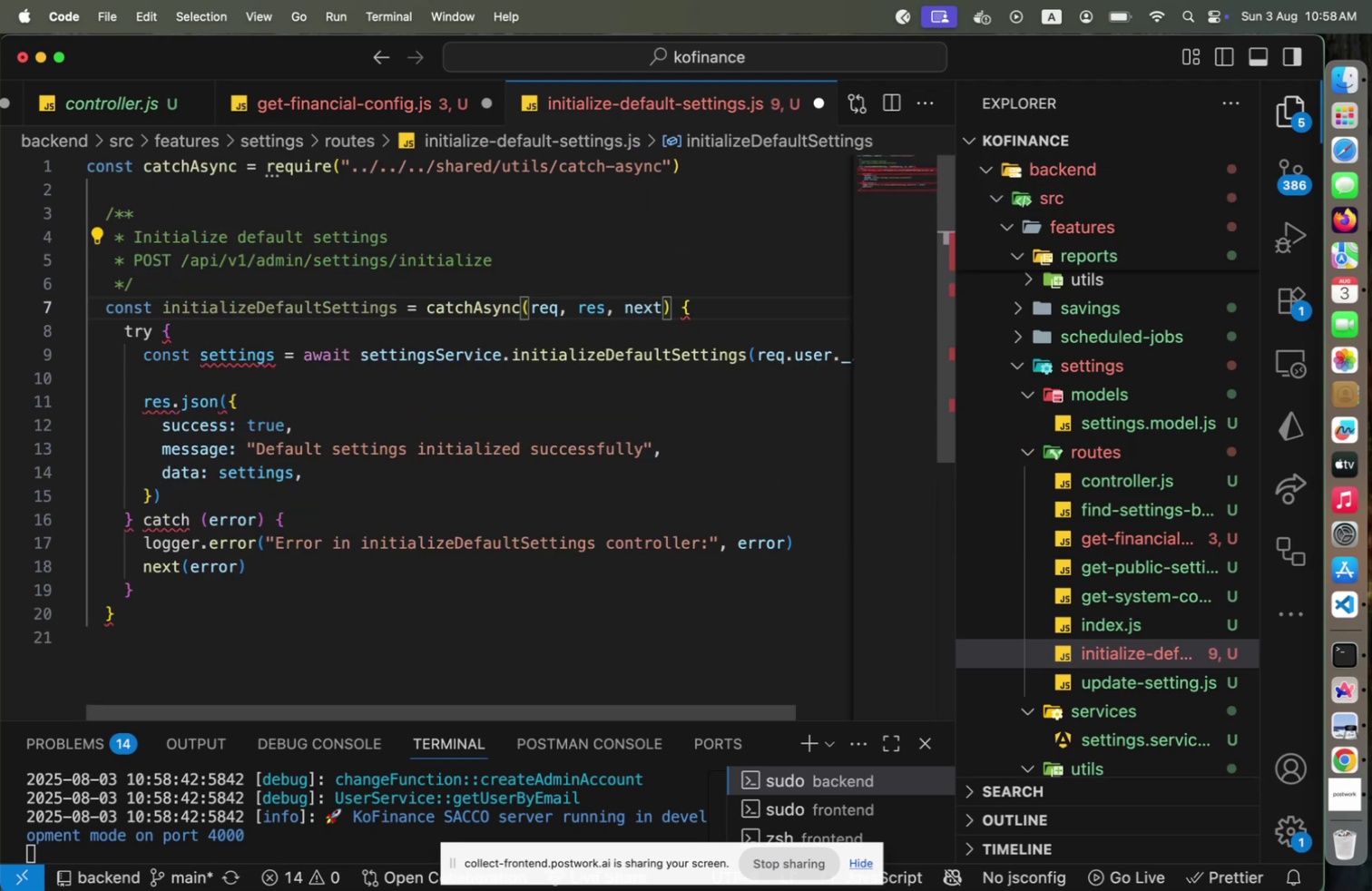 
type((async[End])
 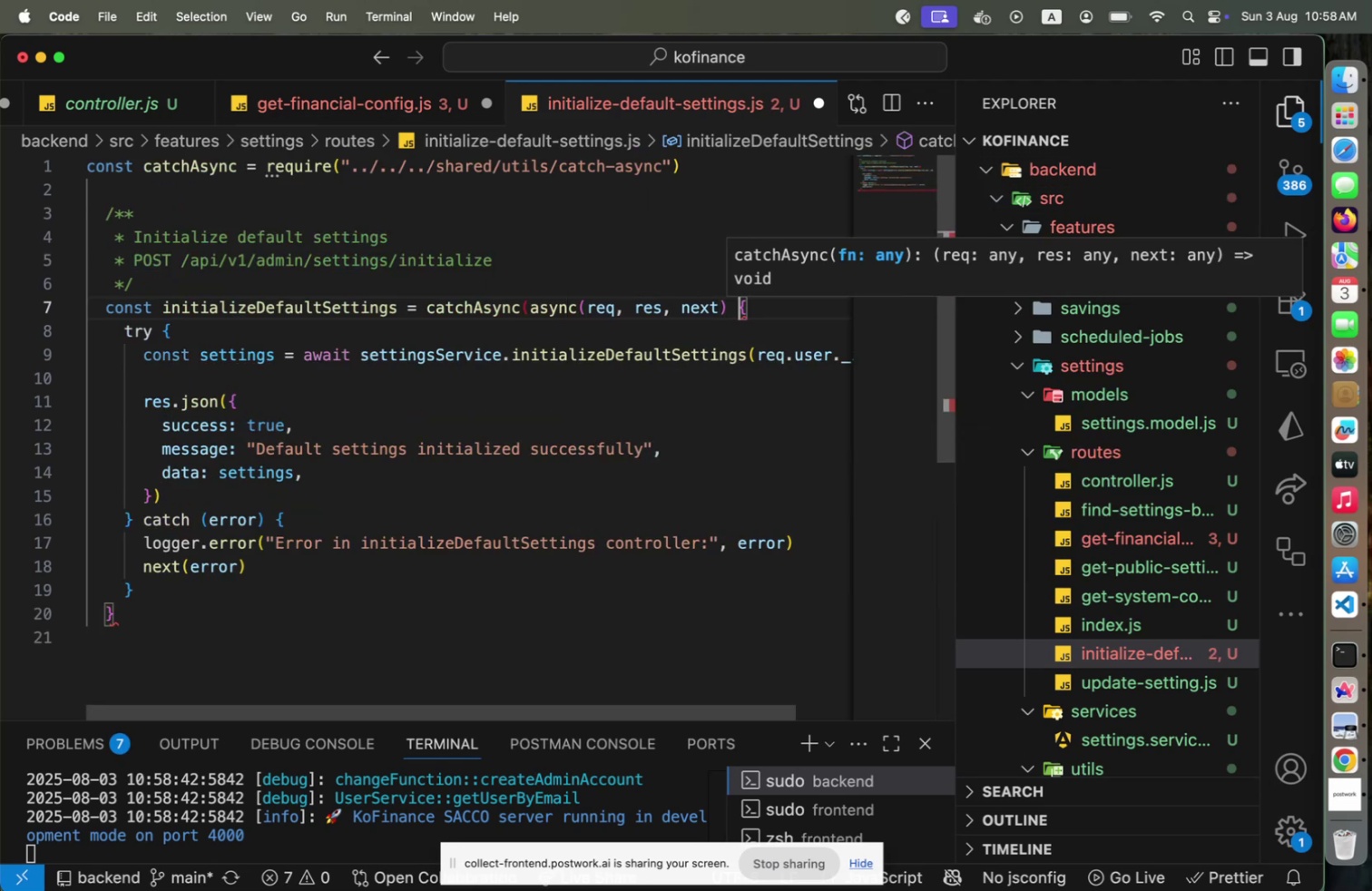 
key(ArrowLeft)
 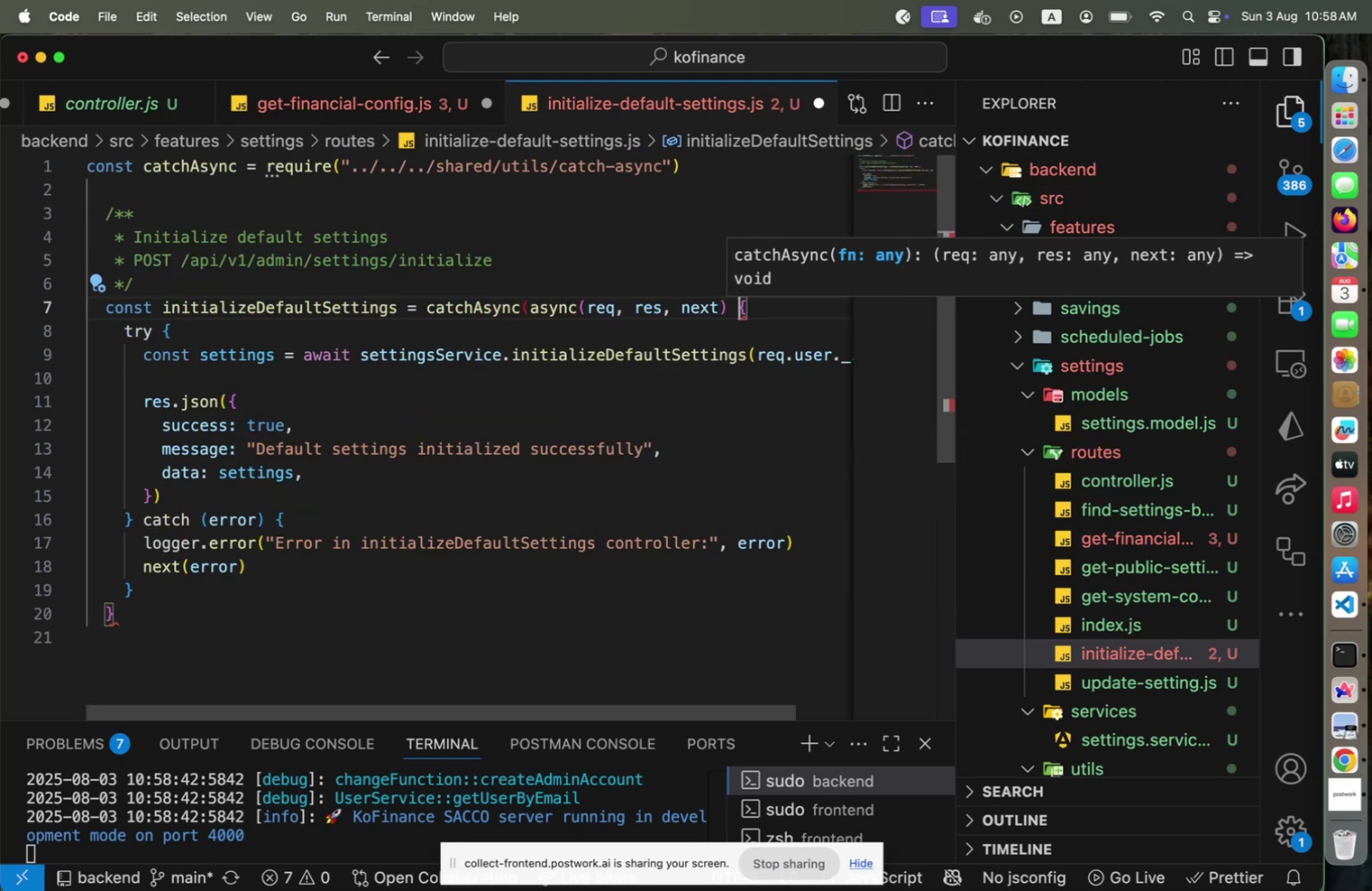 
key(Equal)
 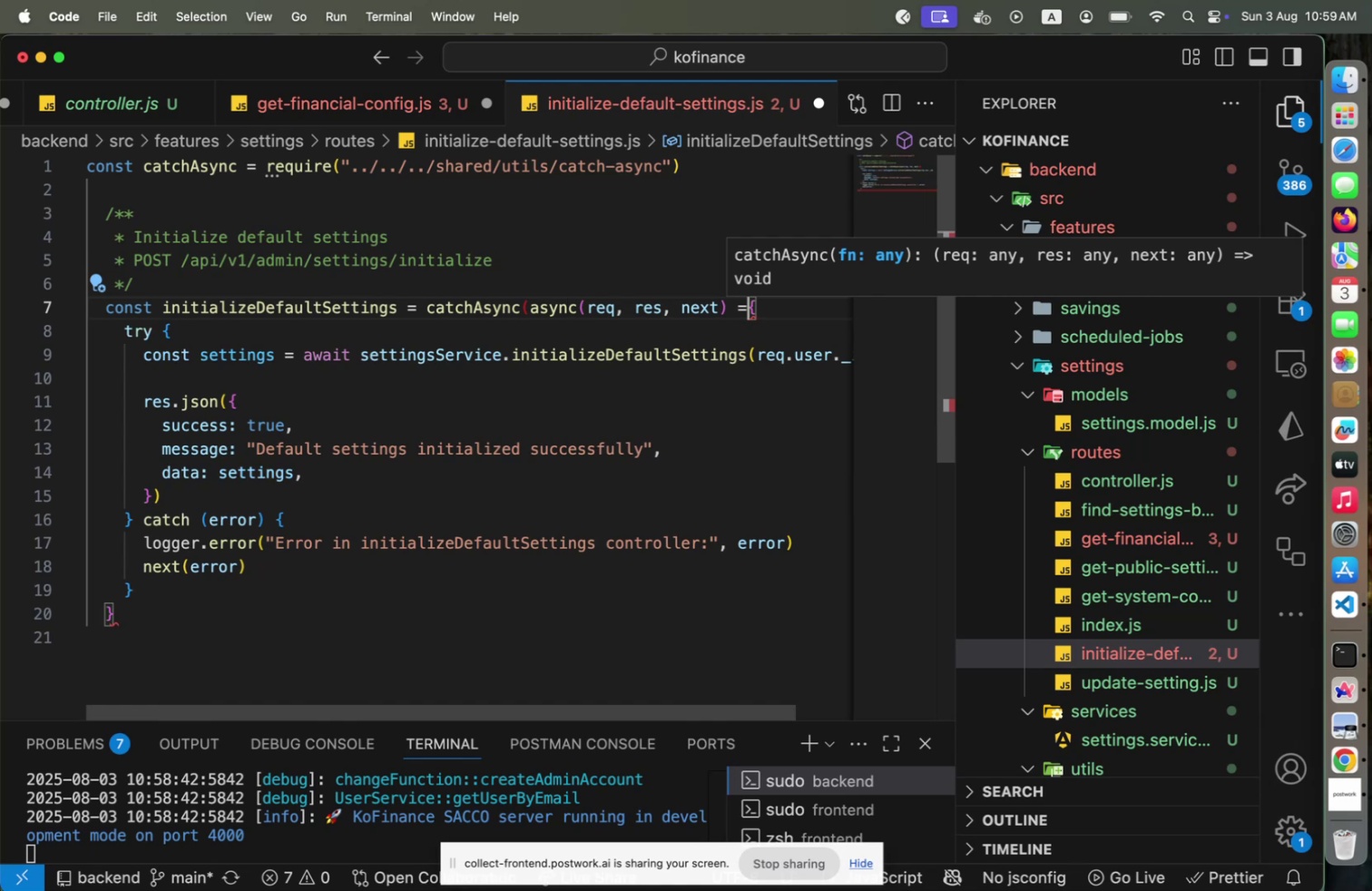 
key(Shift+Period)
 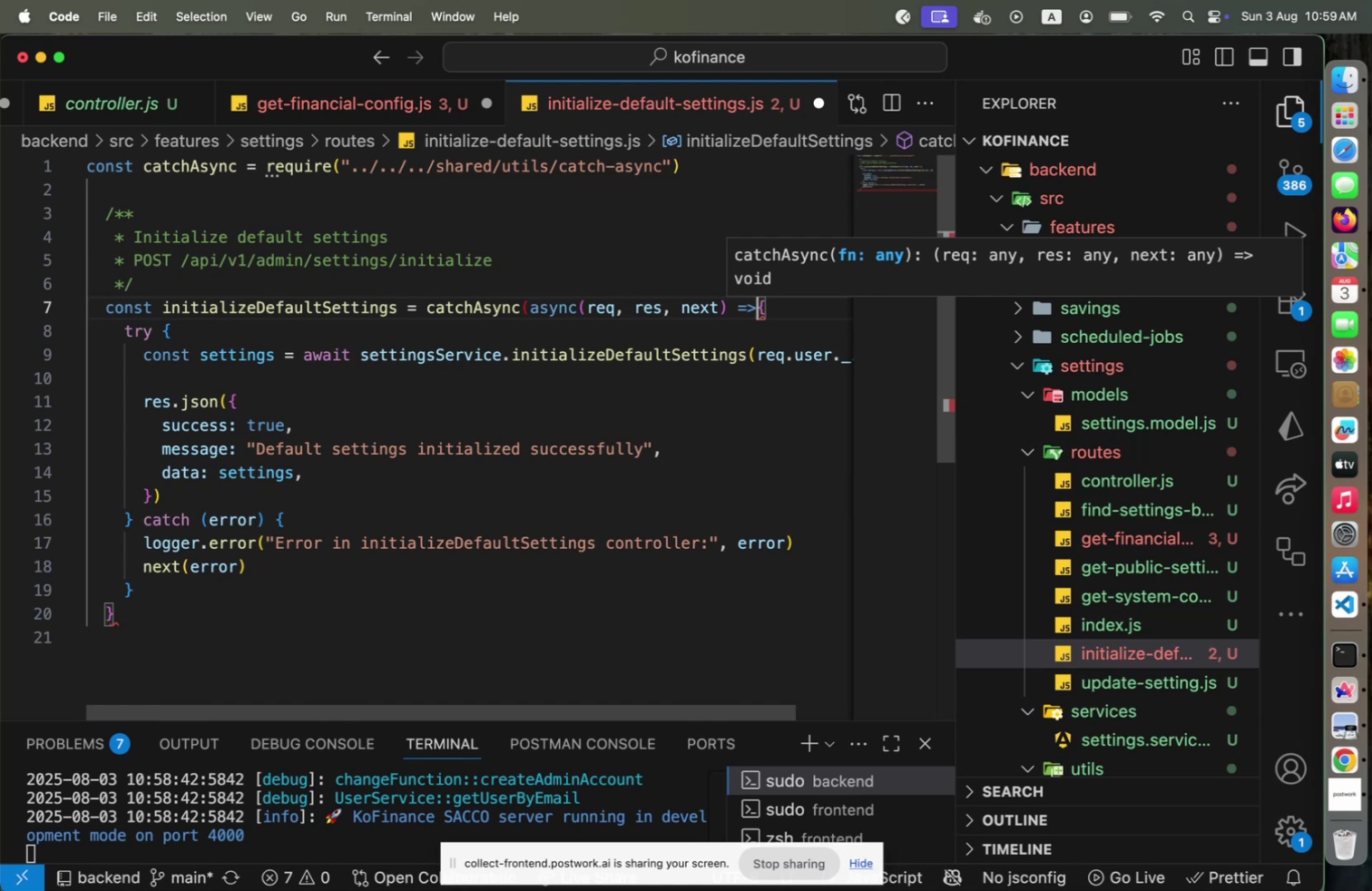 
key(Shift+Space)
 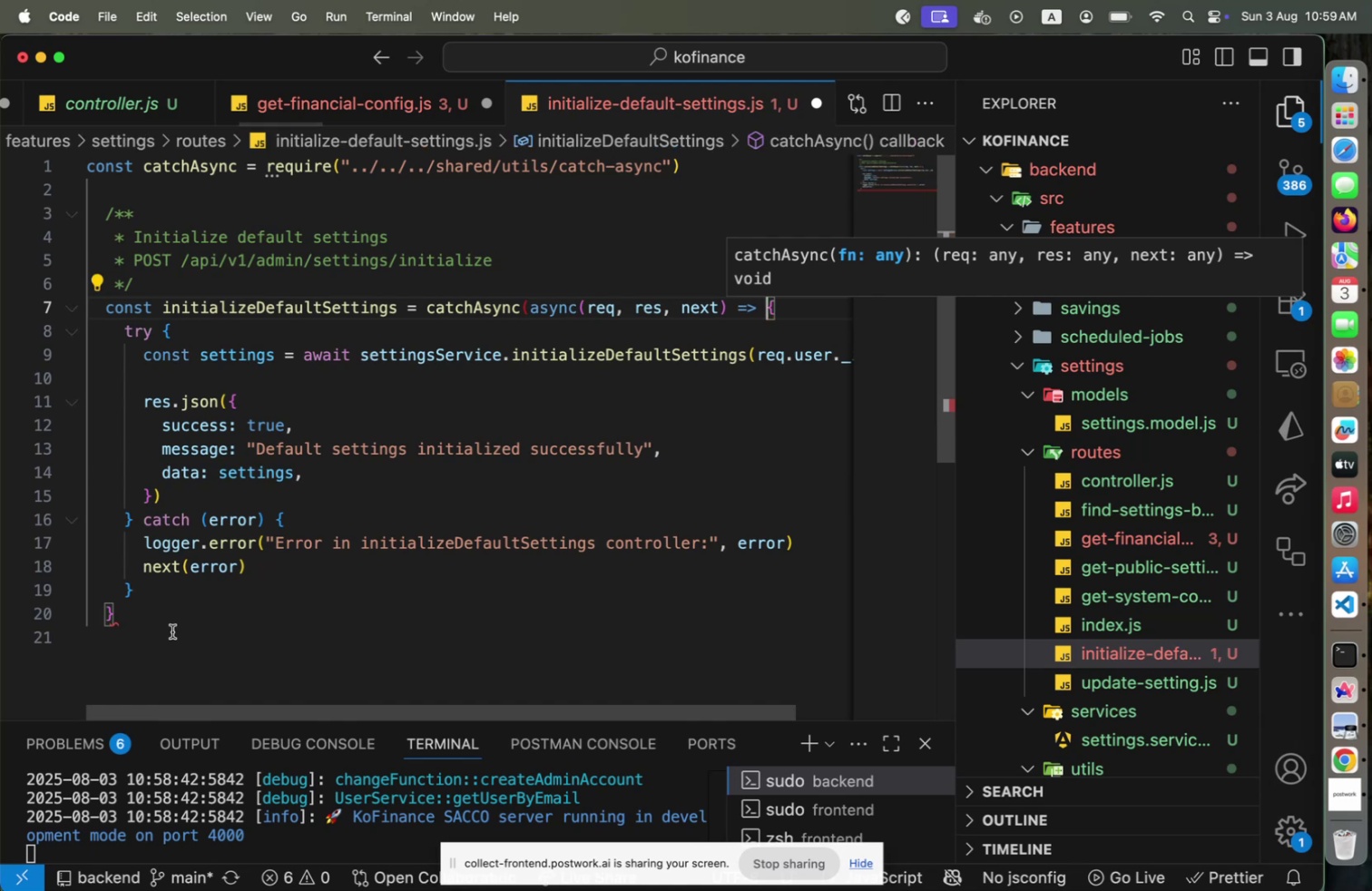 
left_click([189, 626])
 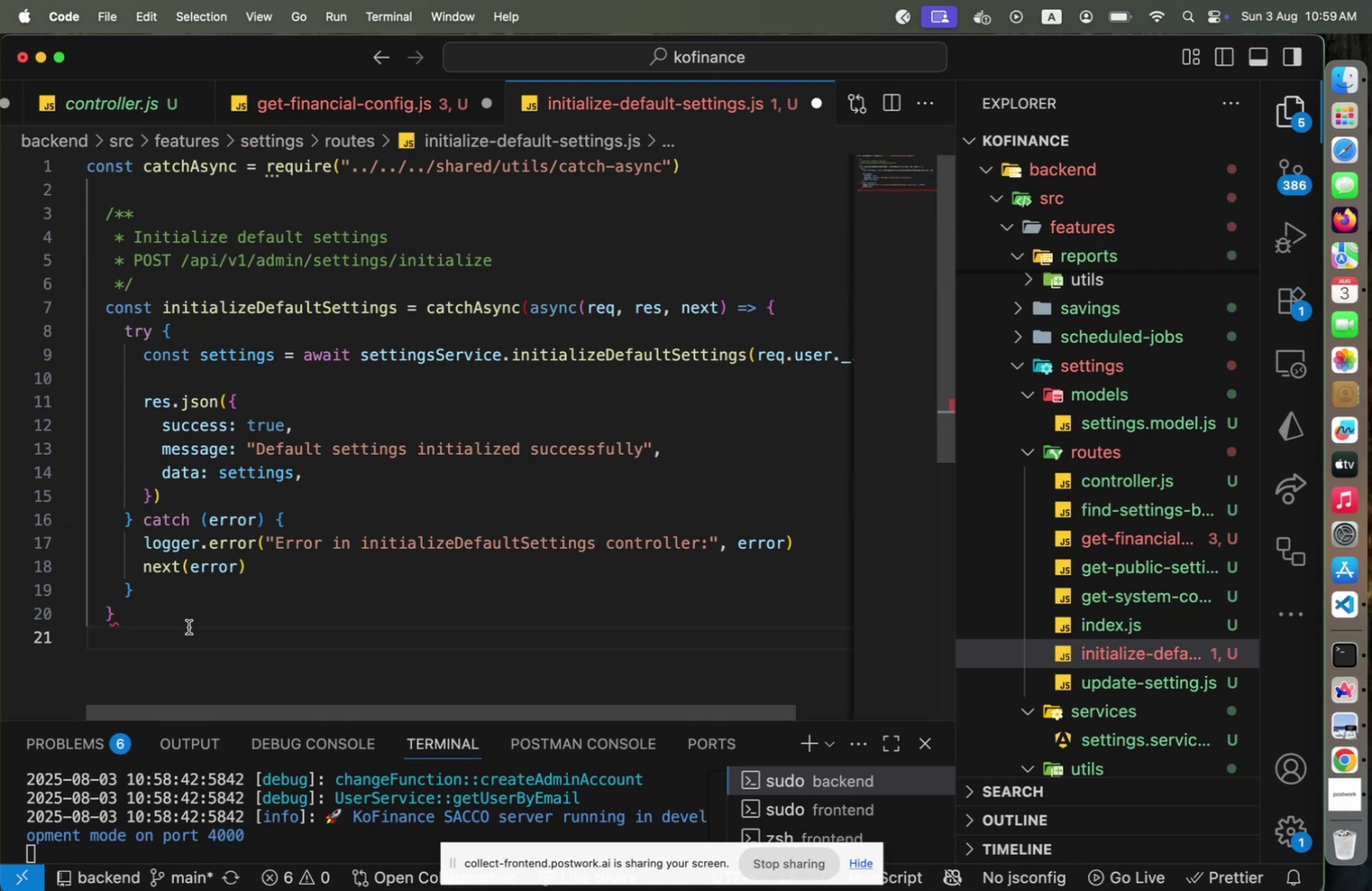 
key(ArrowLeft)
 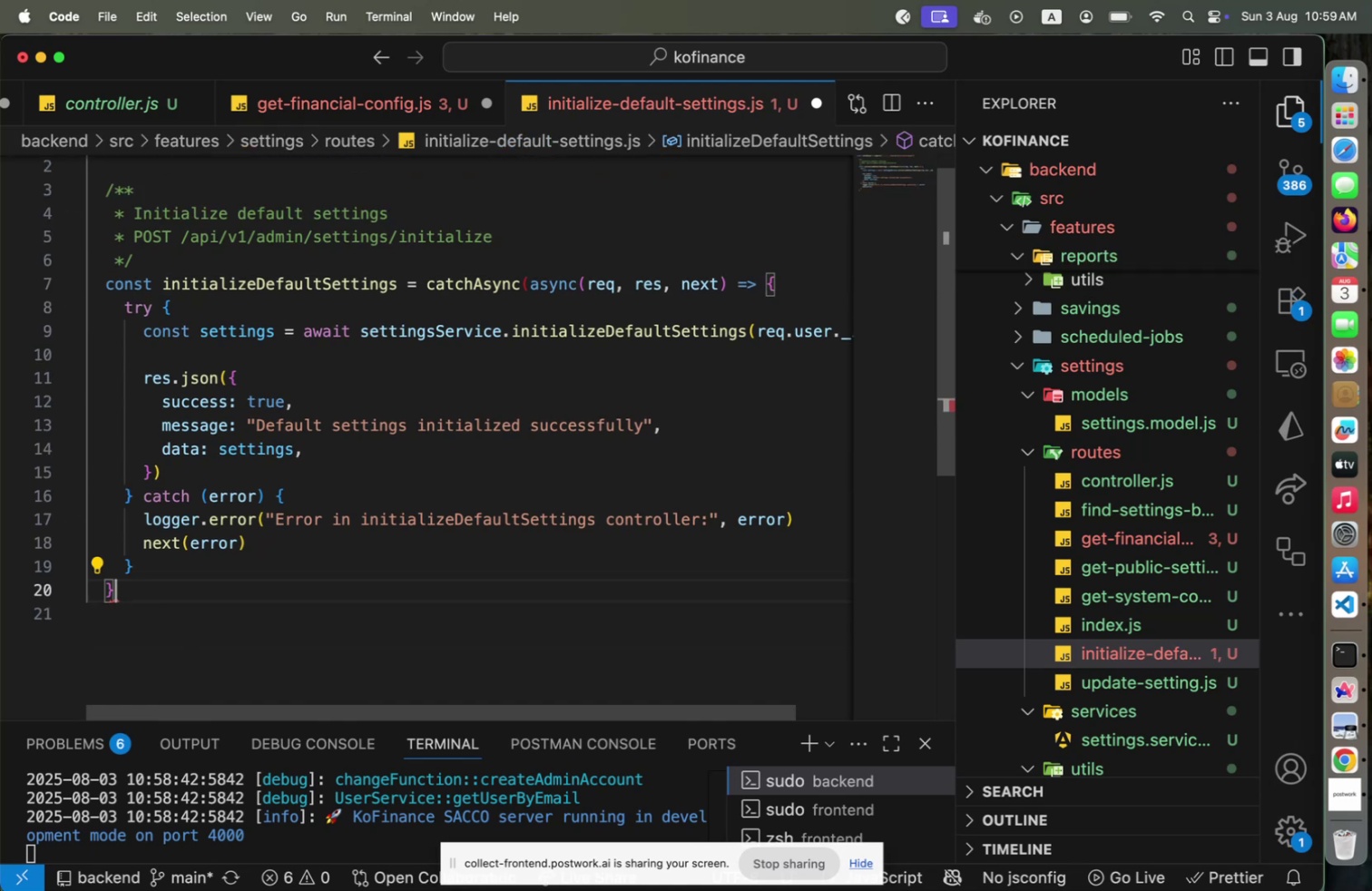 
key(Shift+0)
 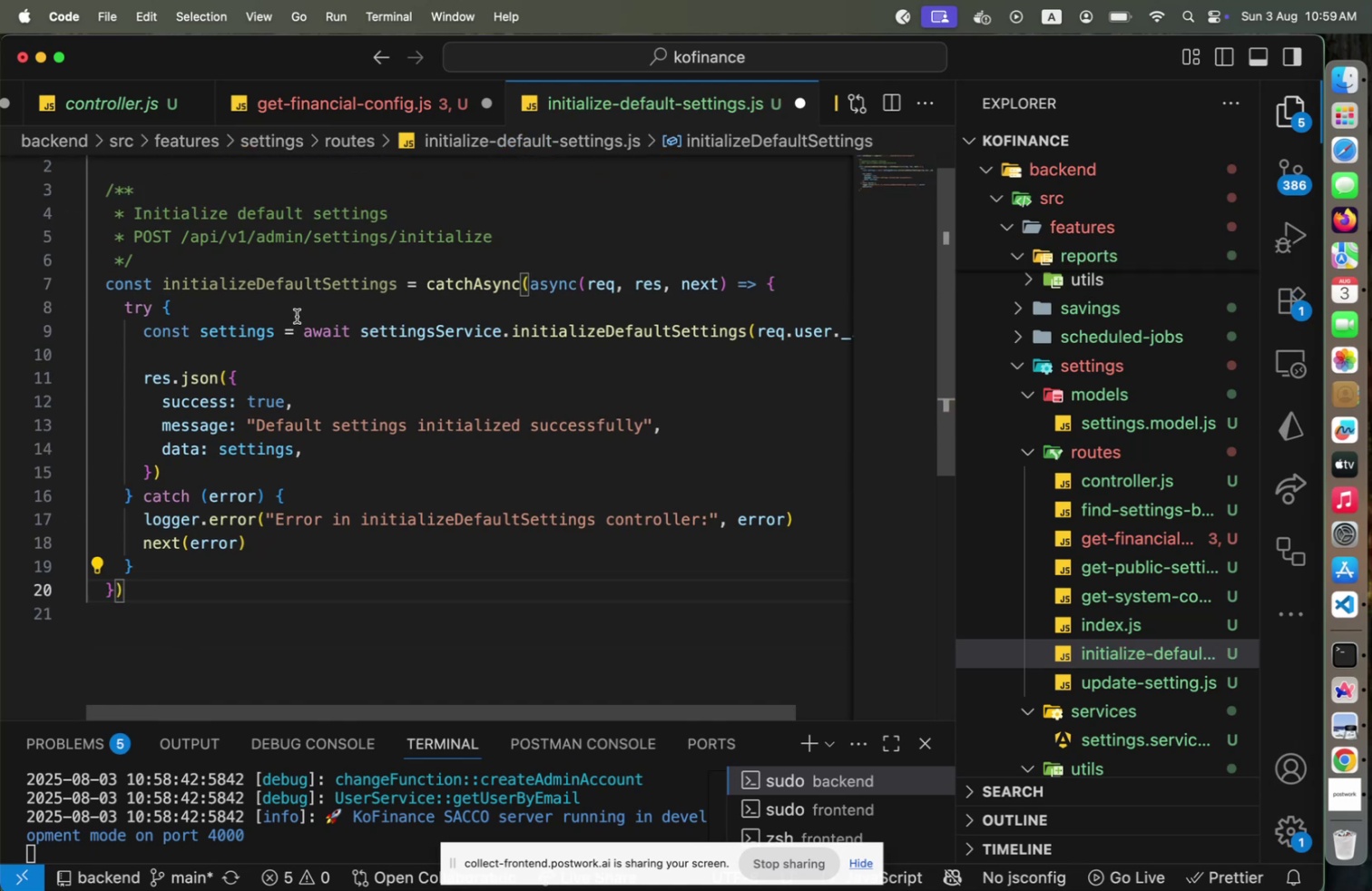 
key(Shift+Home)
 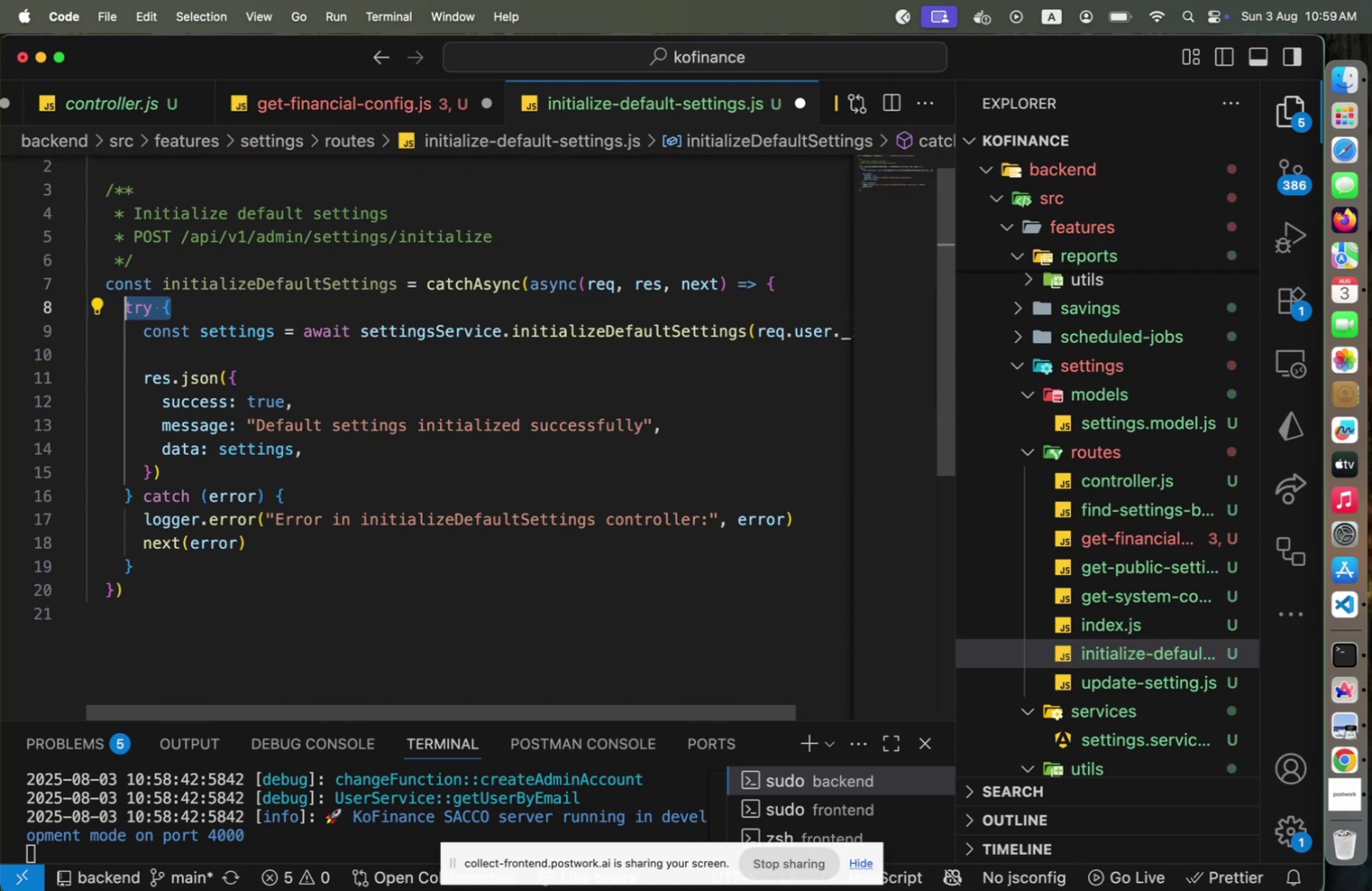 
key(Backspace)
 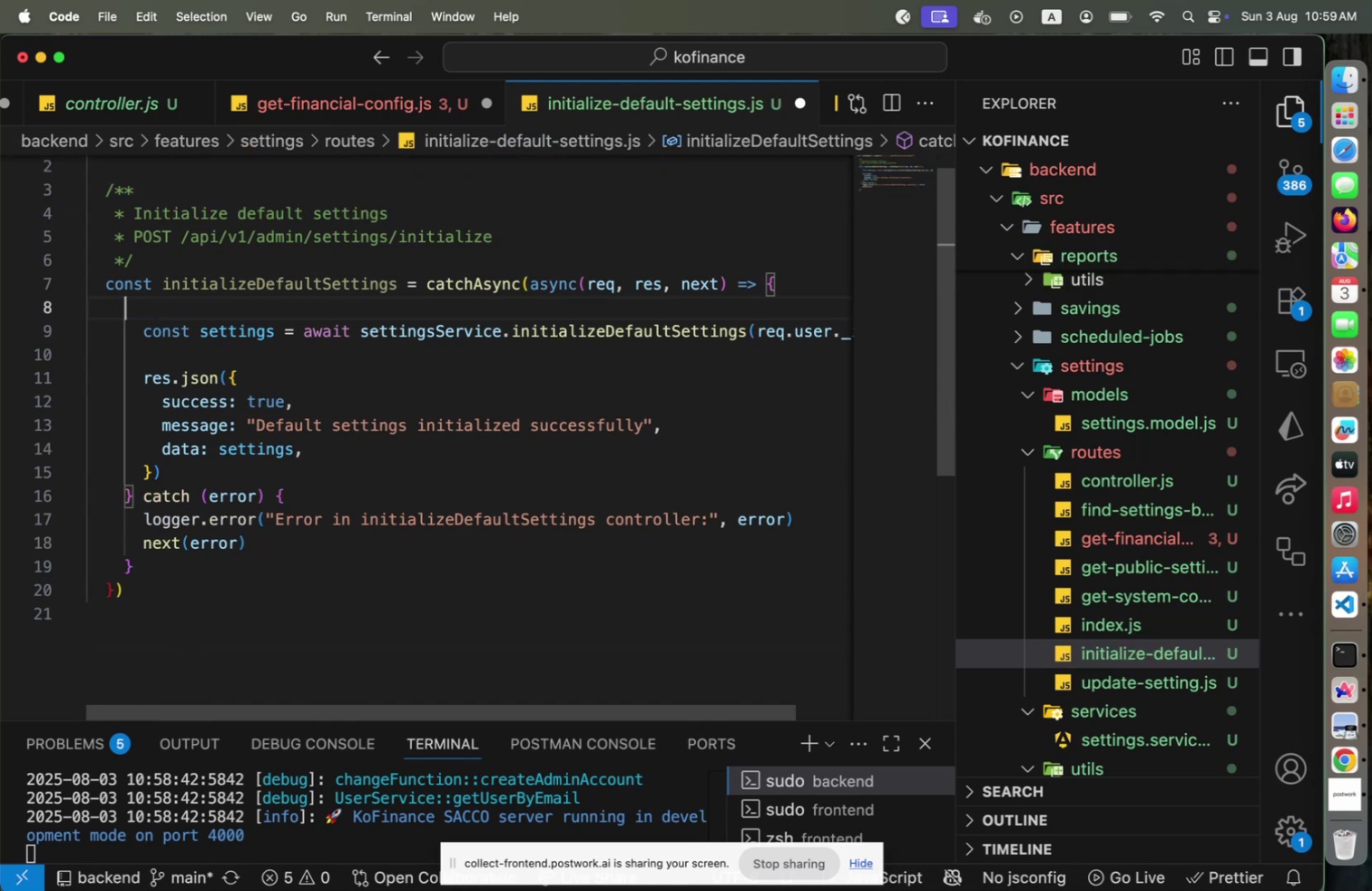 
hold_key(key=ArrowDown, duration=1.03)
 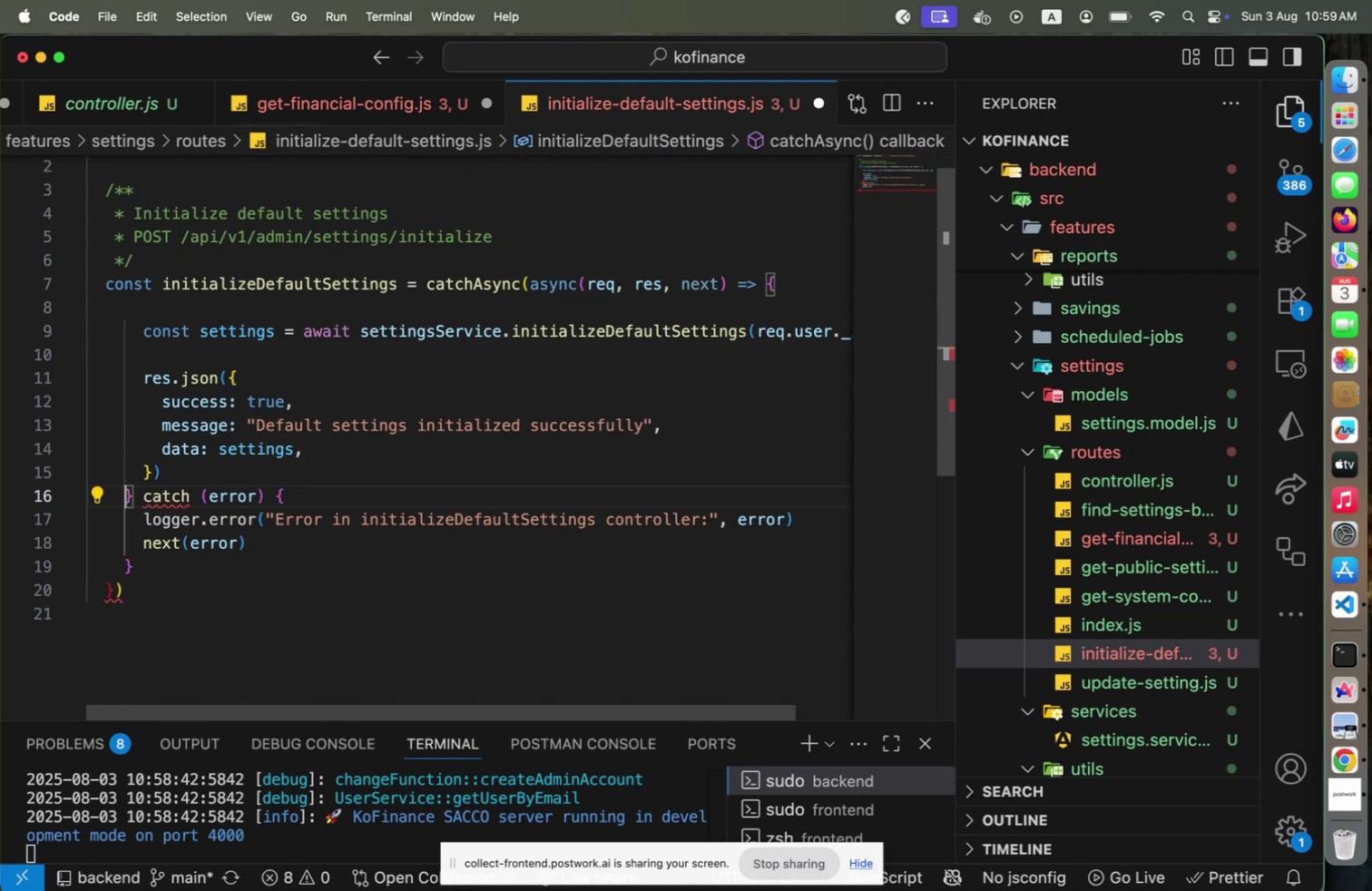 
key(Shift+ArrowDown)
 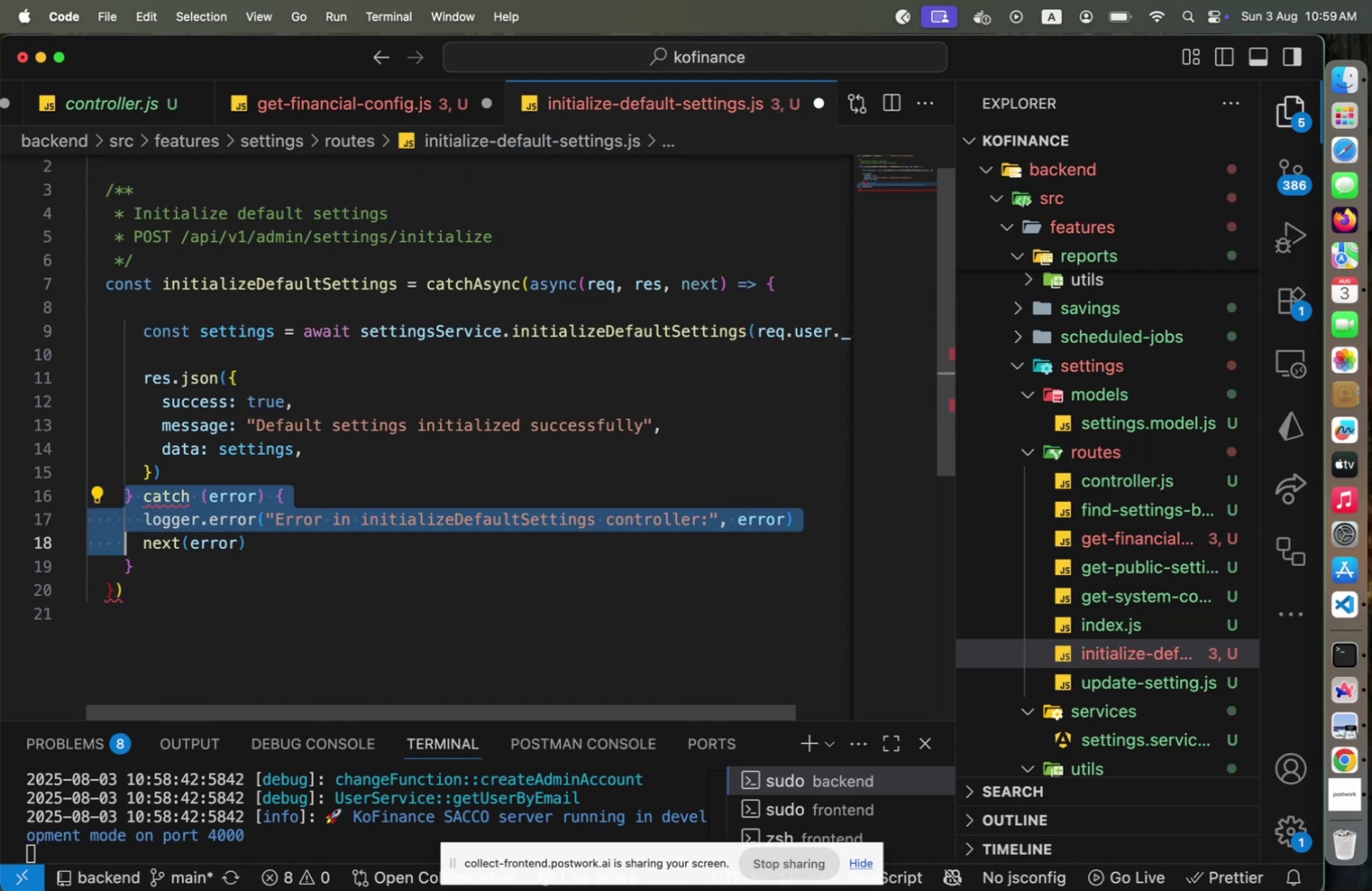 
key(Shift+ArrowDown)
 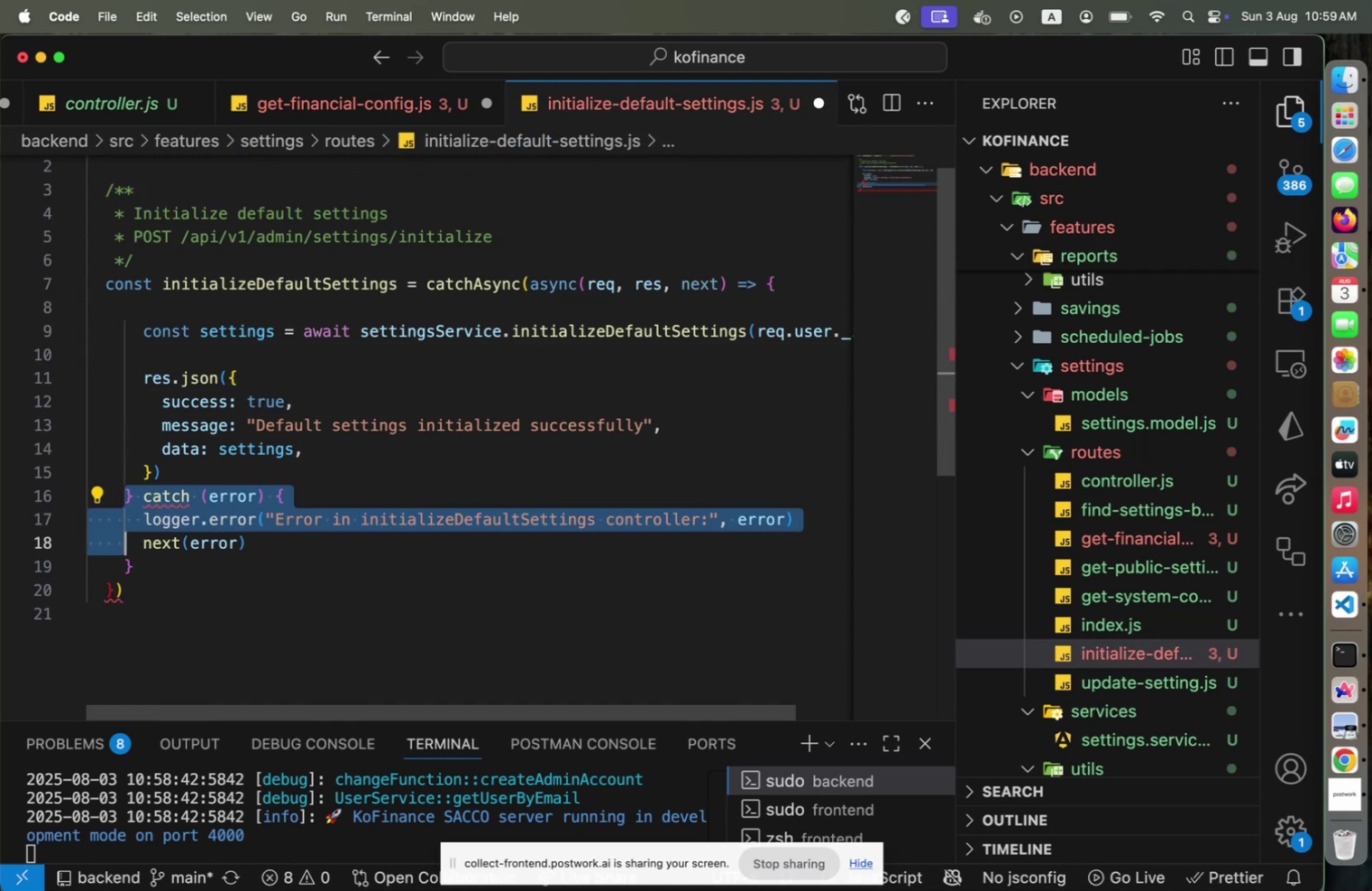 
key(Shift+ArrowDown)
 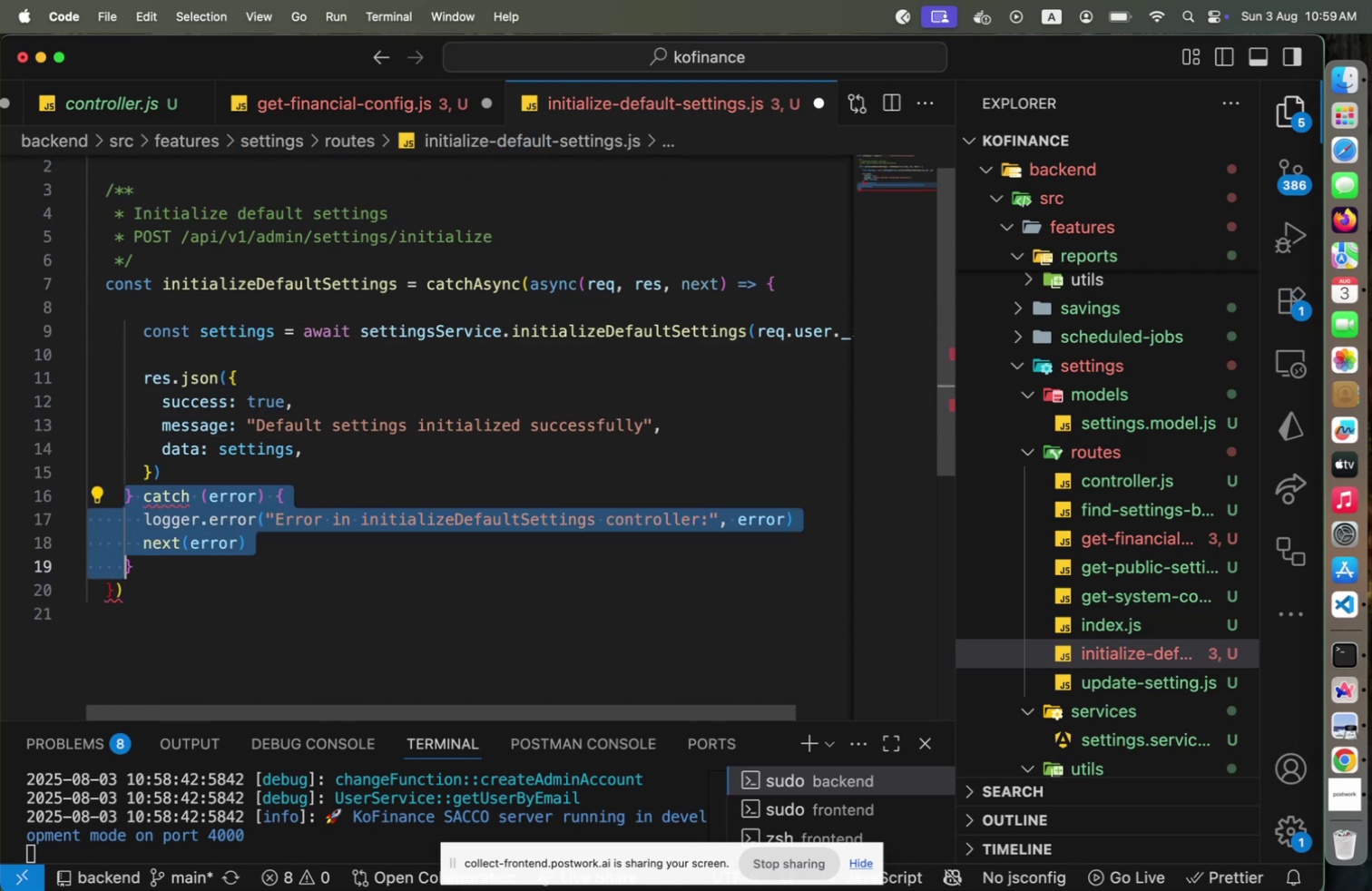 
key(Shift+End)
 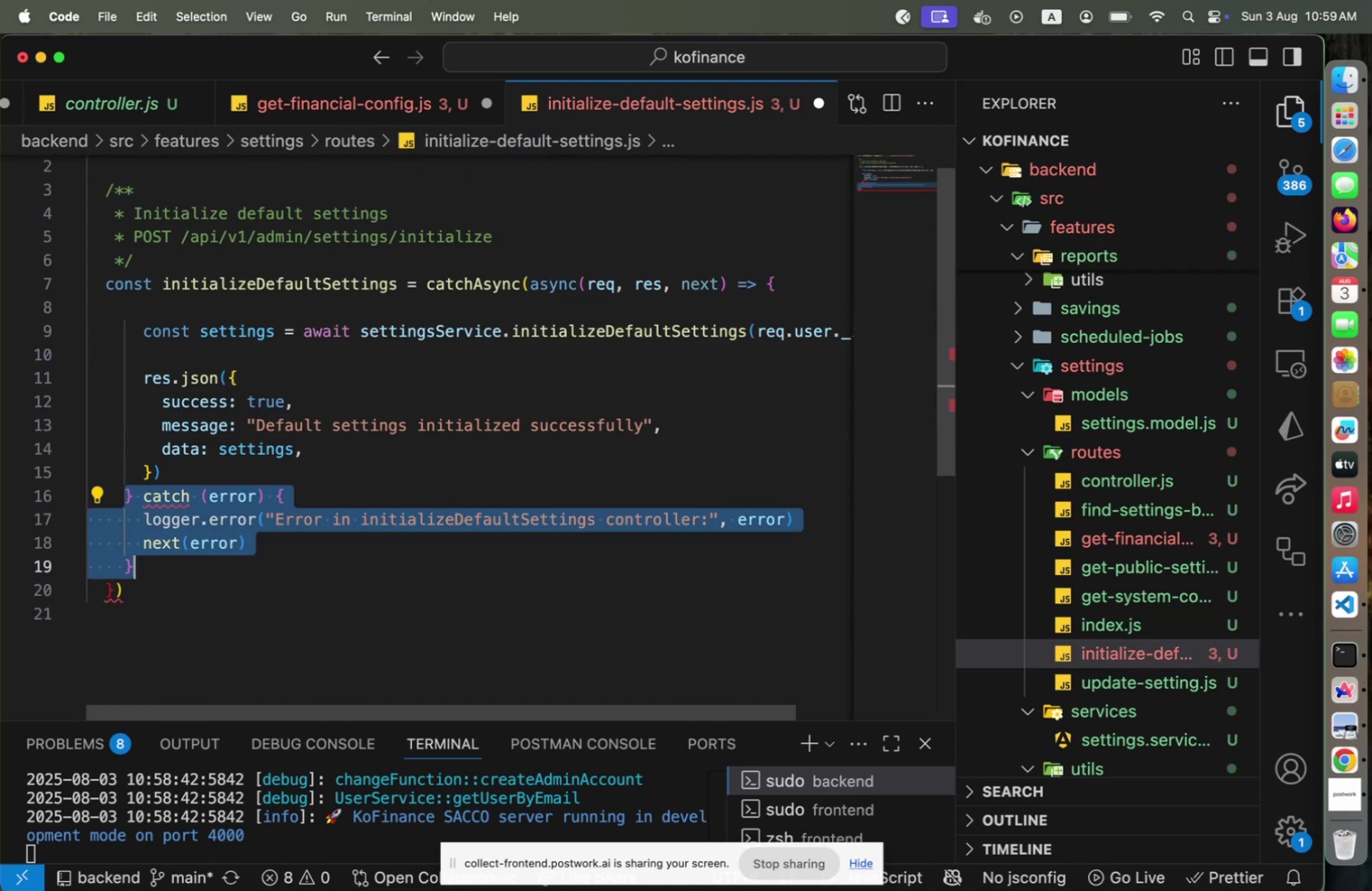 
key(Backspace)
 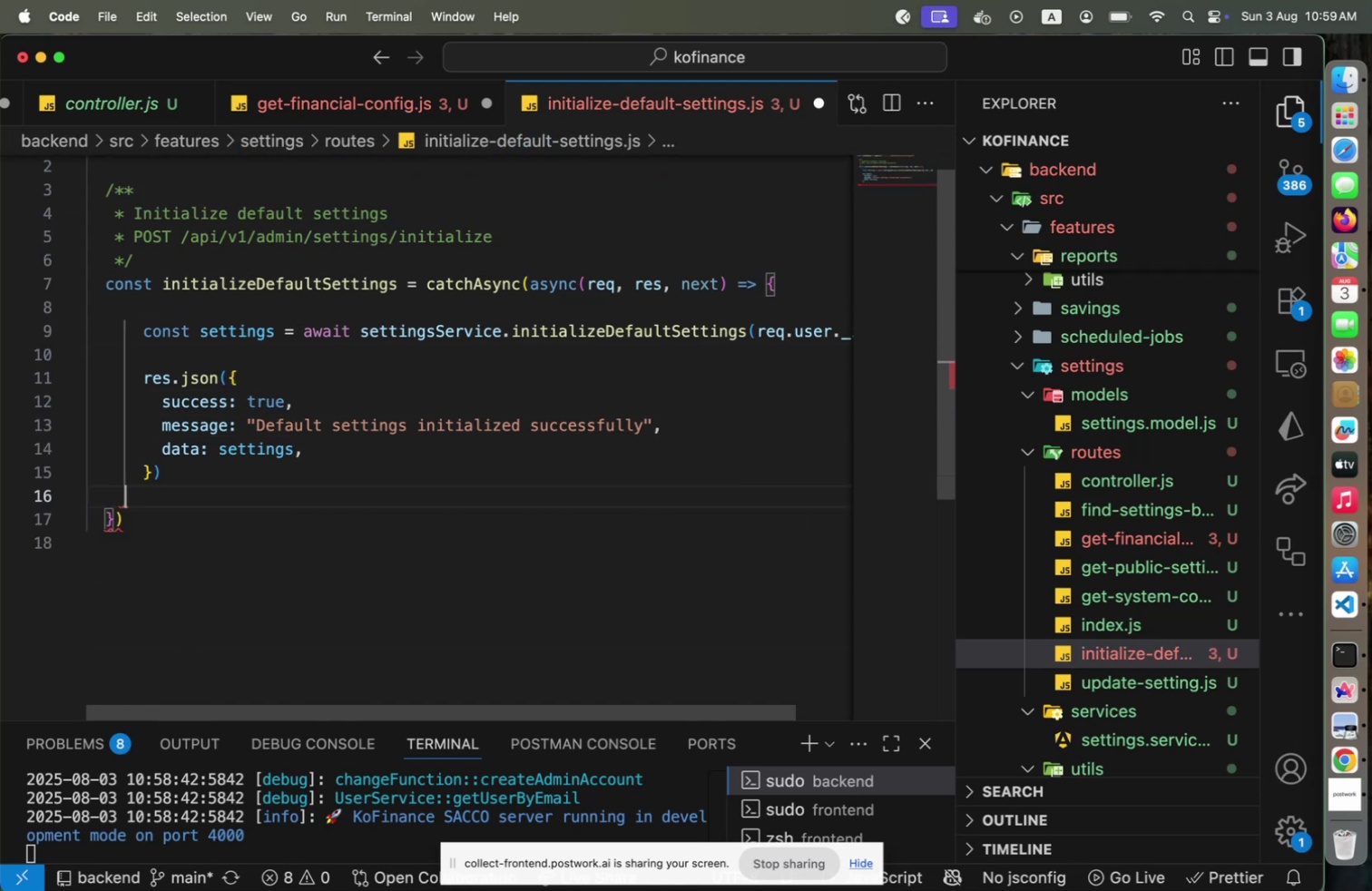 
key(Alt+Shift+OptionLeft)
 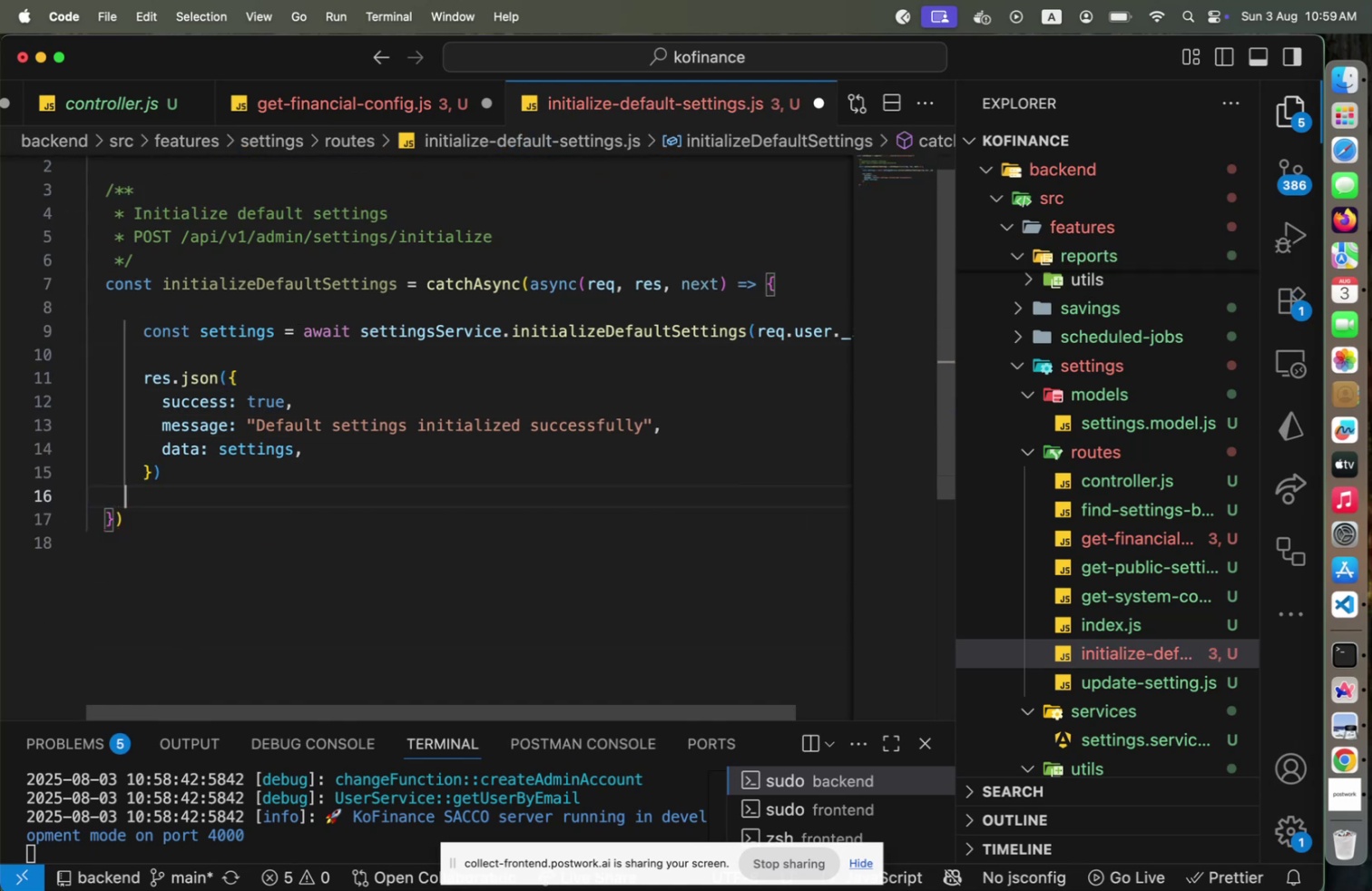 
key(Alt+Shift+F)
 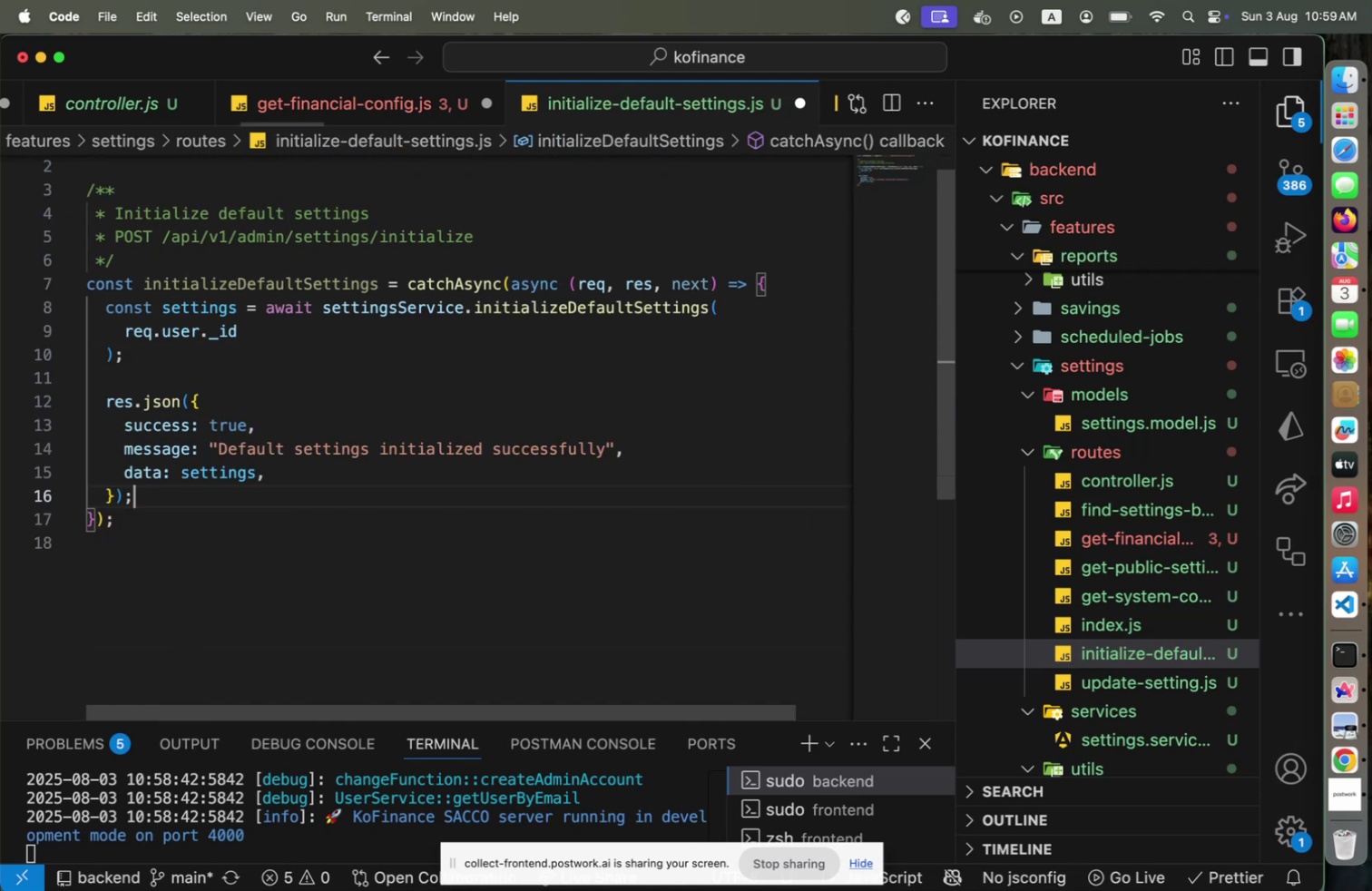 
hold_key(key=ArrowUp, duration=0.6)
 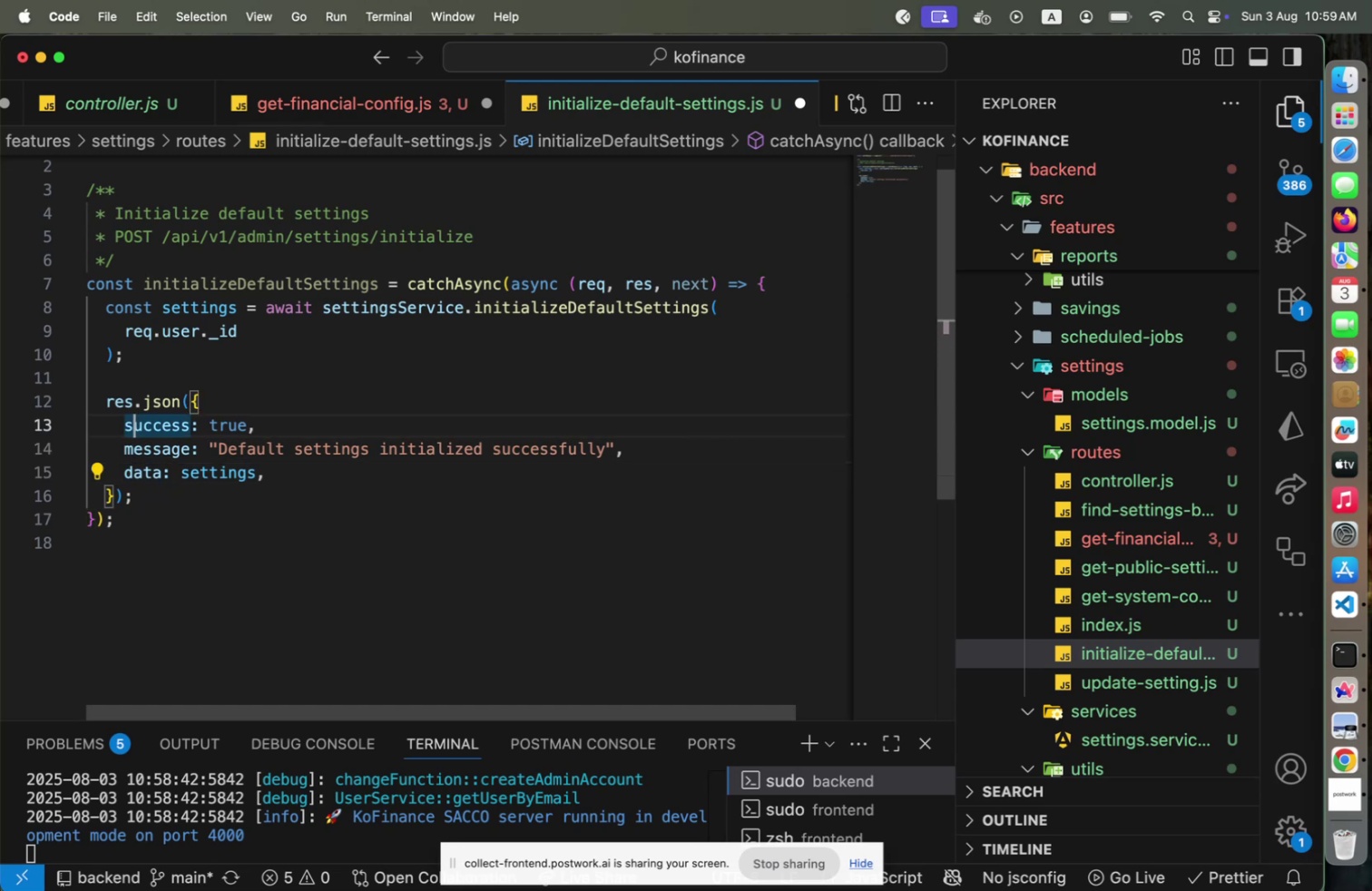 
key(ArrowDown)
 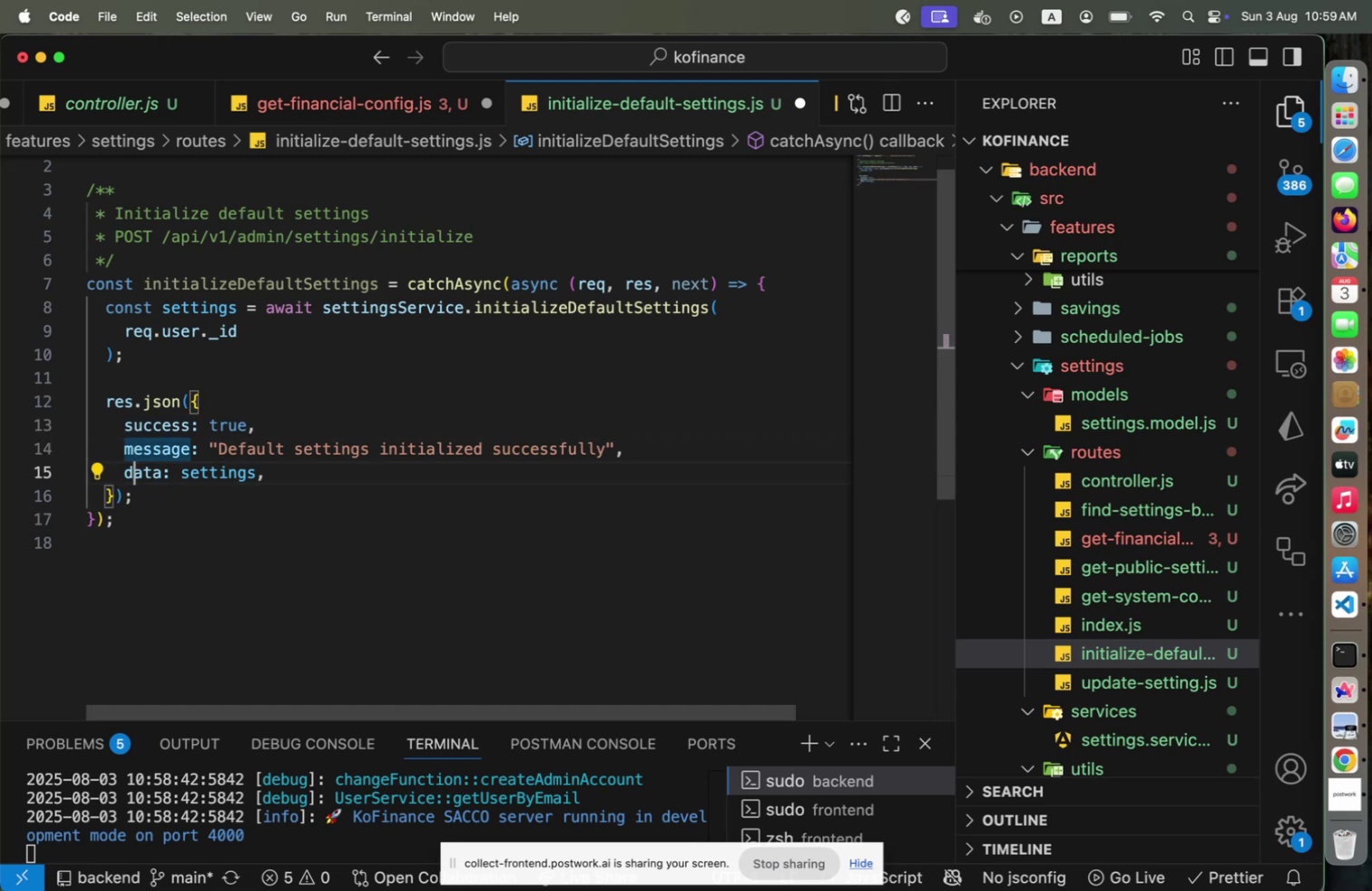 
key(ArrowDown)
 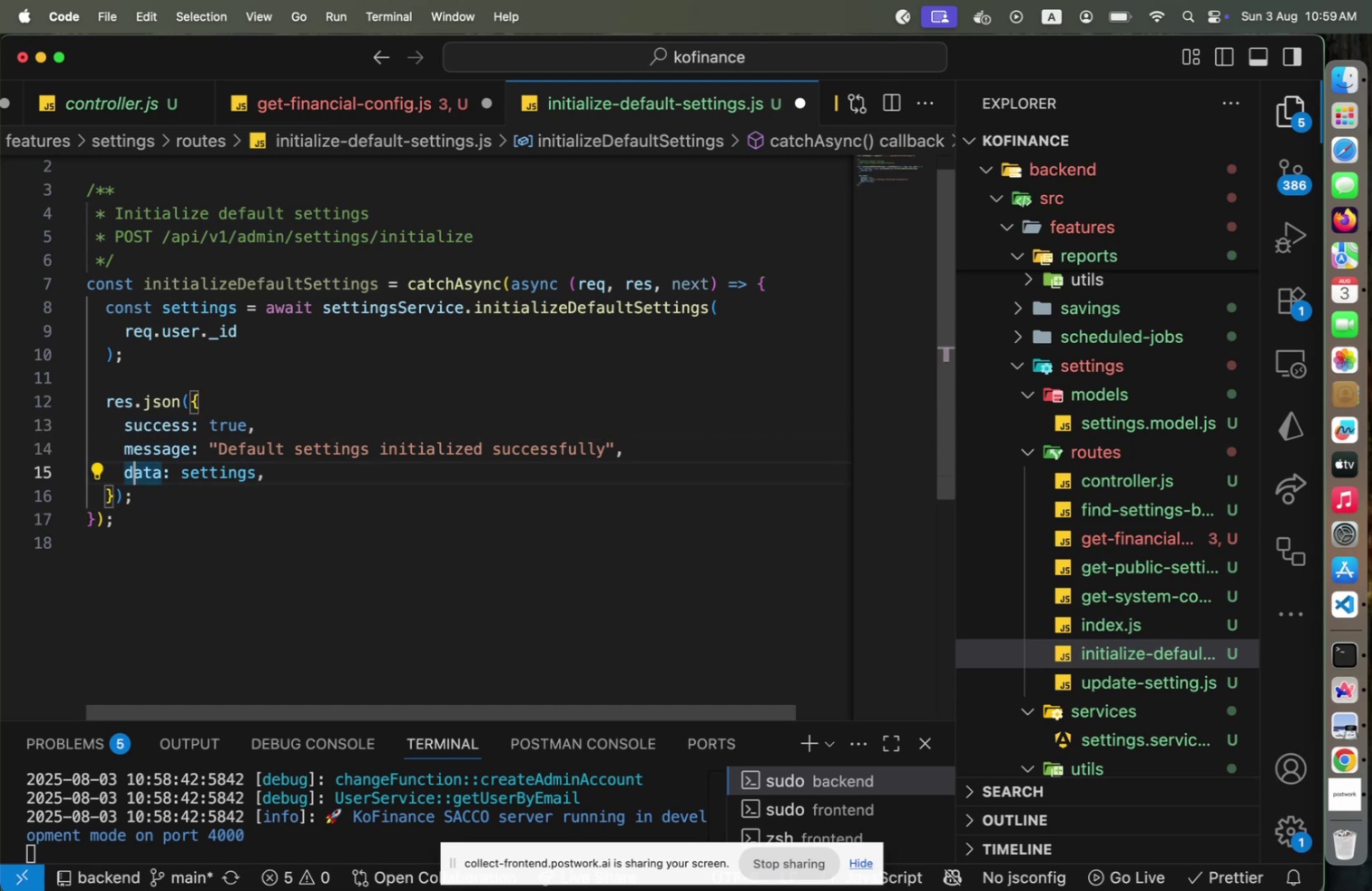 
key(ArrowDown)
 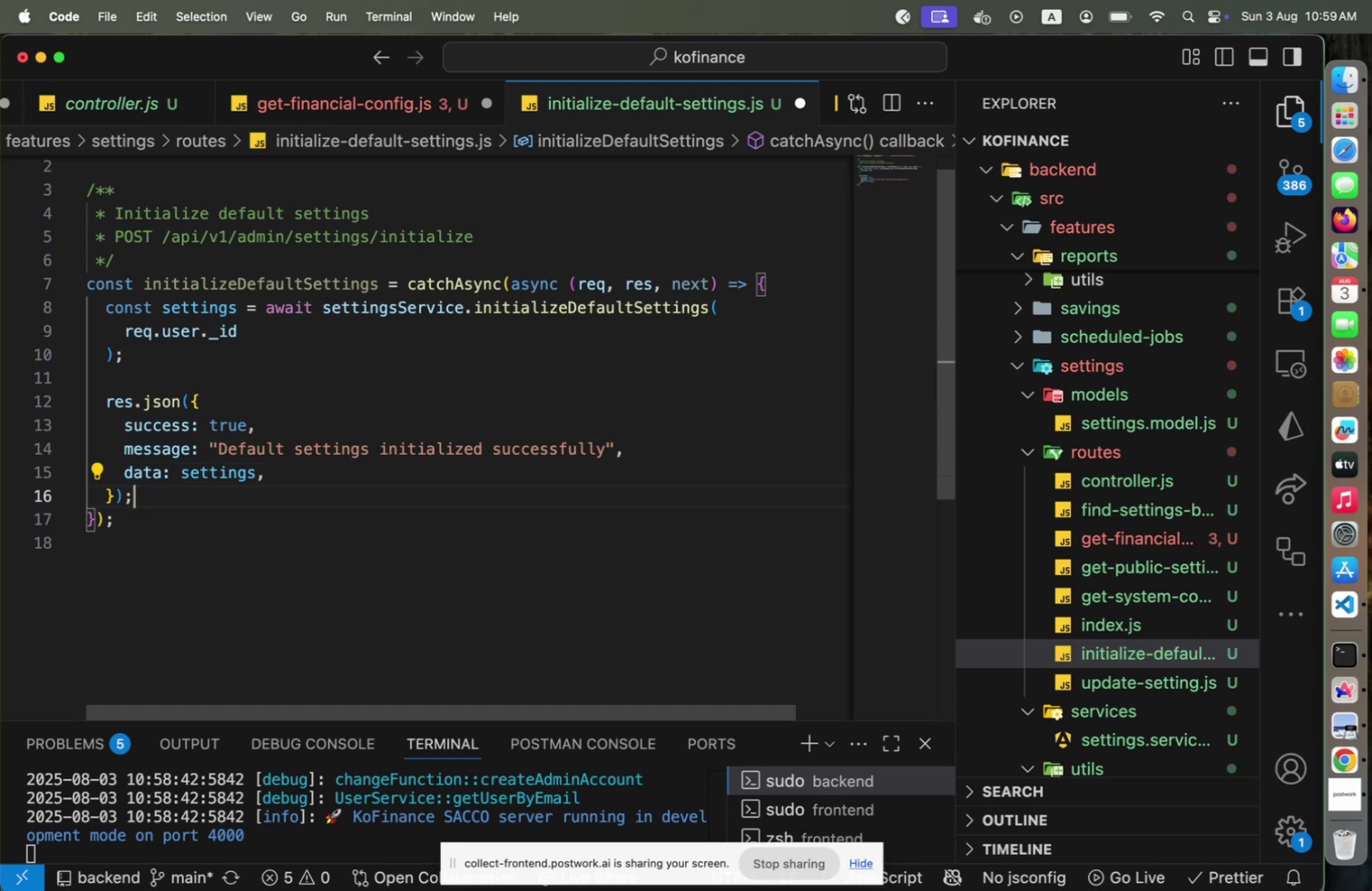 
key(ArrowDown)
 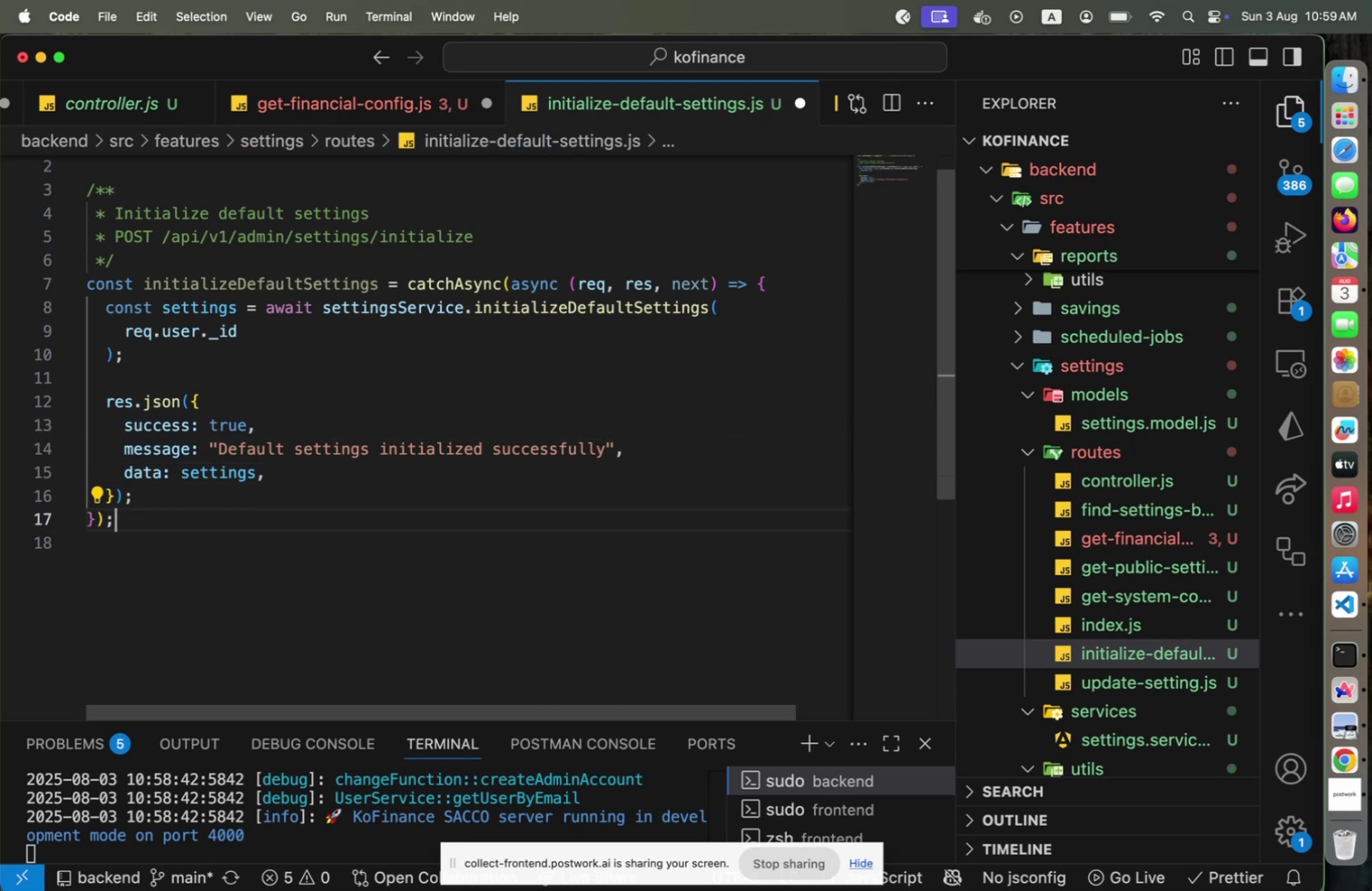 
key(Enter)
 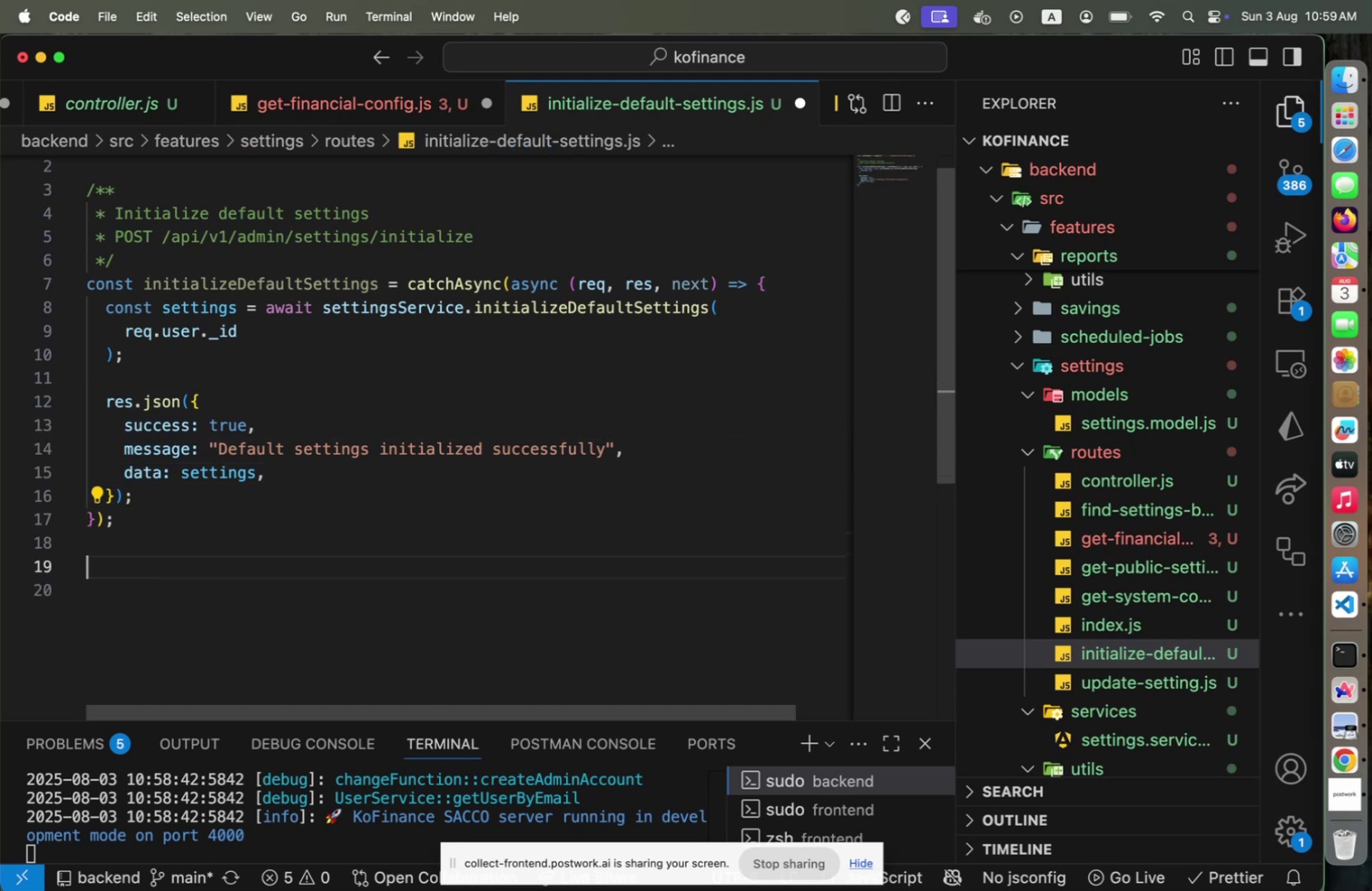 
key(Enter)
 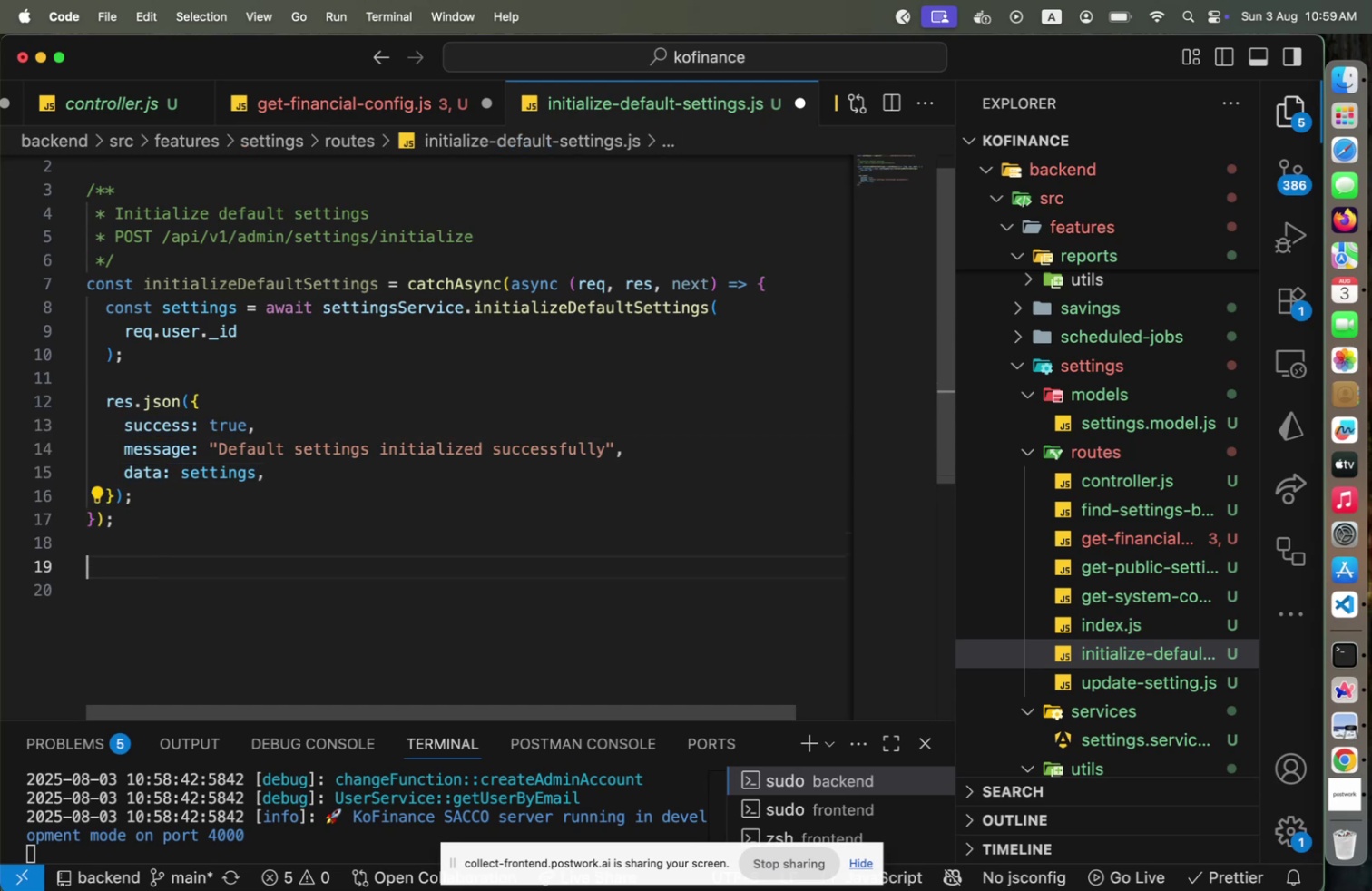 
type(module.ex)
 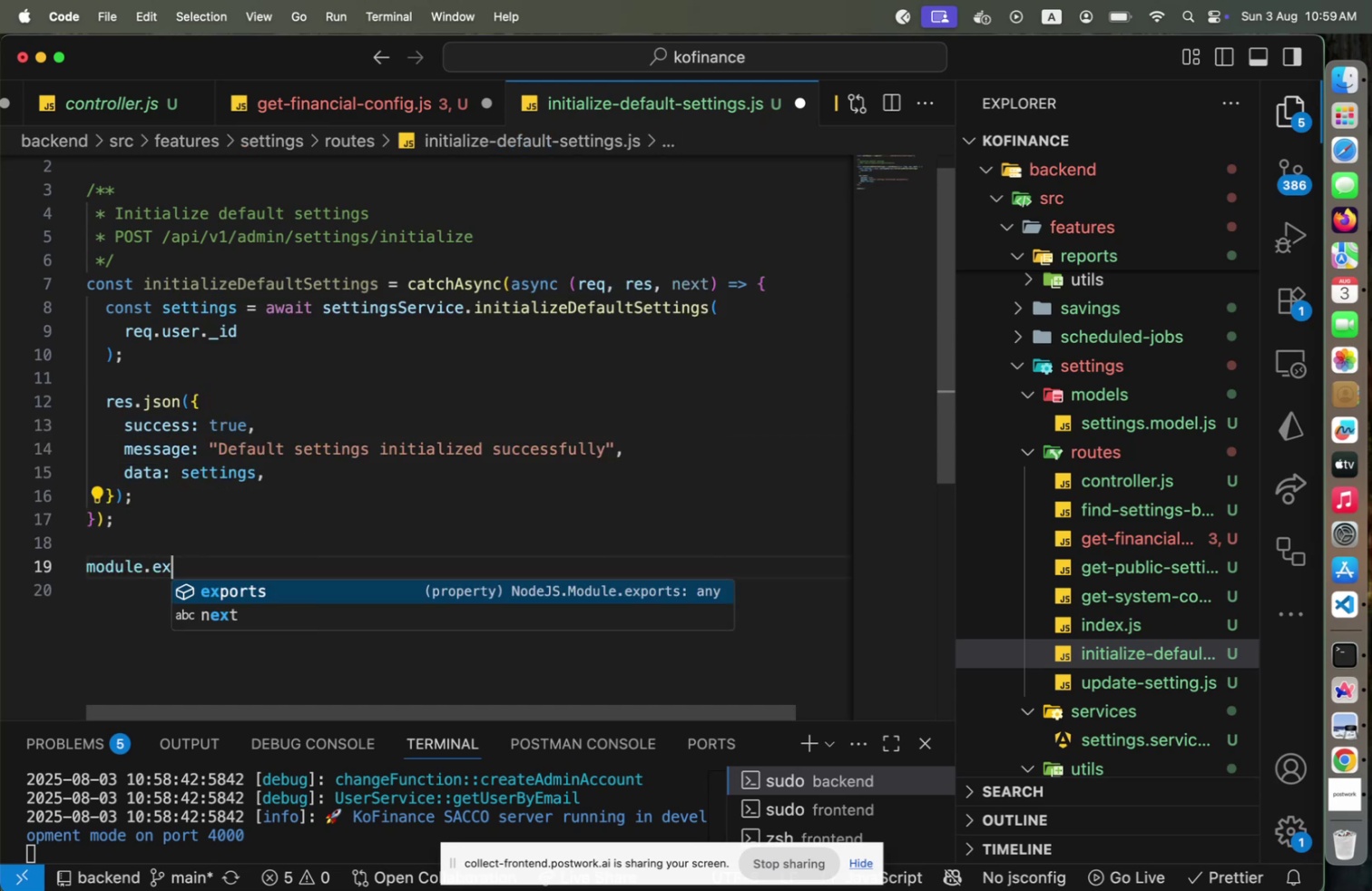 
key(Enter)
 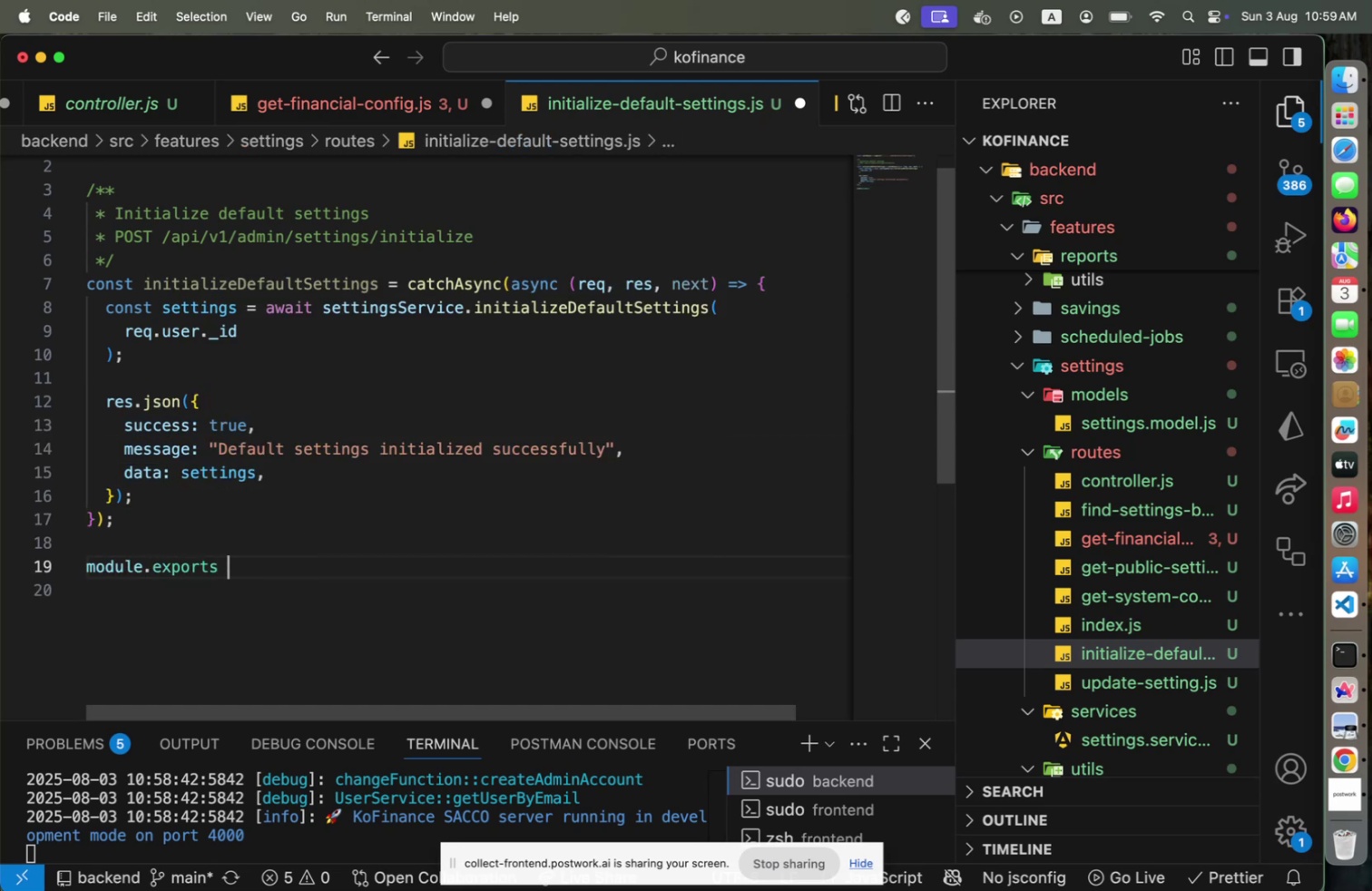 
type( = { init)
 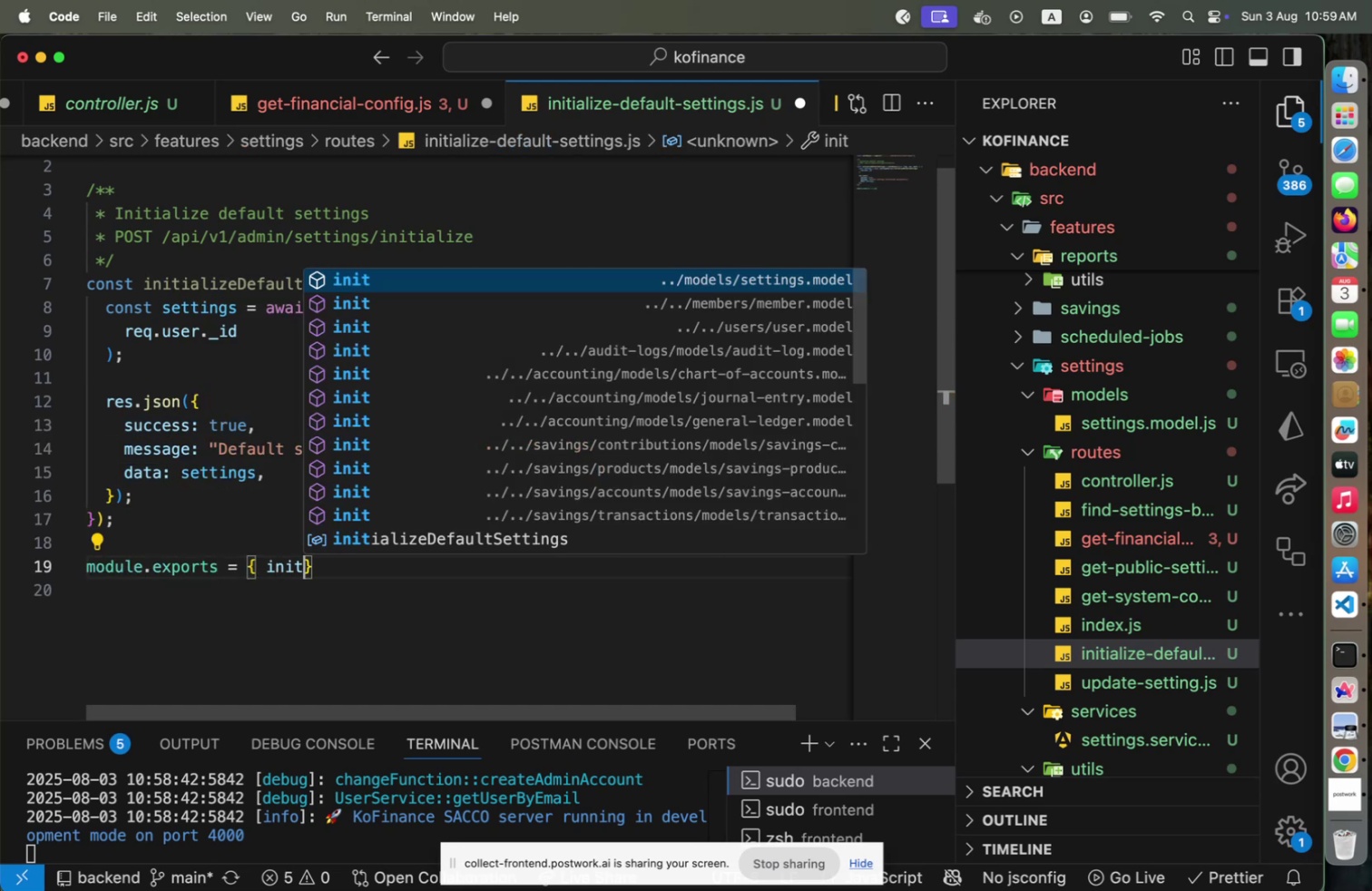 
hold_key(key=ArrowDown, duration=1.22)
 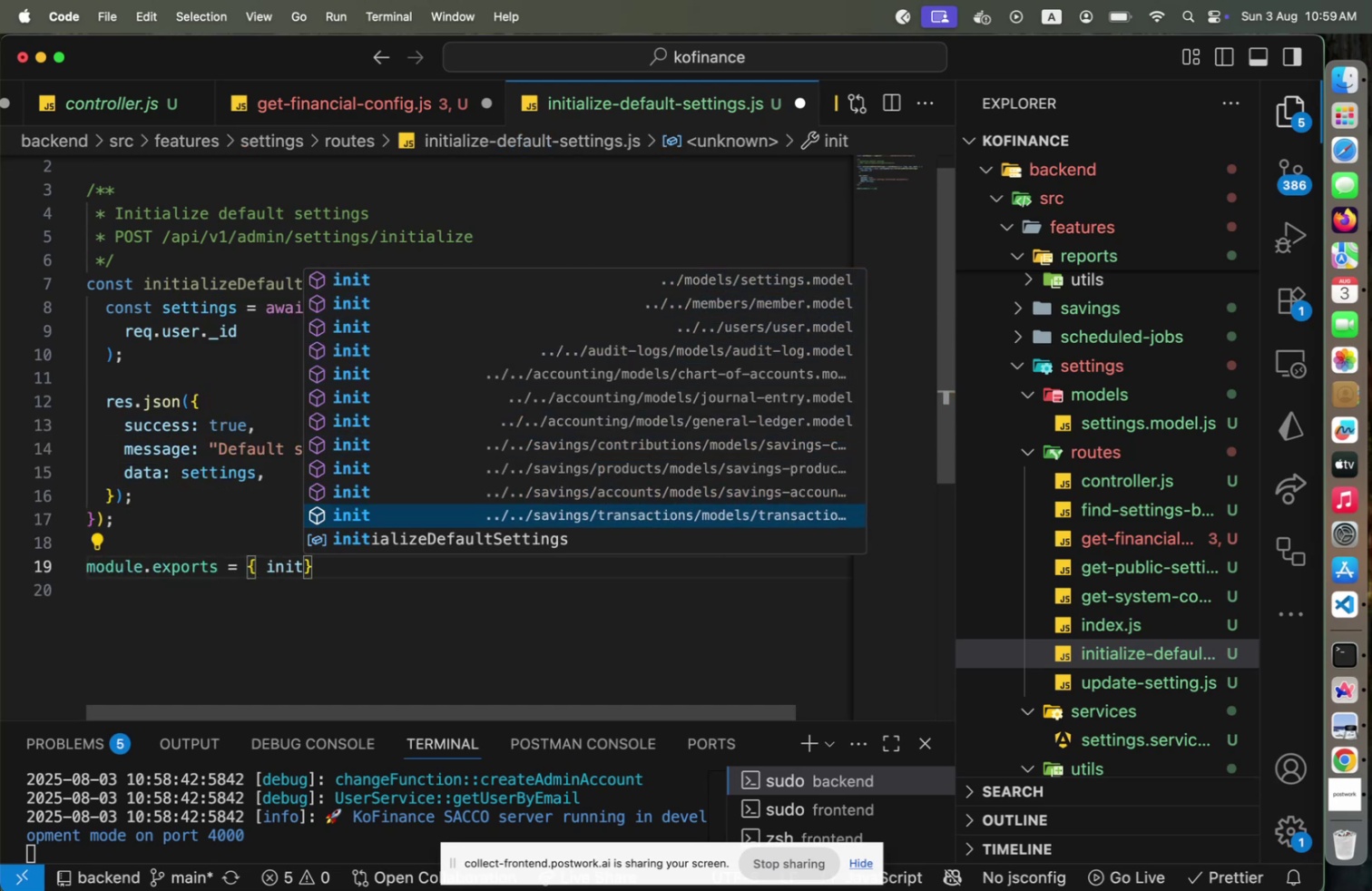 
key(ArrowDown)
 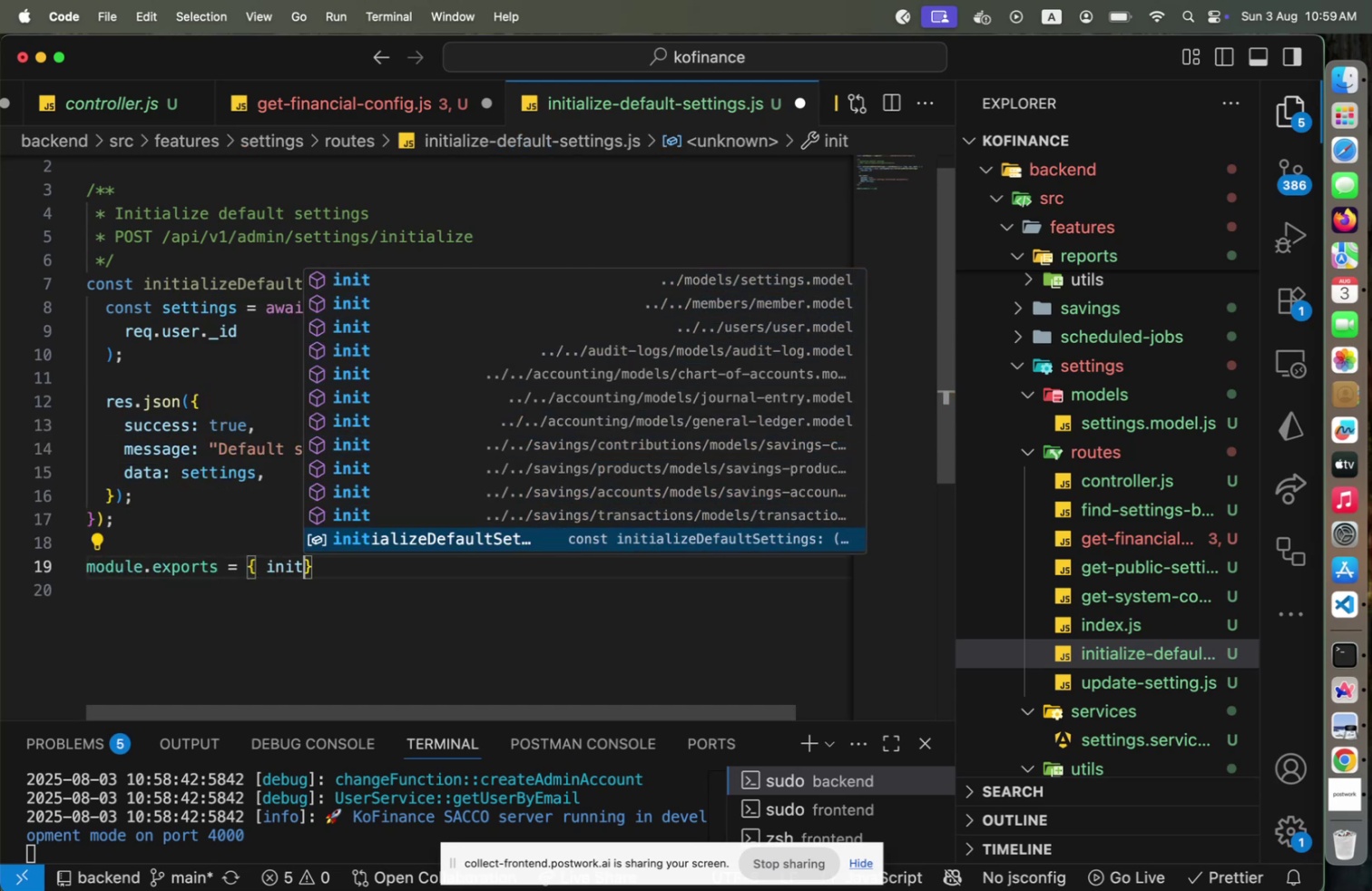 
key(Enter)
 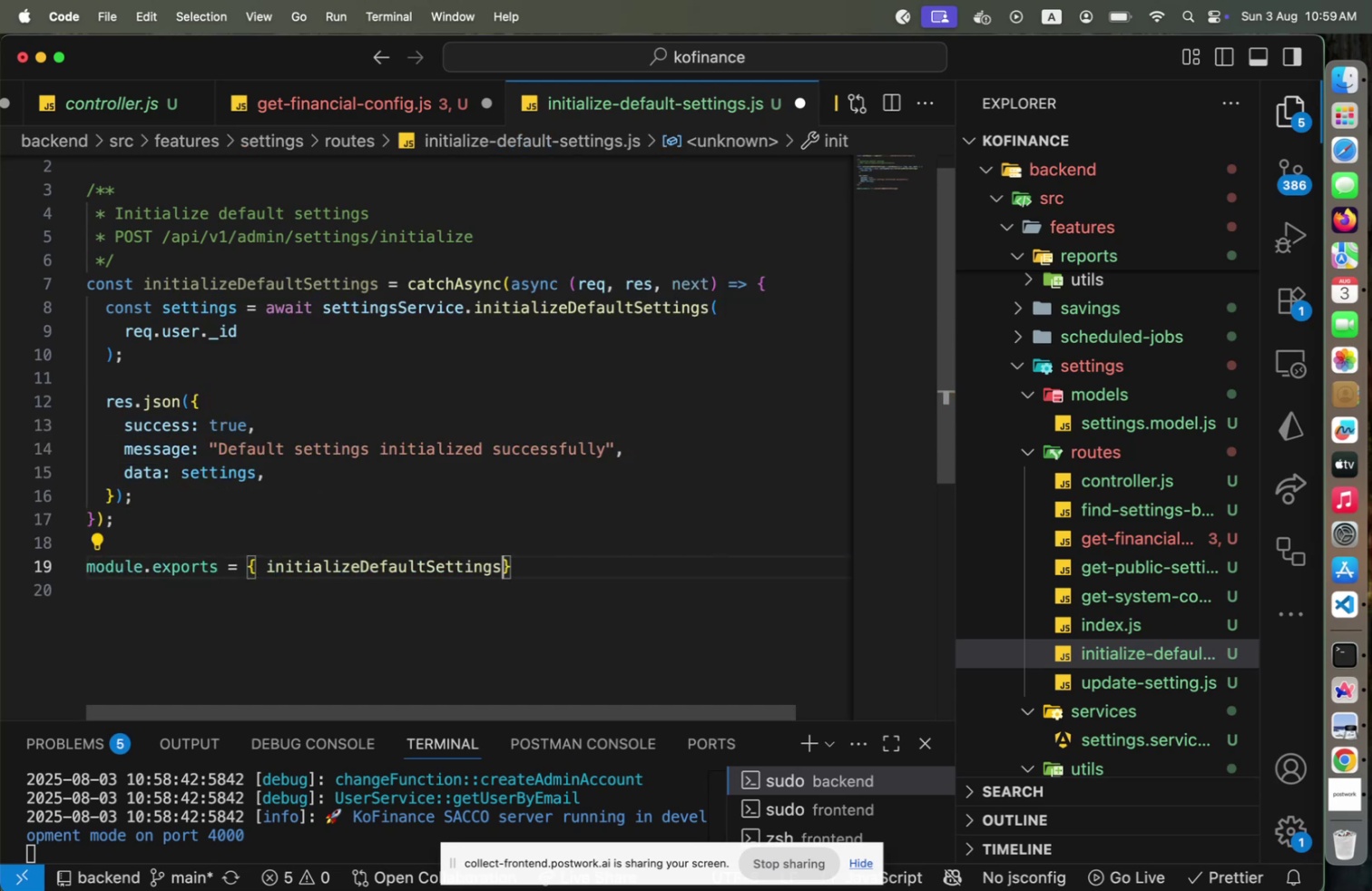 
key(Space)
 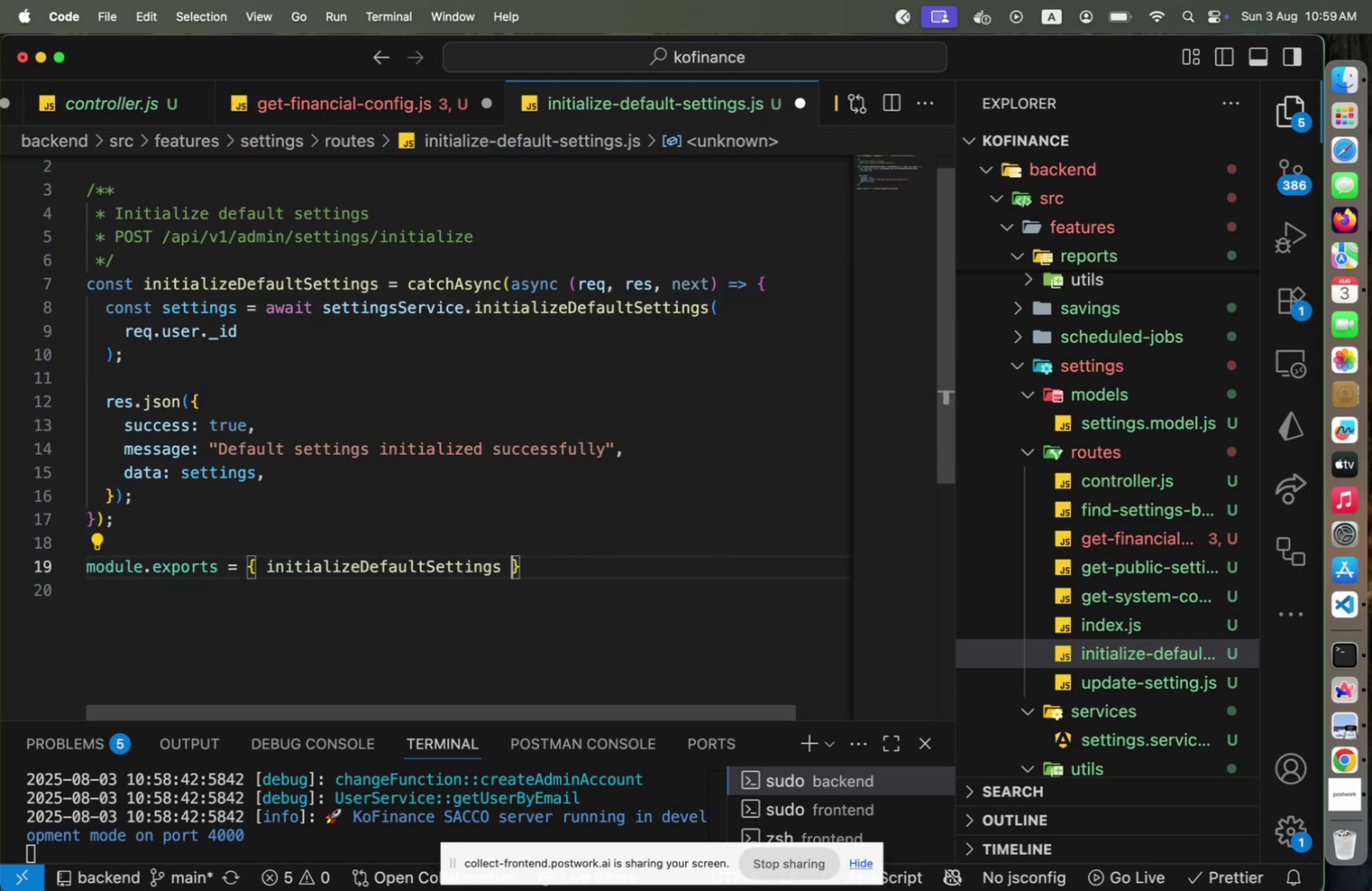 
hold_key(key=ArrowUp, duration=1.22)
 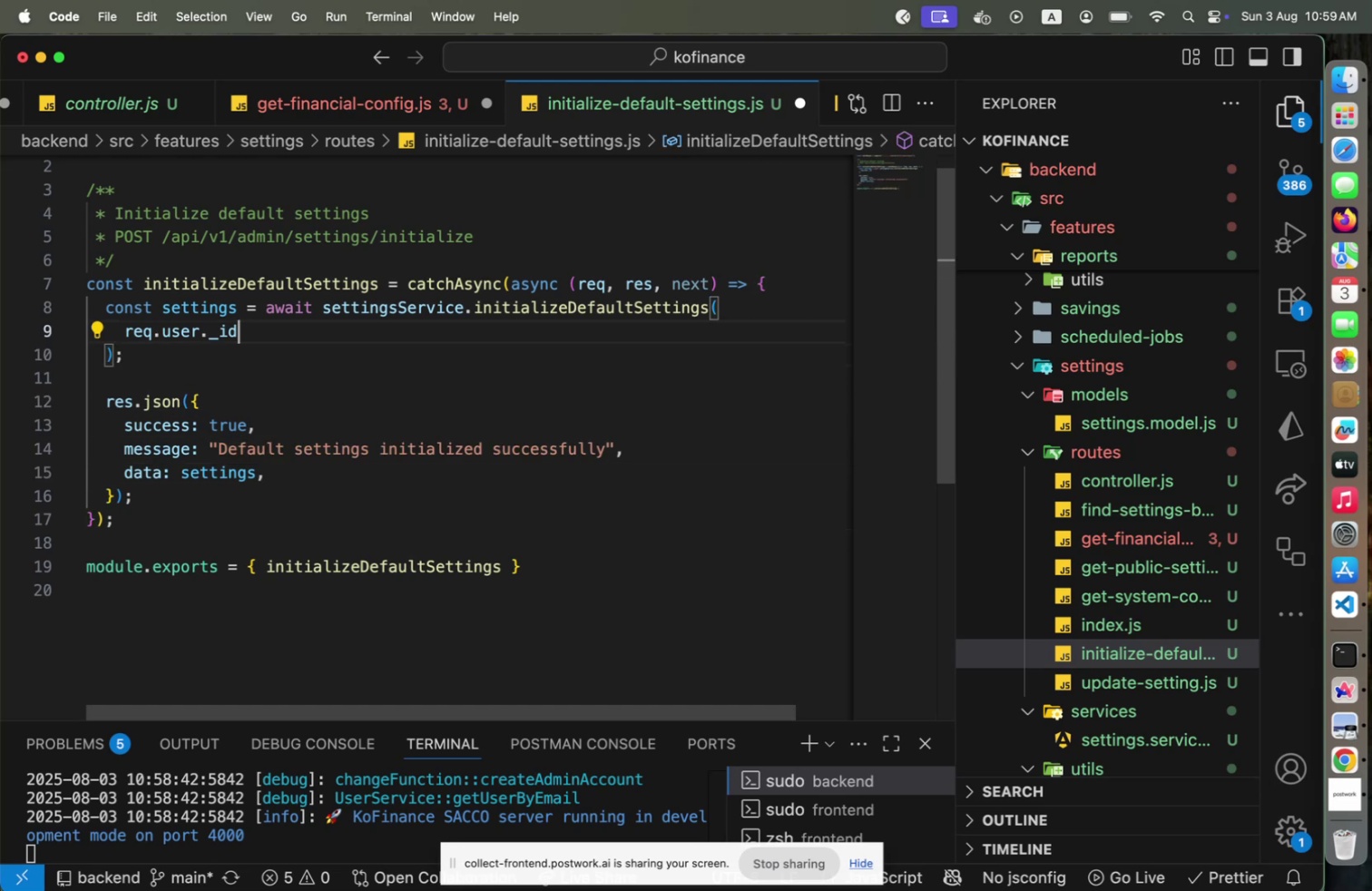 
key(ArrowUp)
 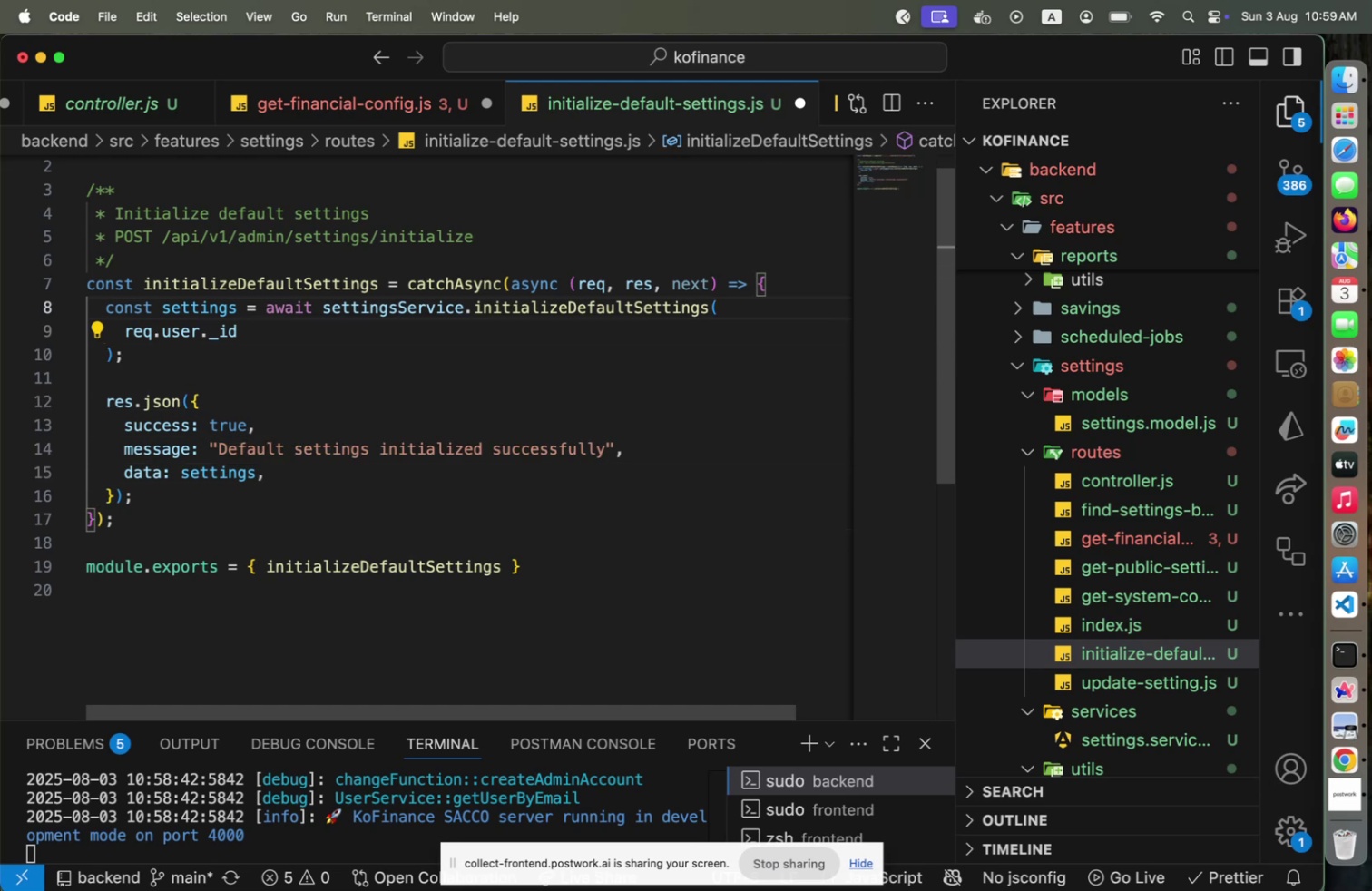 
key(ArrowUp)
 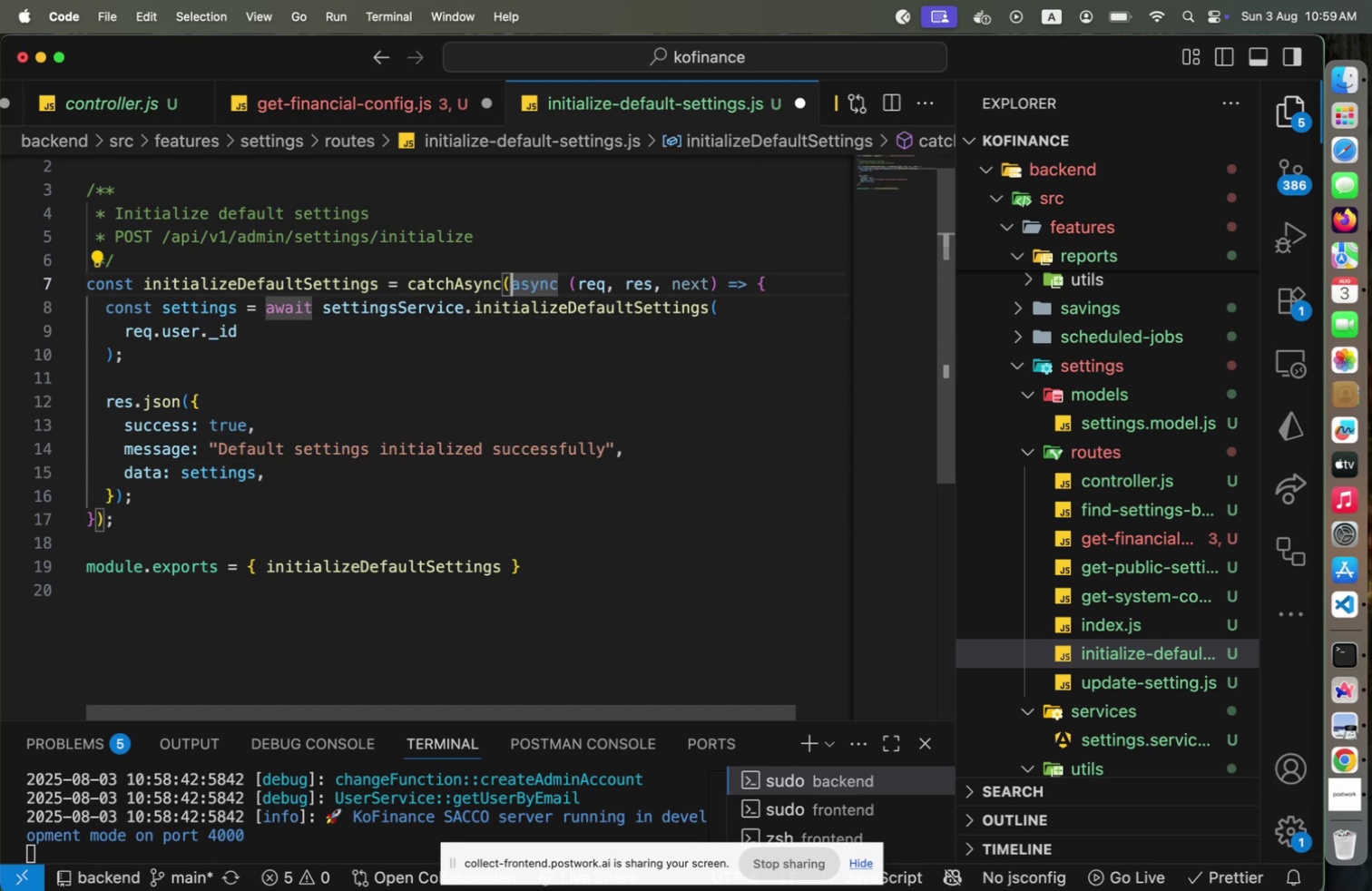 
key(End)
 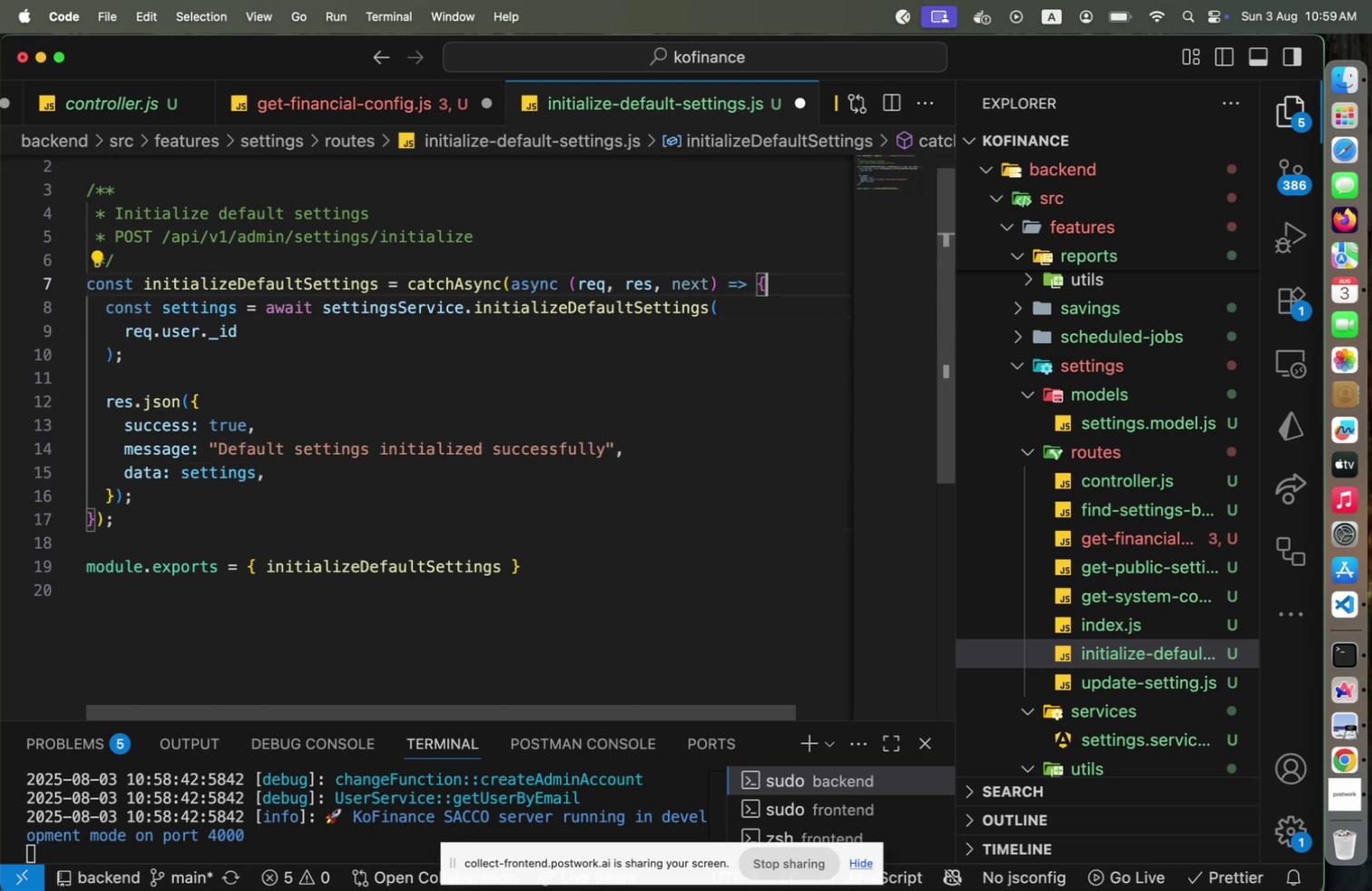 
hold_key(key=ArrowLeft, duration=1.5)
 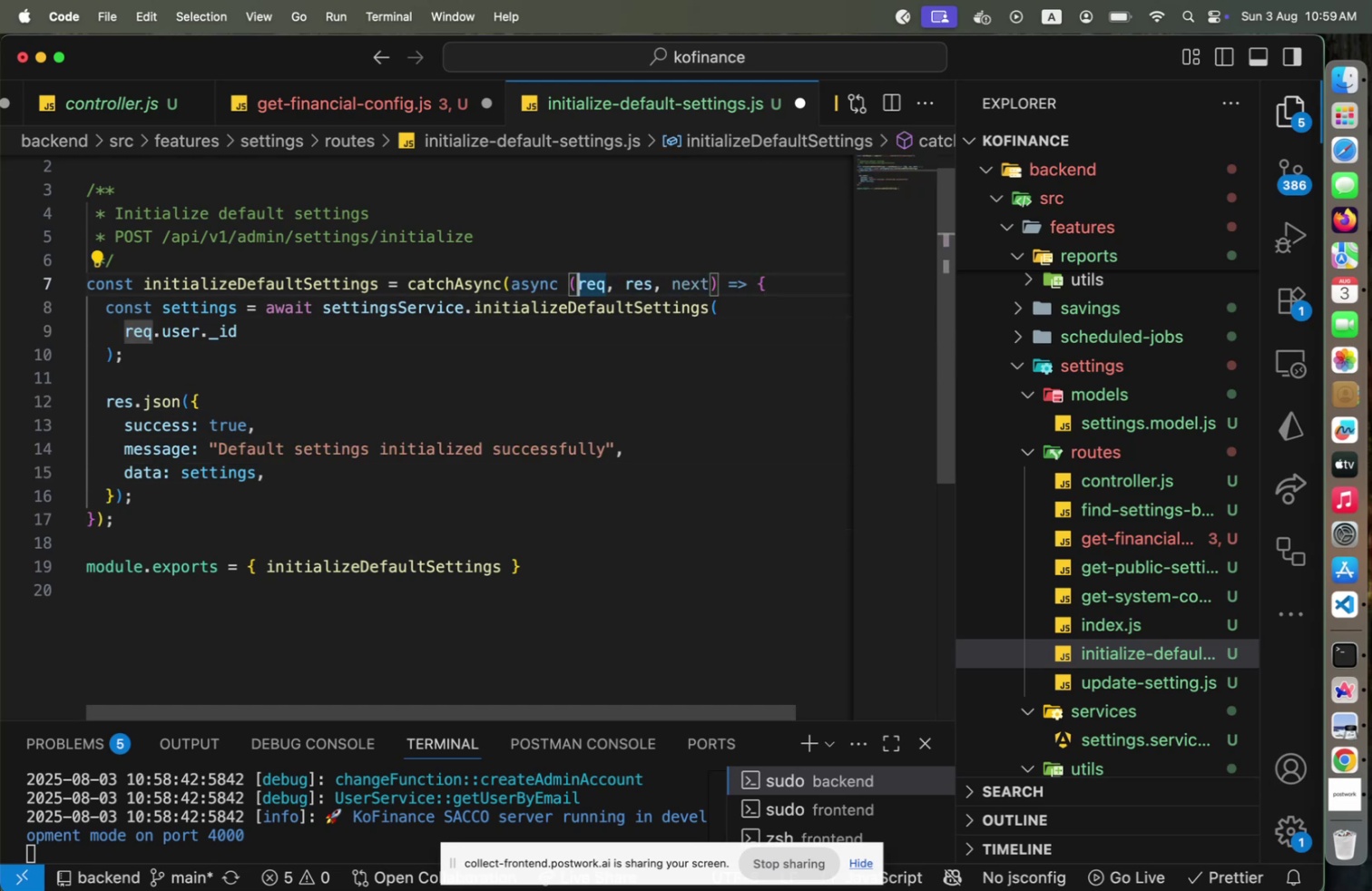 
hold_key(key=ArrowLeft, duration=0.71)
 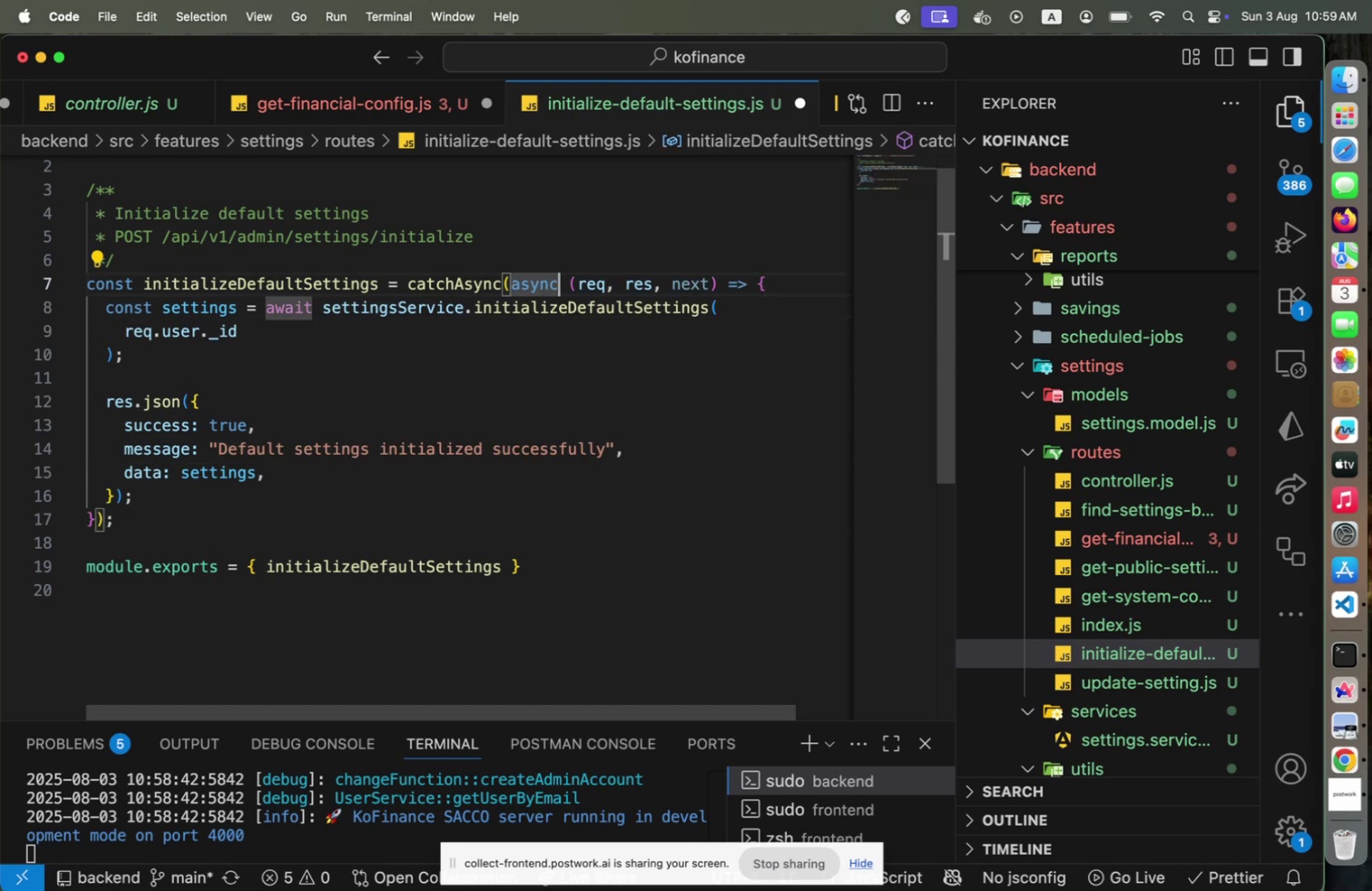 
key(ArrowLeft)
 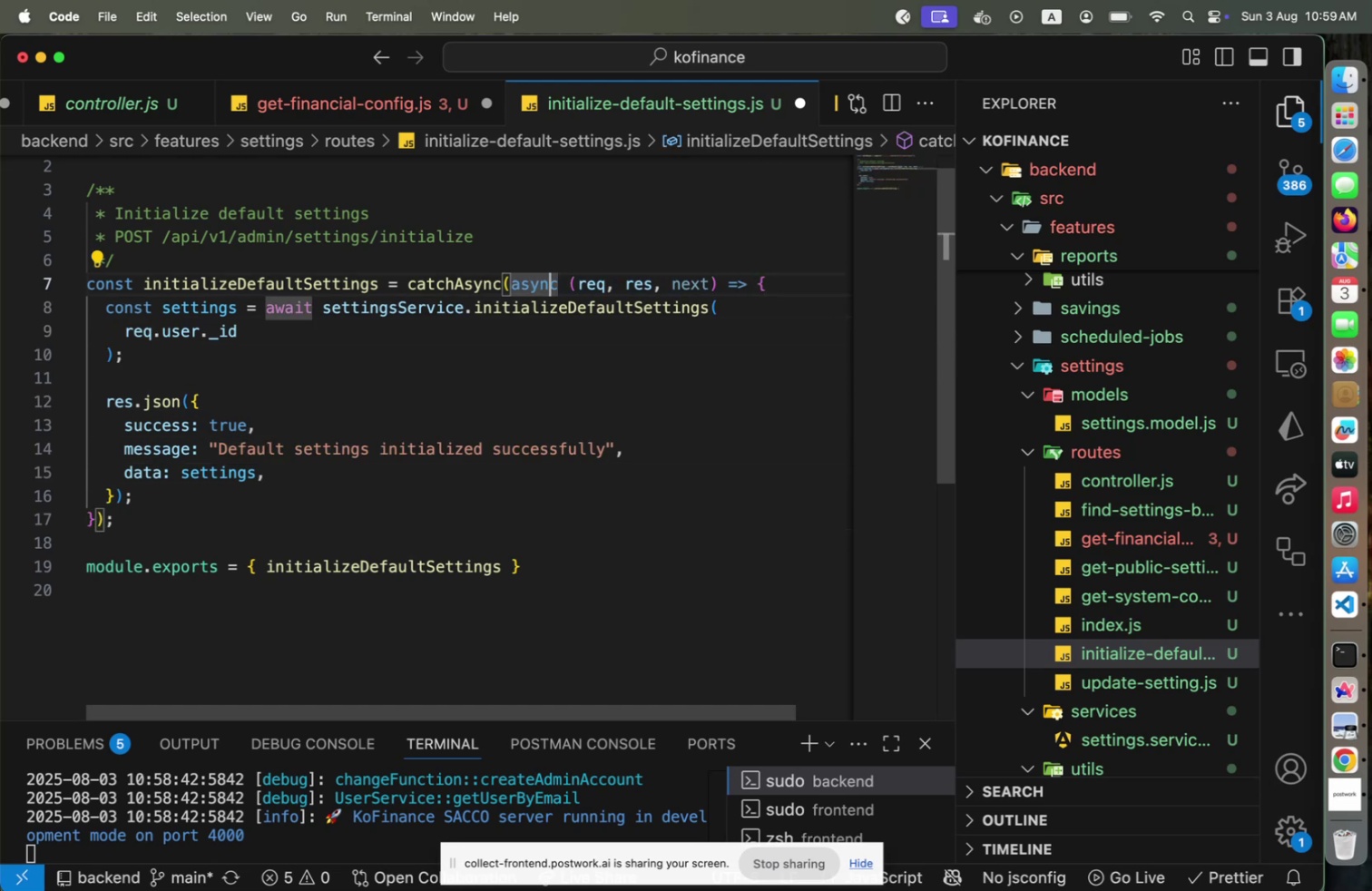 
key(ArrowLeft)
 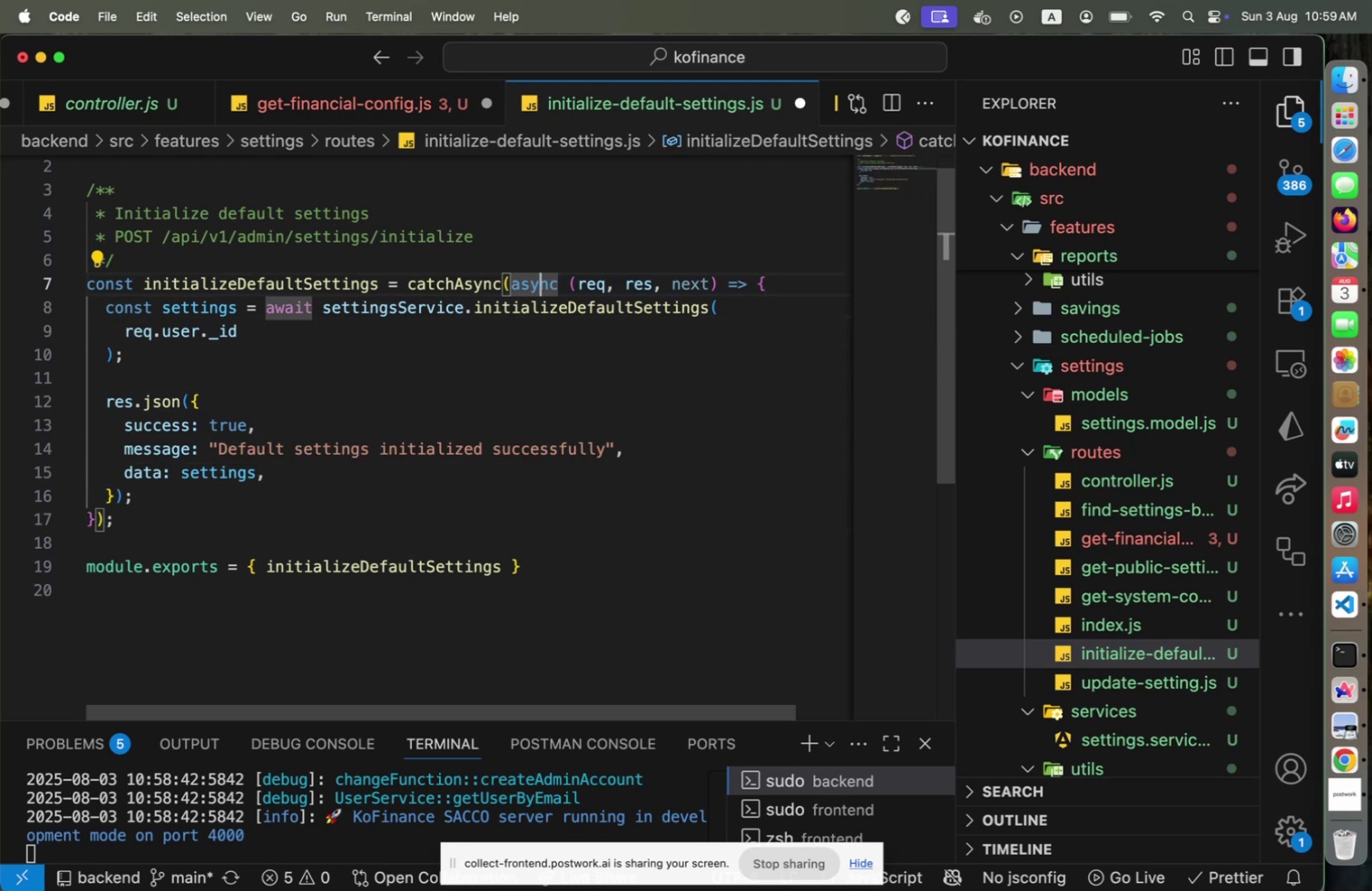 
key(ArrowLeft)
 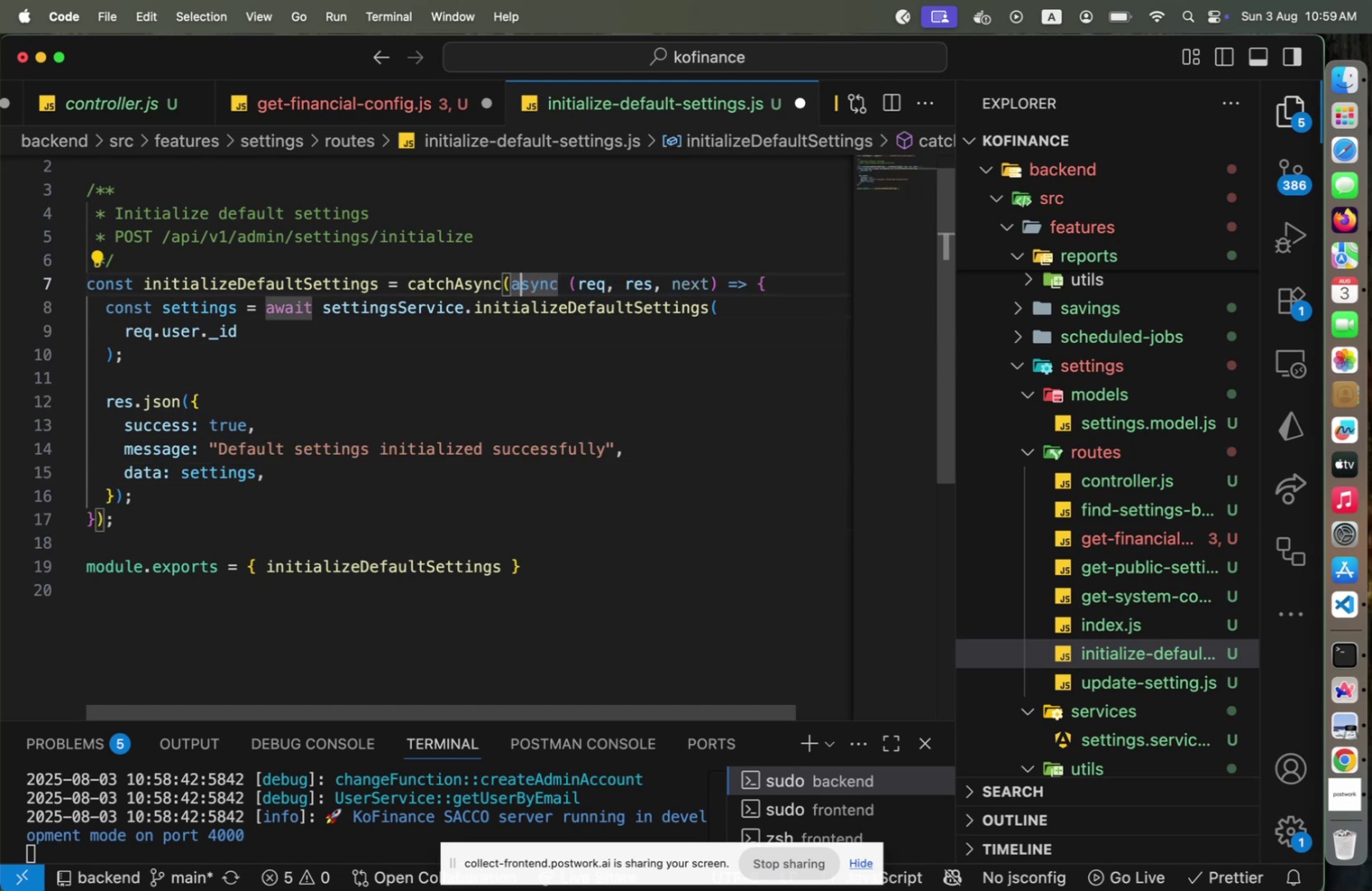 
key(ArrowLeft)
 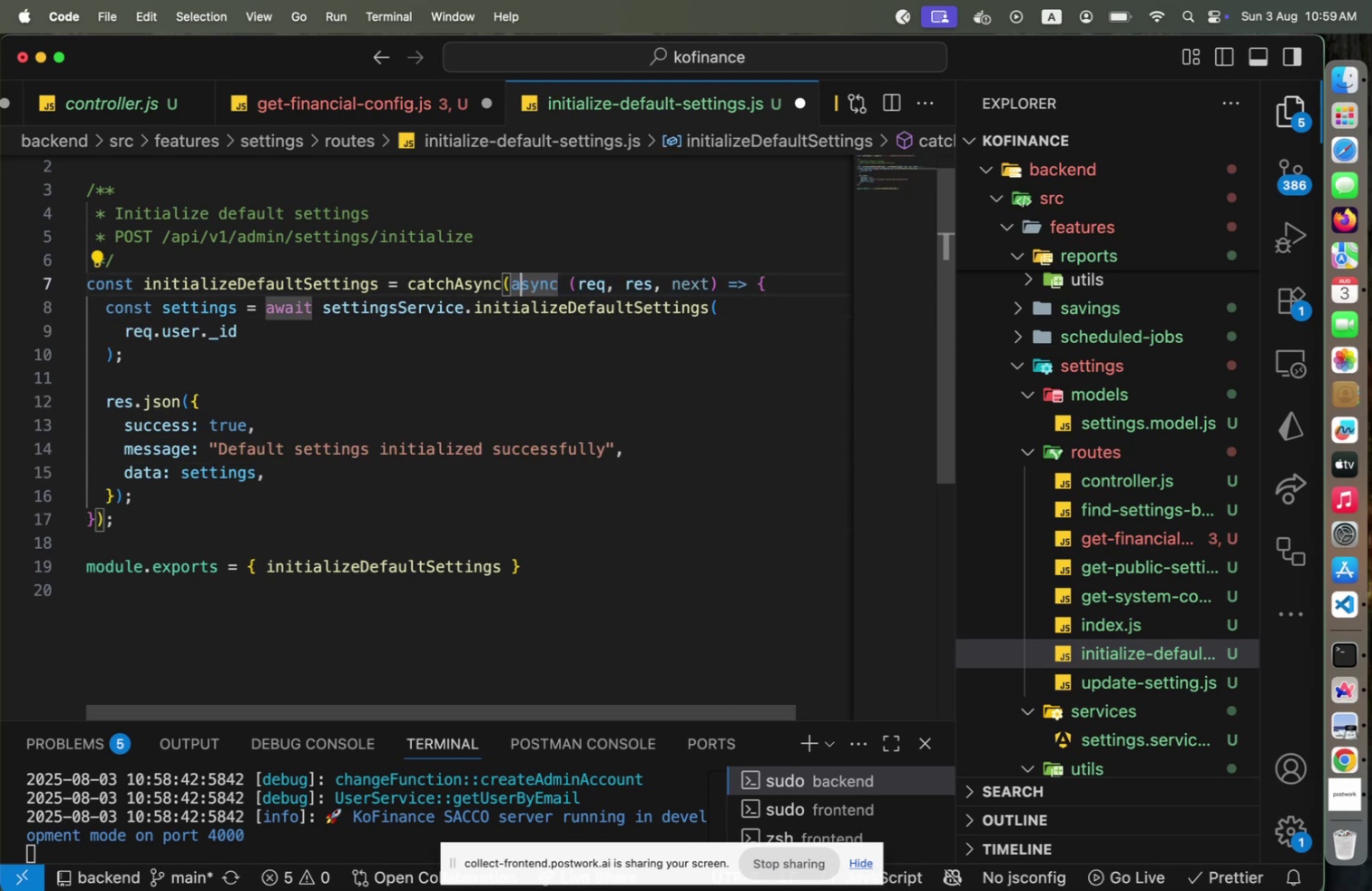 
key(ArrowLeft)
 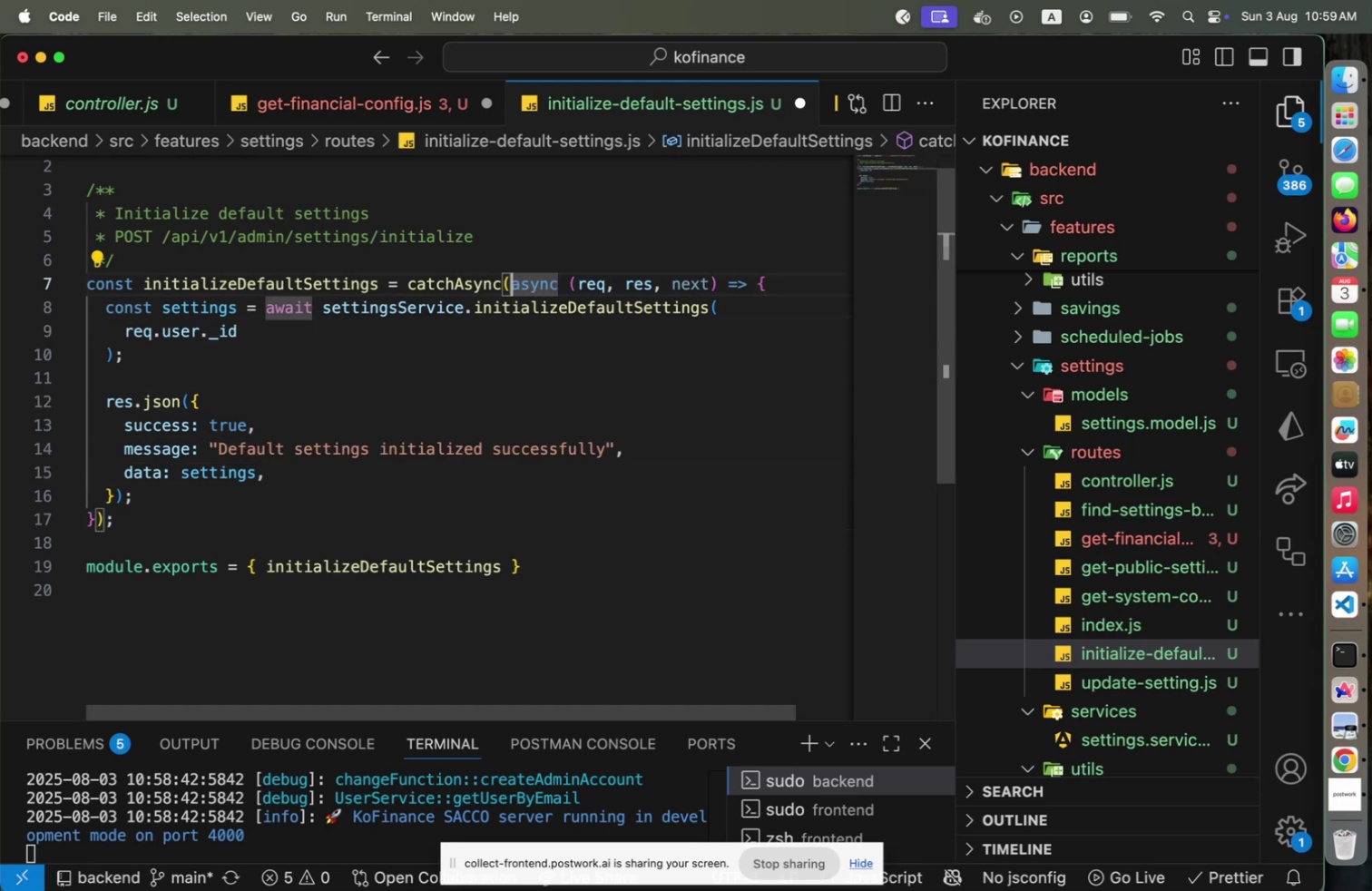 
key(ArrowLeft)
 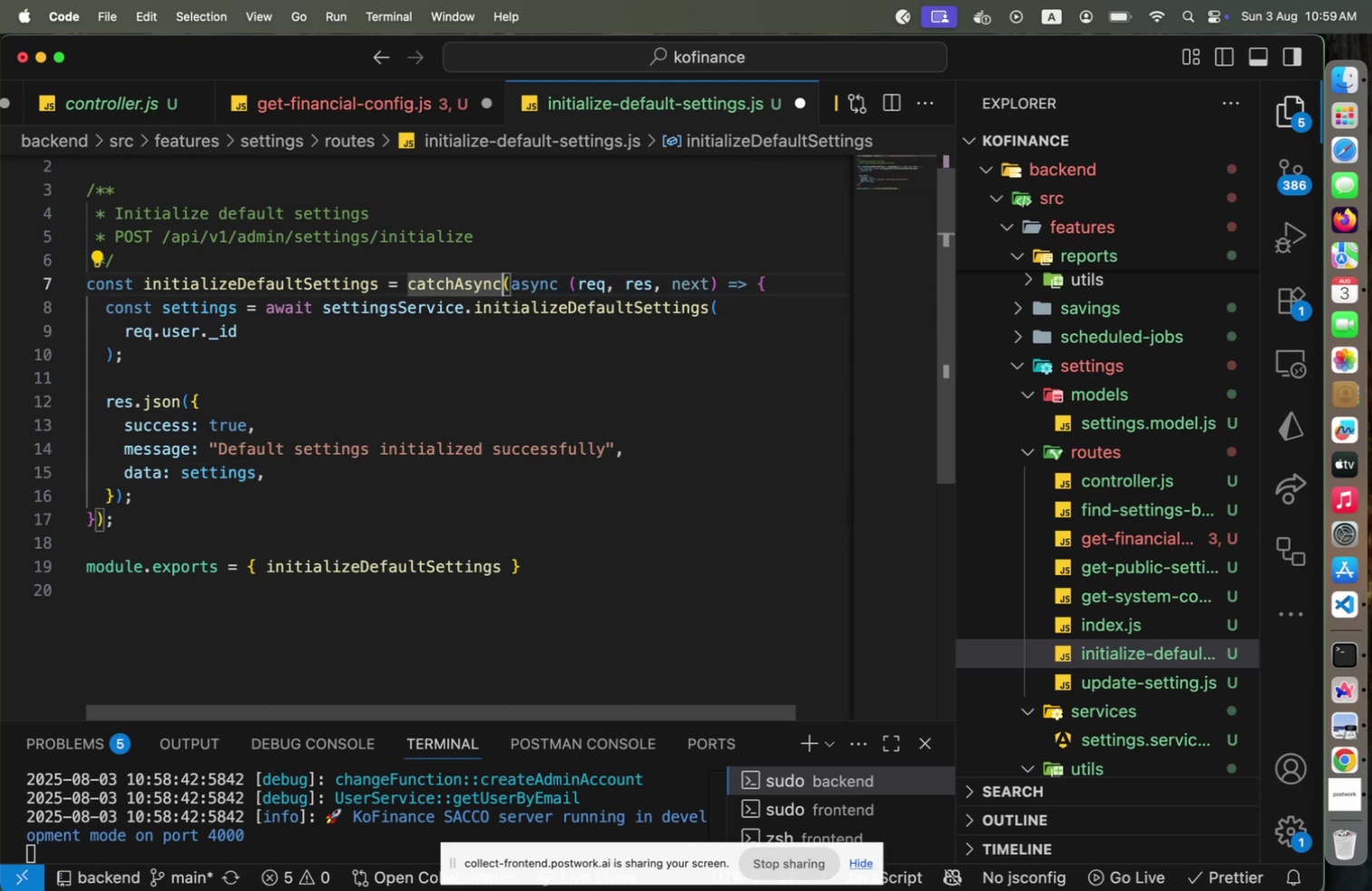 
key(Backspace)
 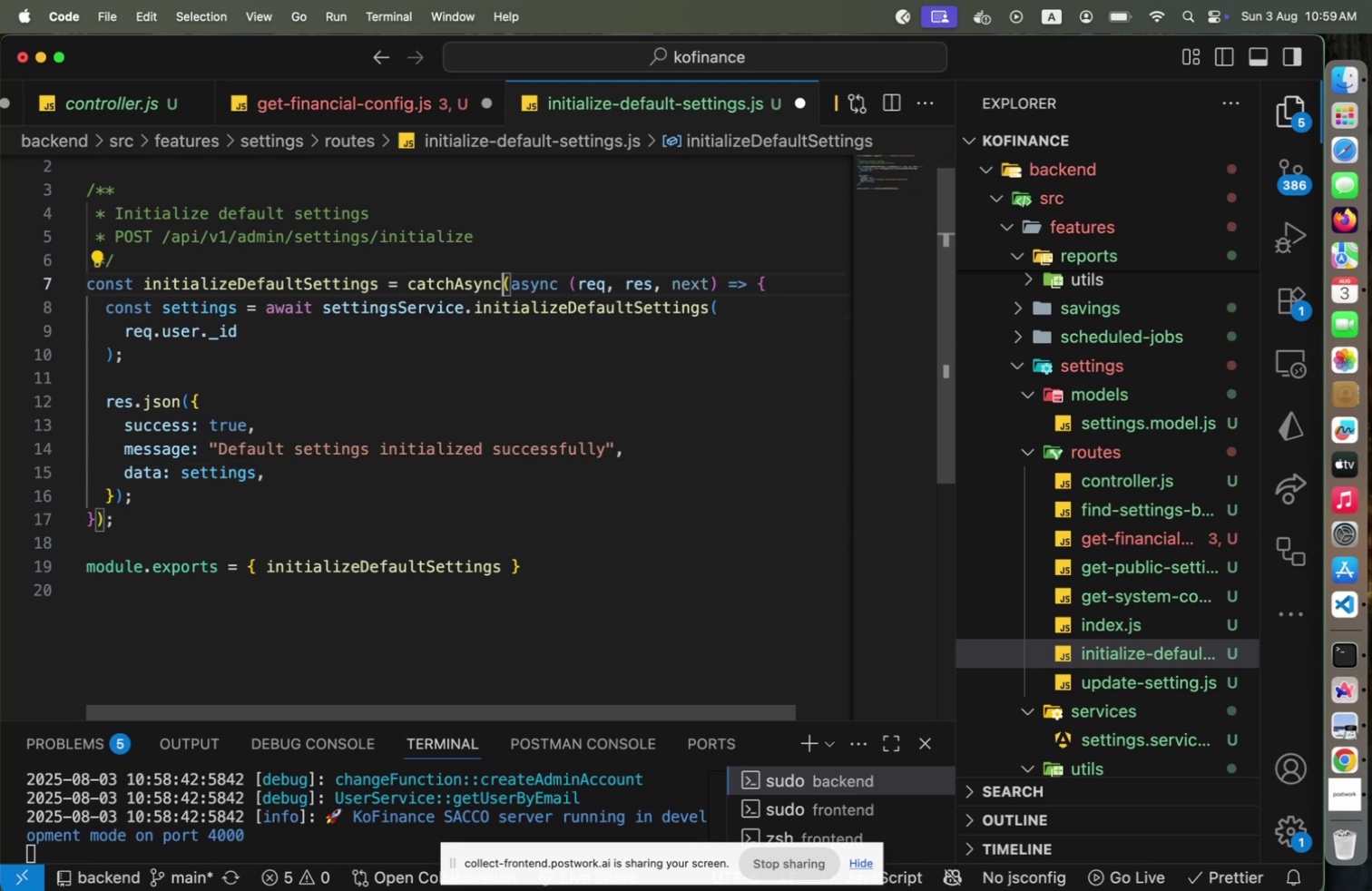 
key(C)
 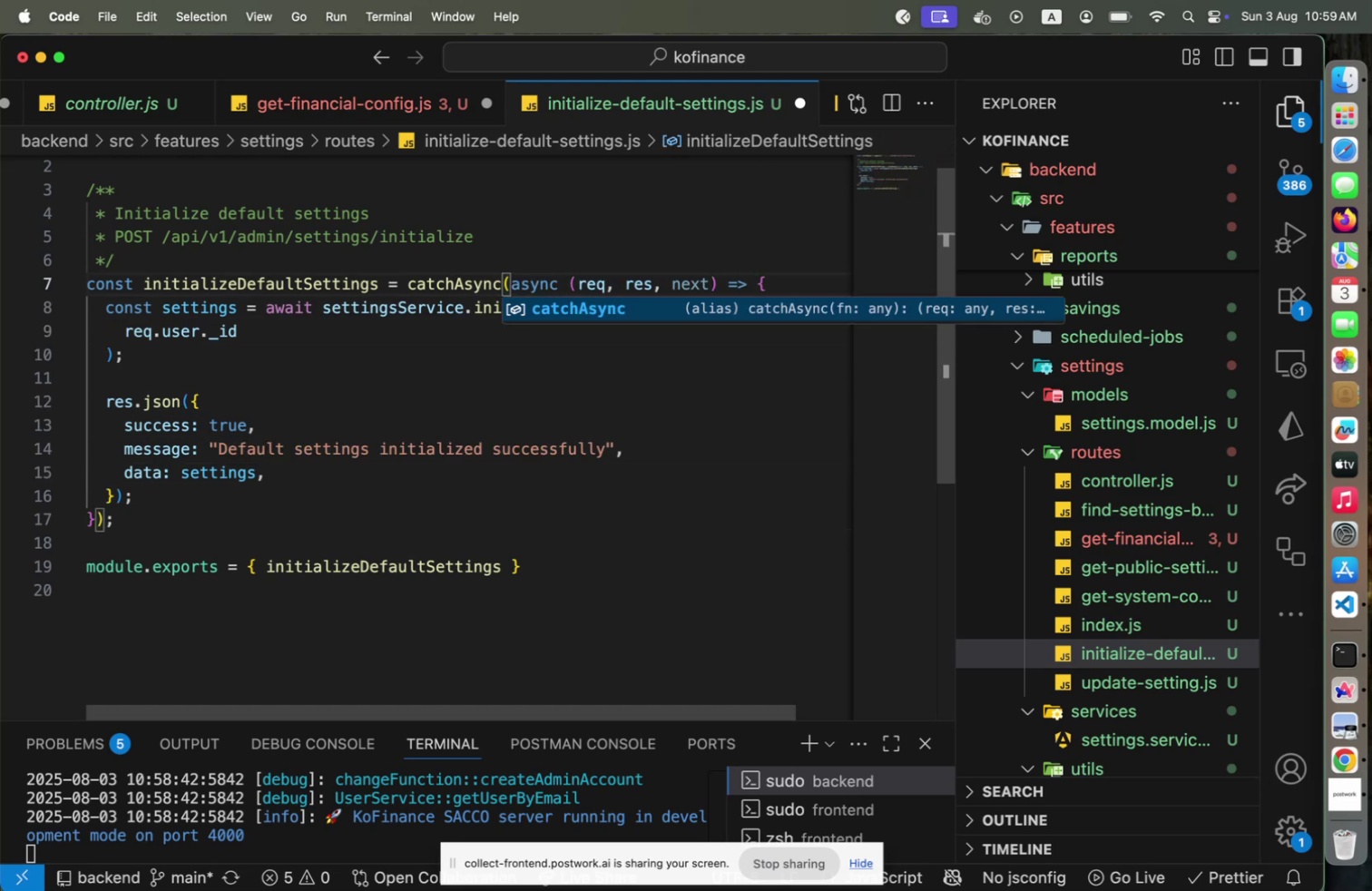 
key(Enter)
 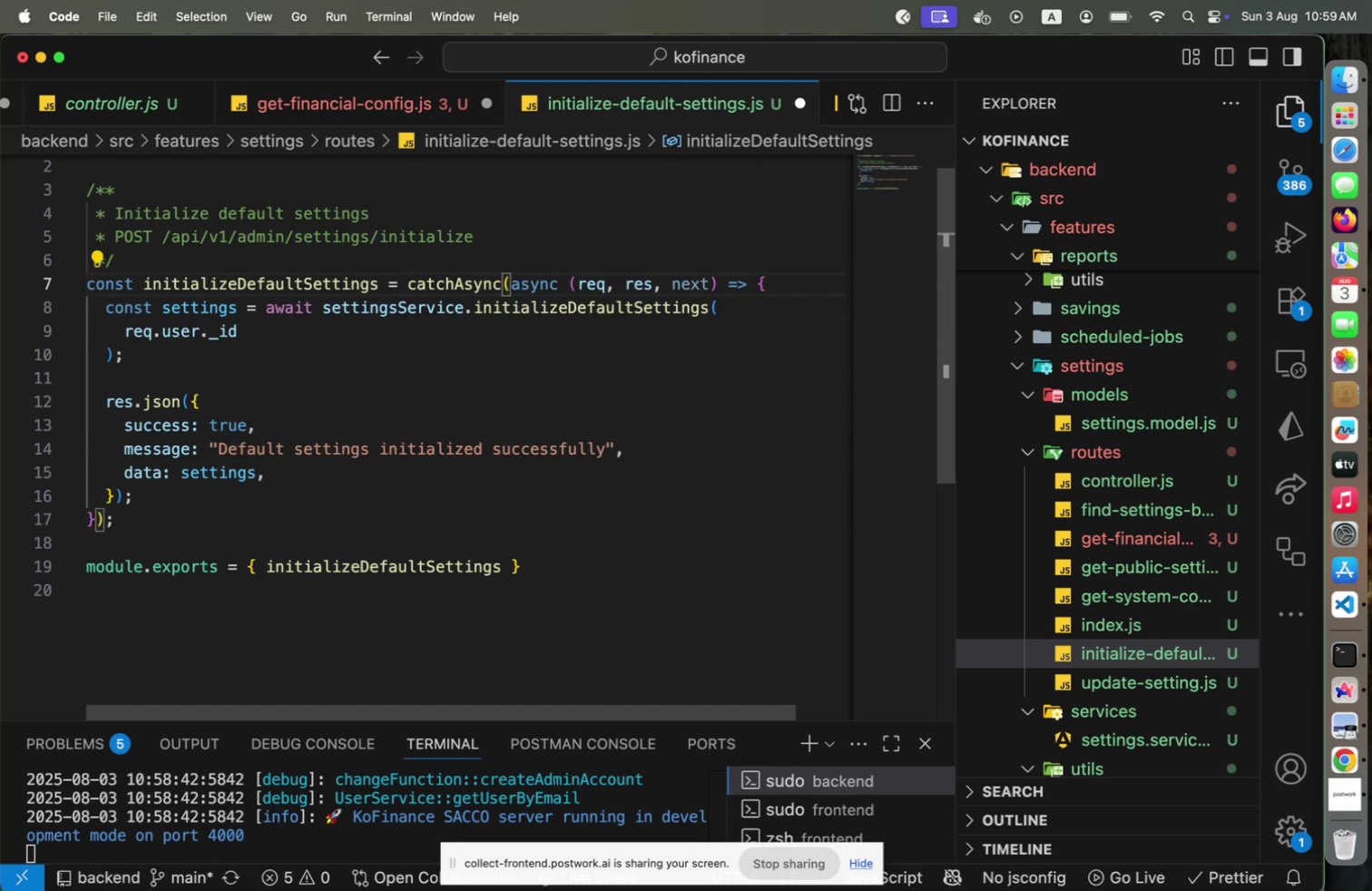 
hold_key(key=ArrowUp, duration=0.51)
 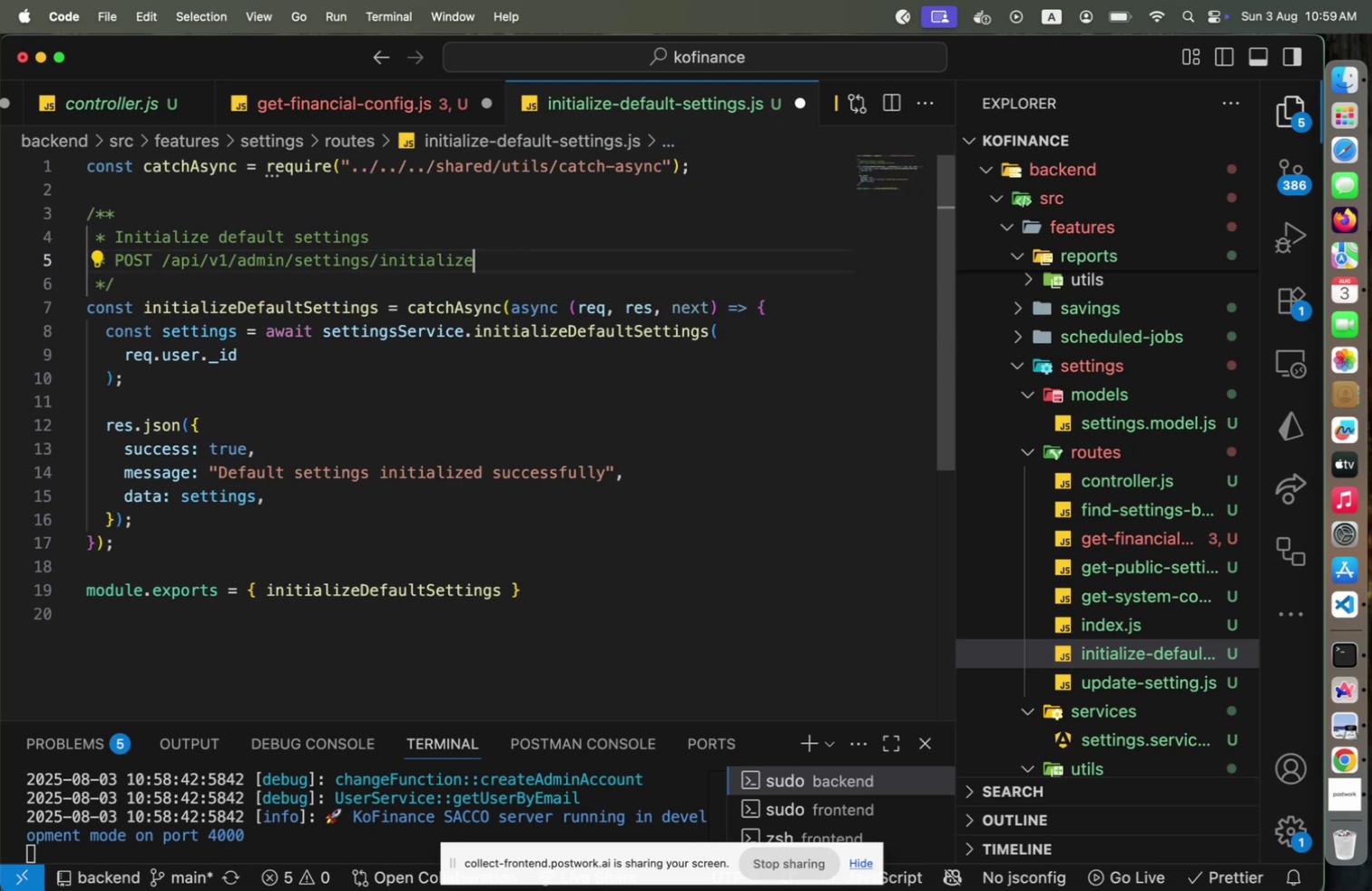 
key(ArrowDown)
 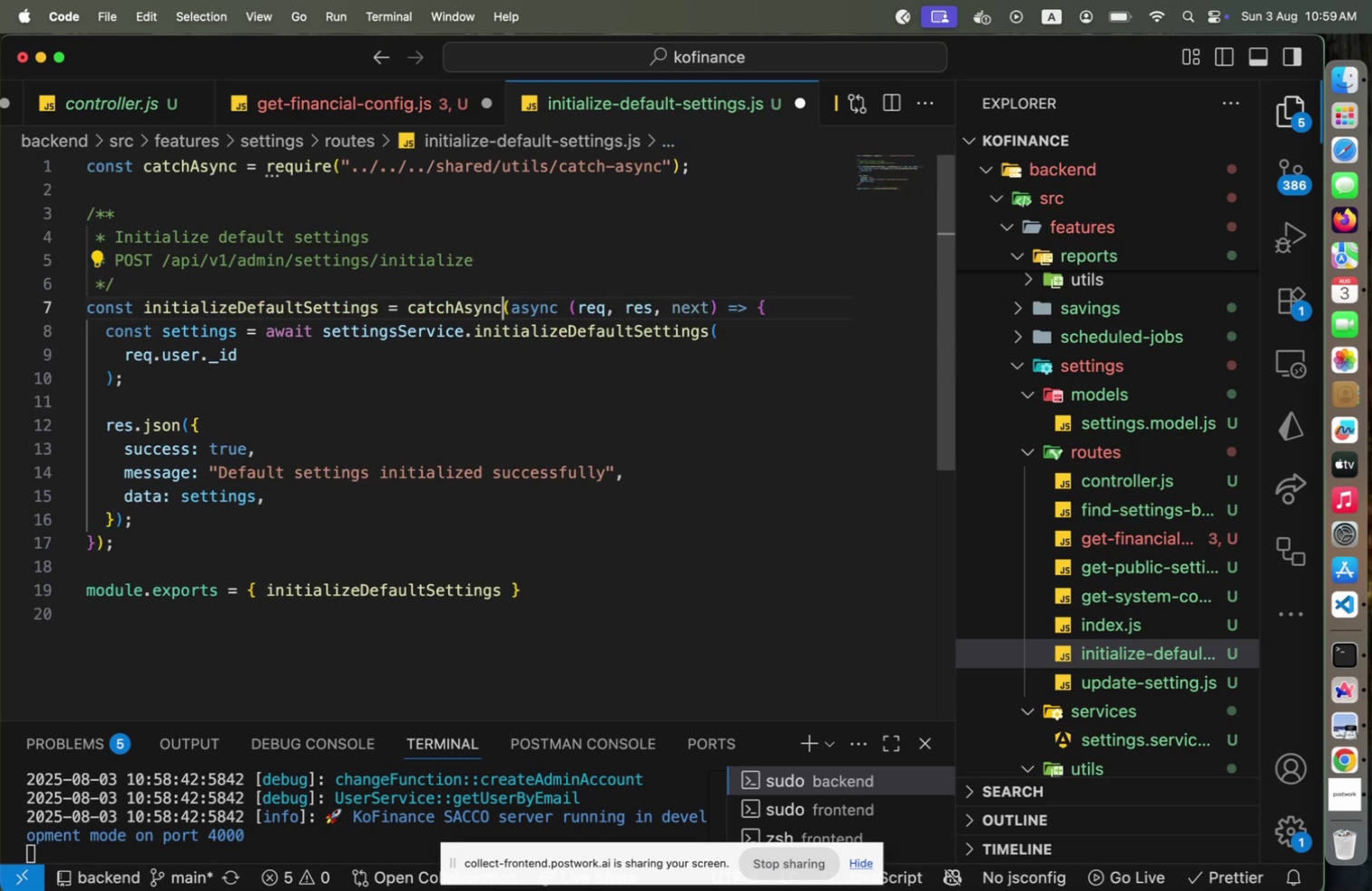 
key(ArrowDown)
 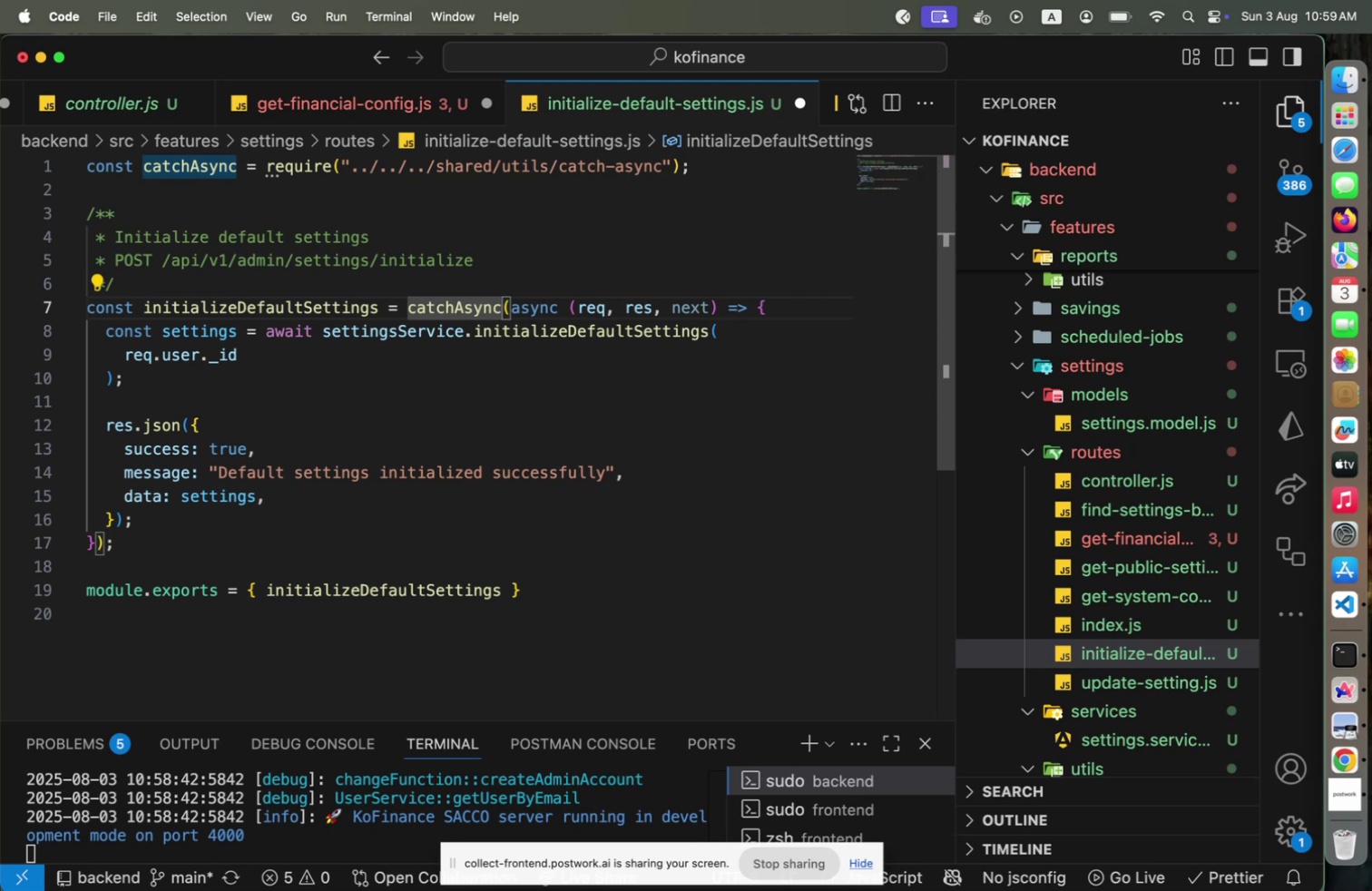 
key(End)
 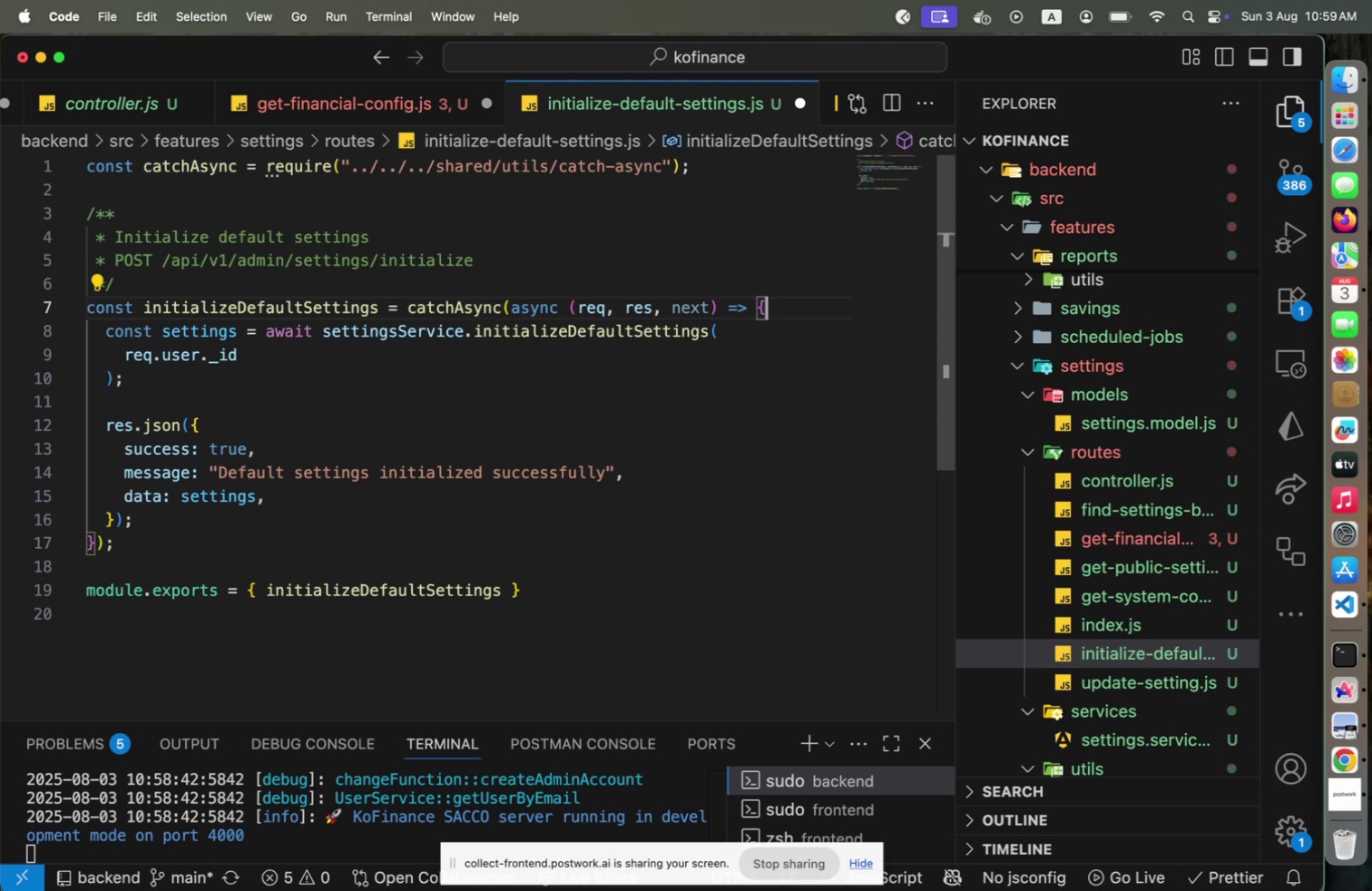 
key(Enter)
 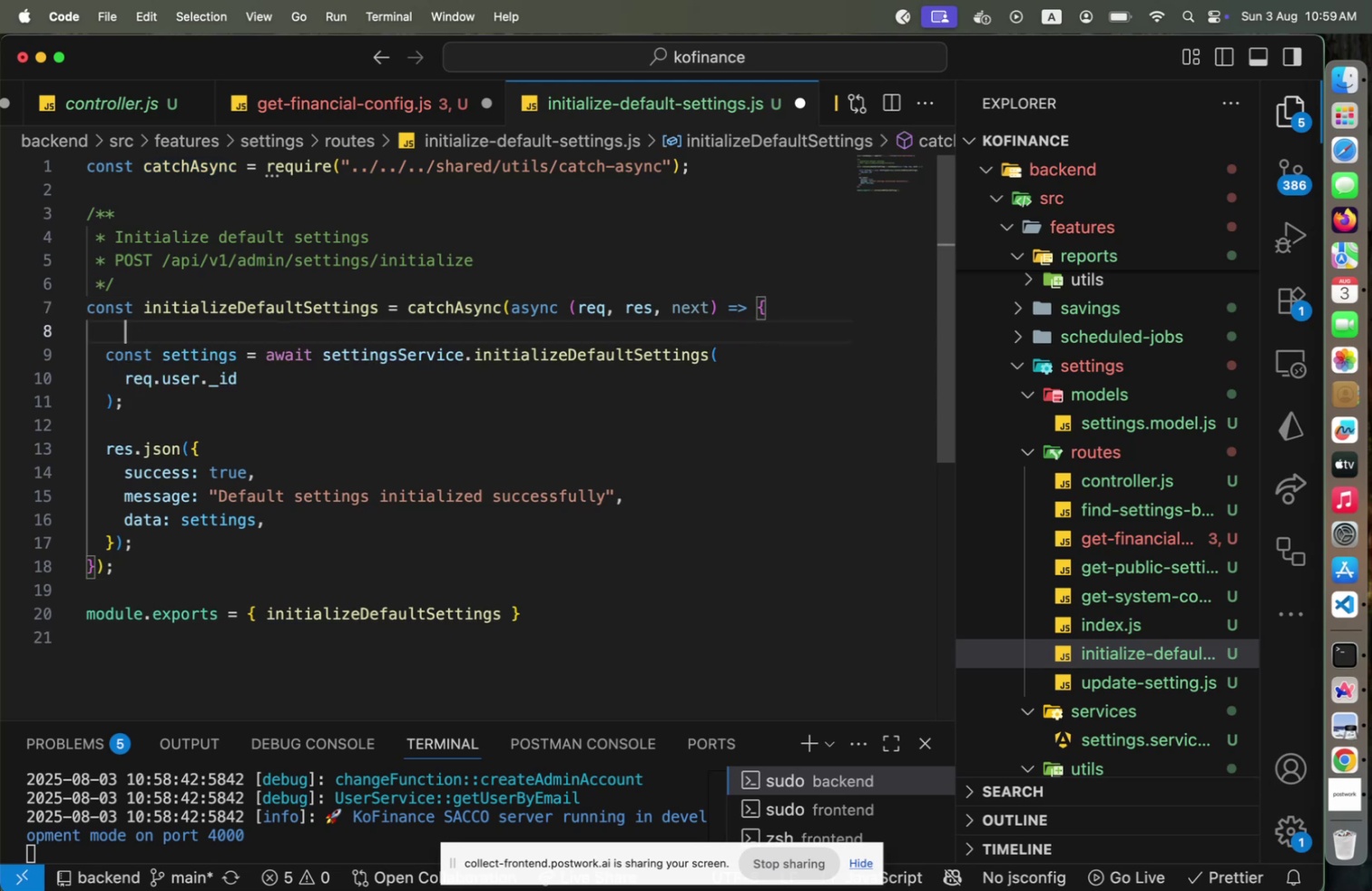 
type(logger)
 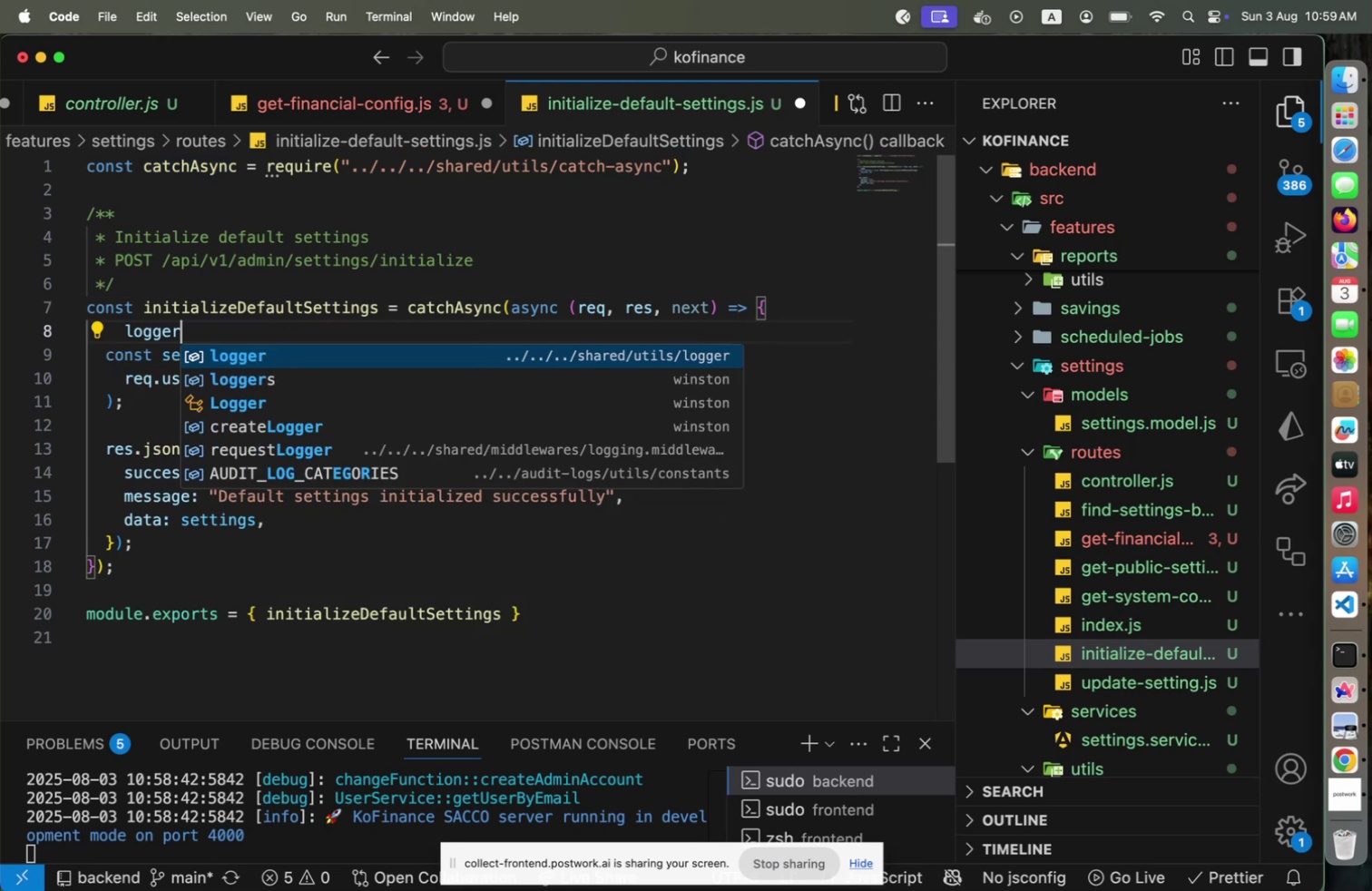 
key(Enter)
 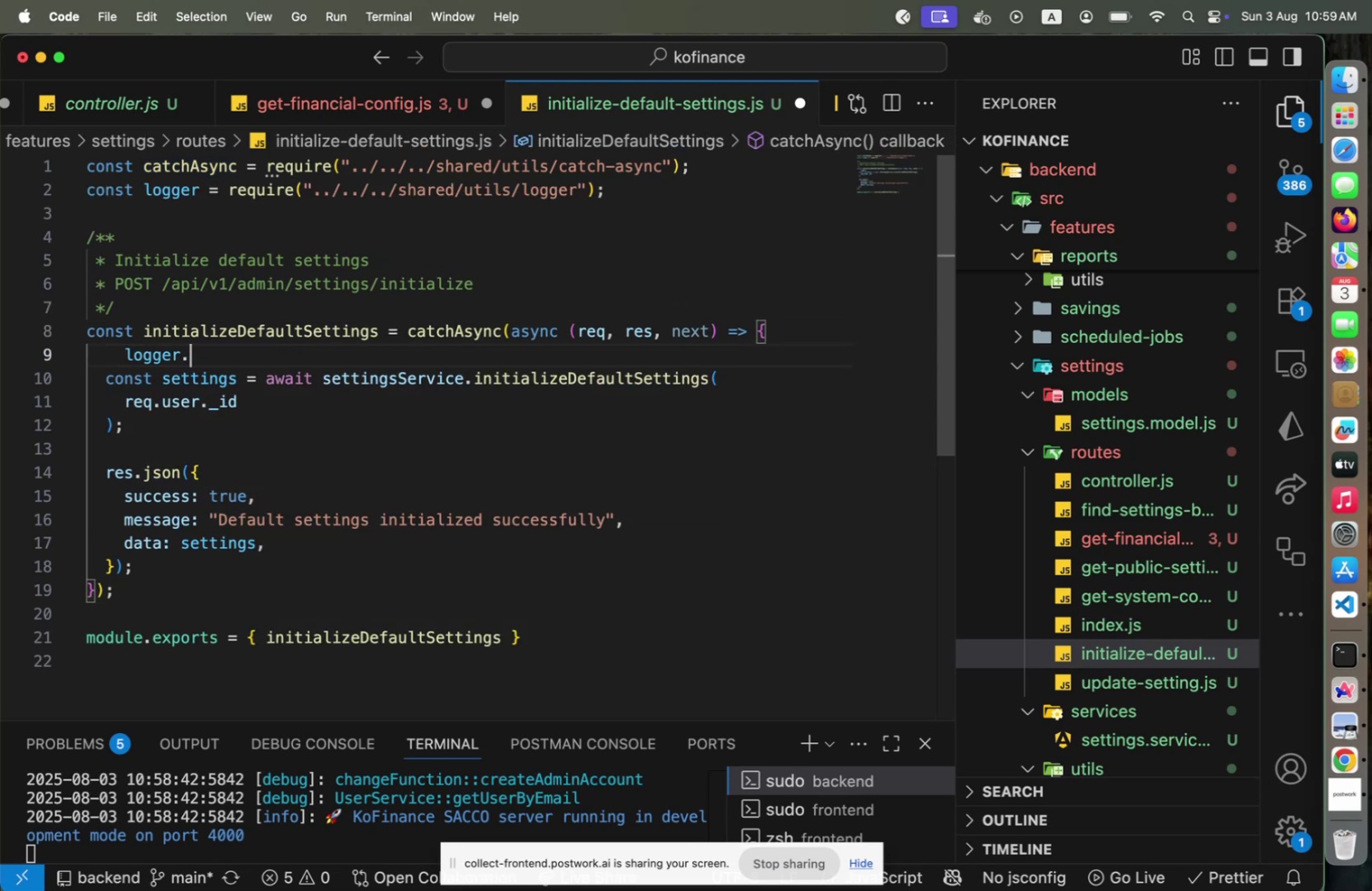 
type(.in)
 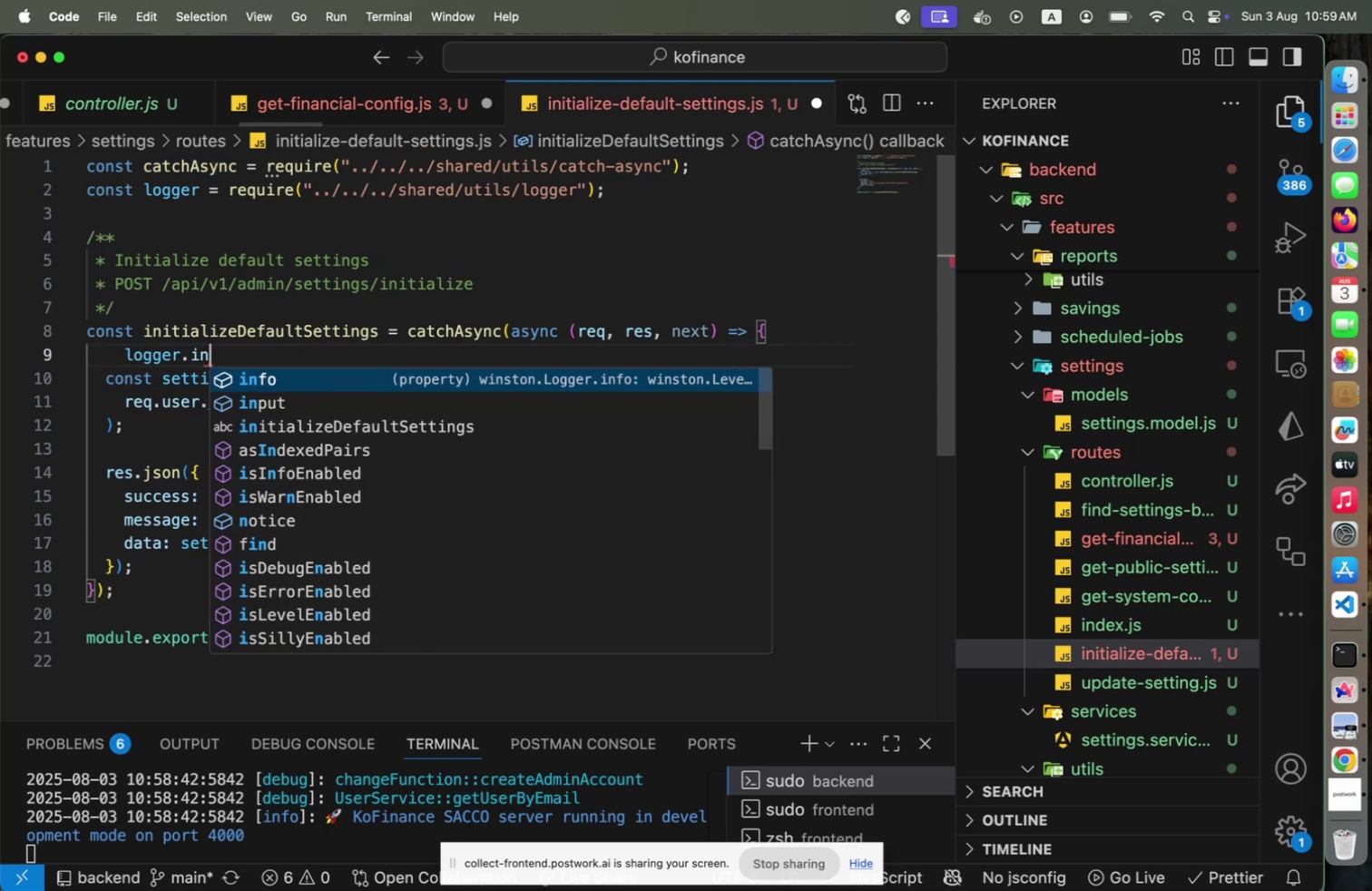 
key(Enter)
 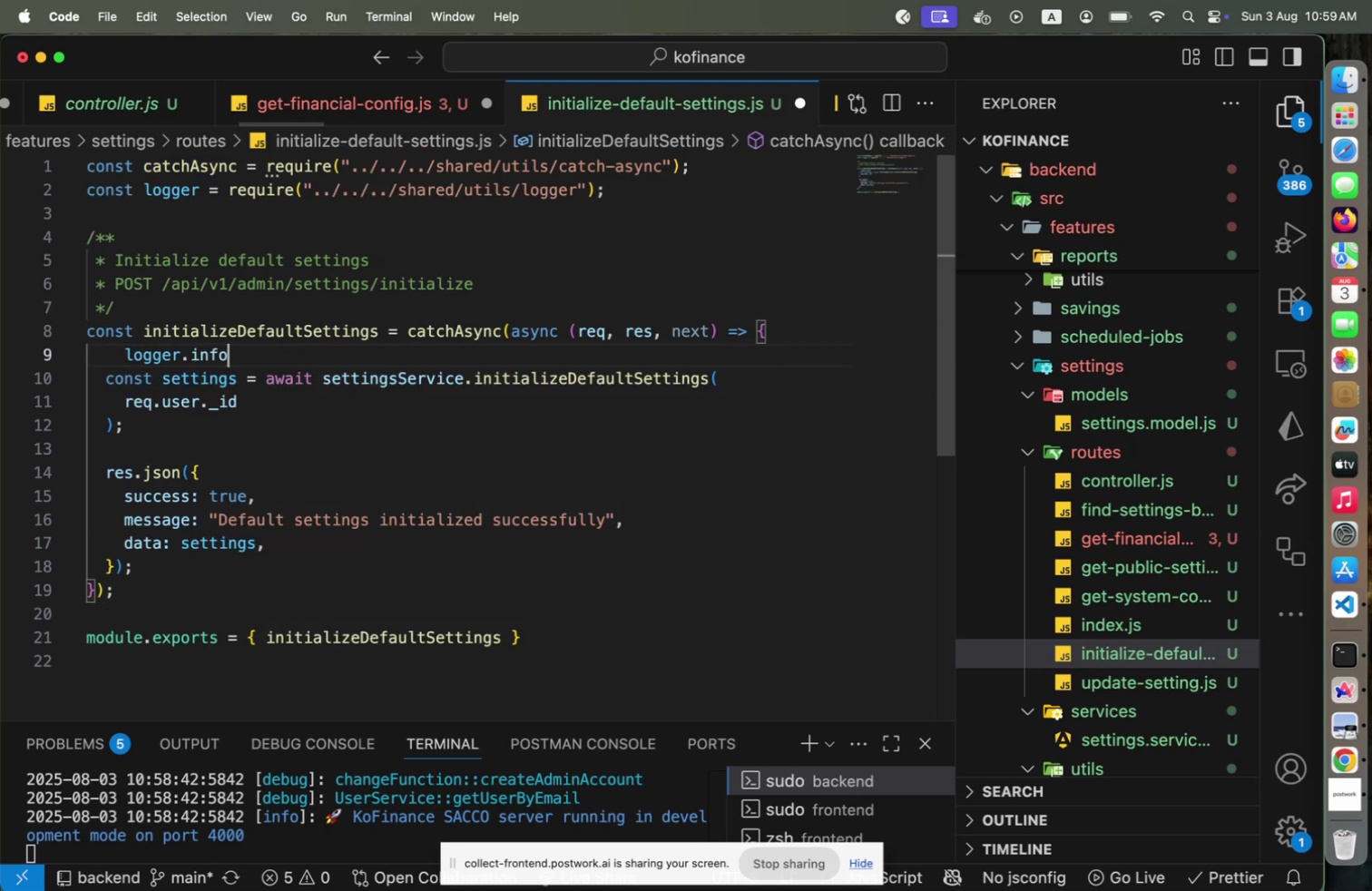 
type(('controller::initializeDefa)
 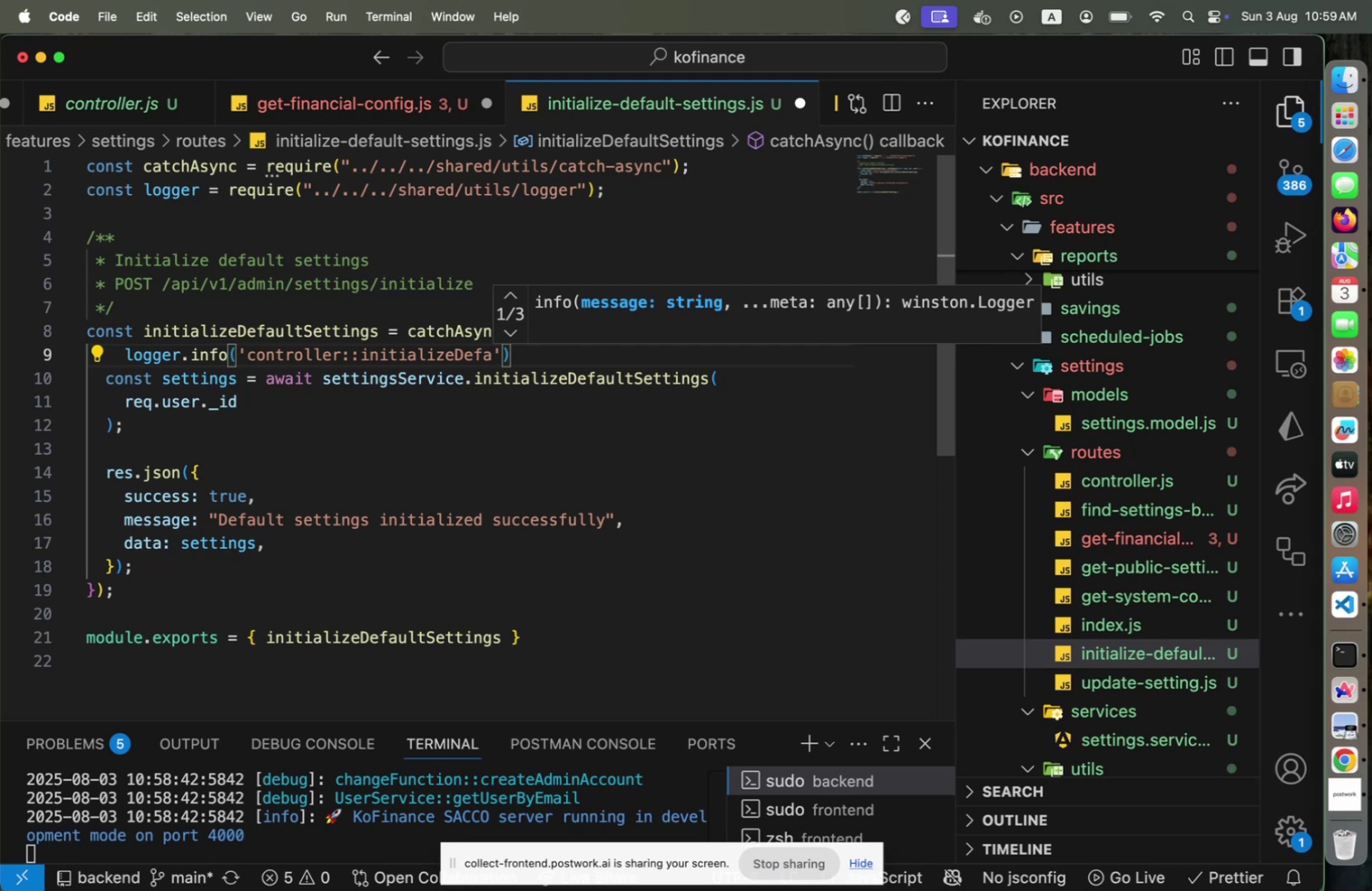 
wait(24.53)
 